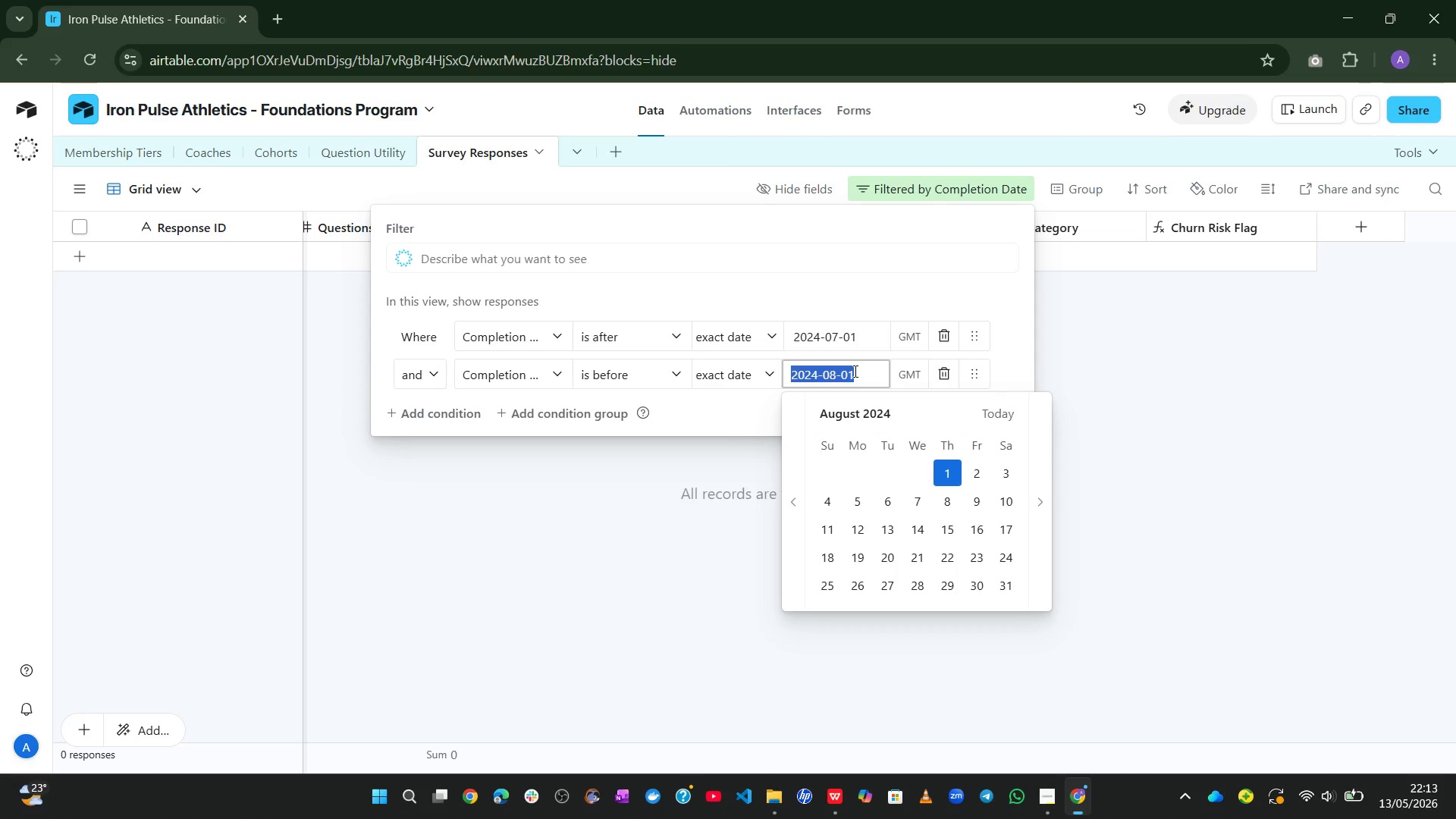 
key(Control+C)
 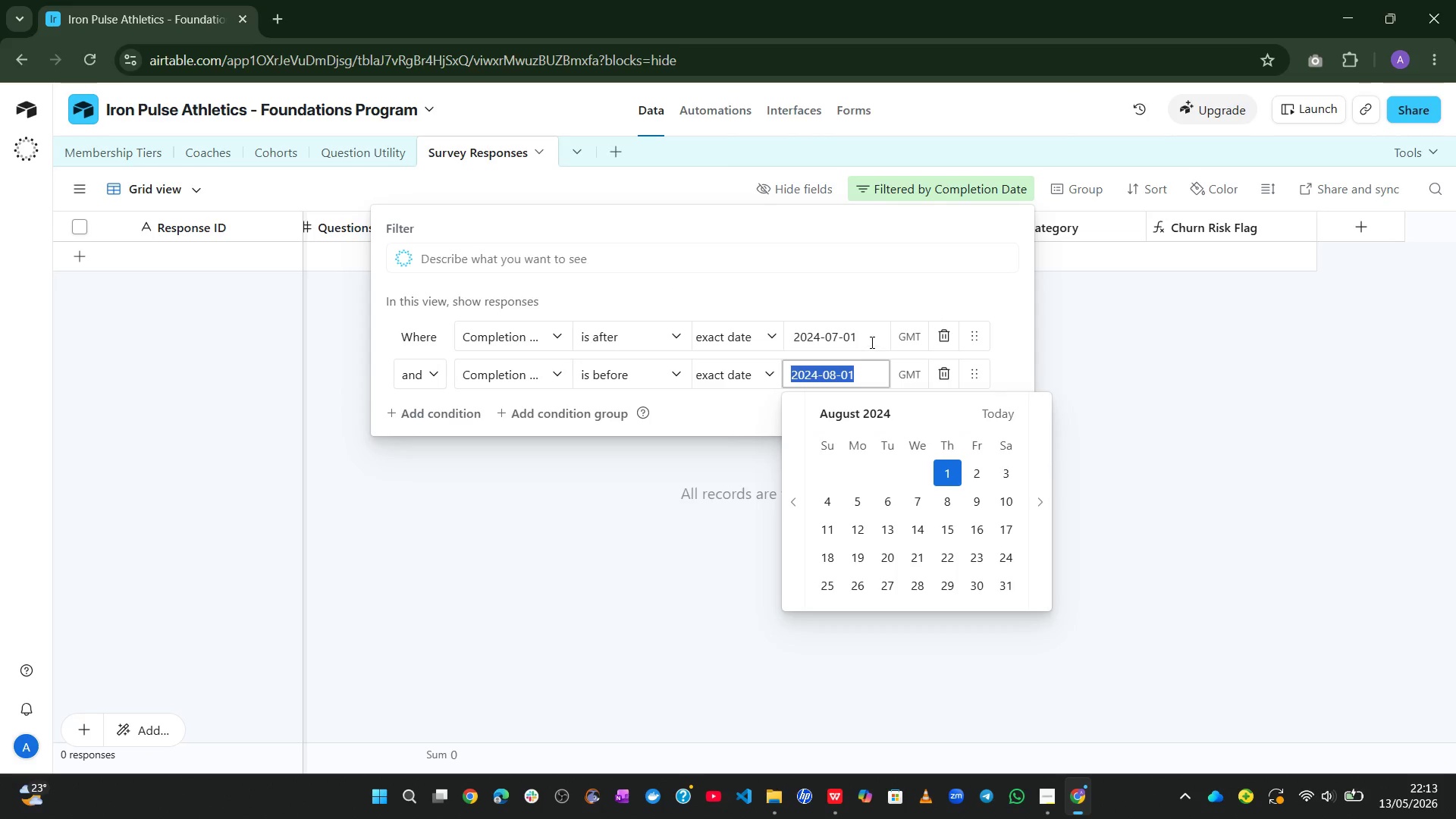 
left_click([871, 340])
 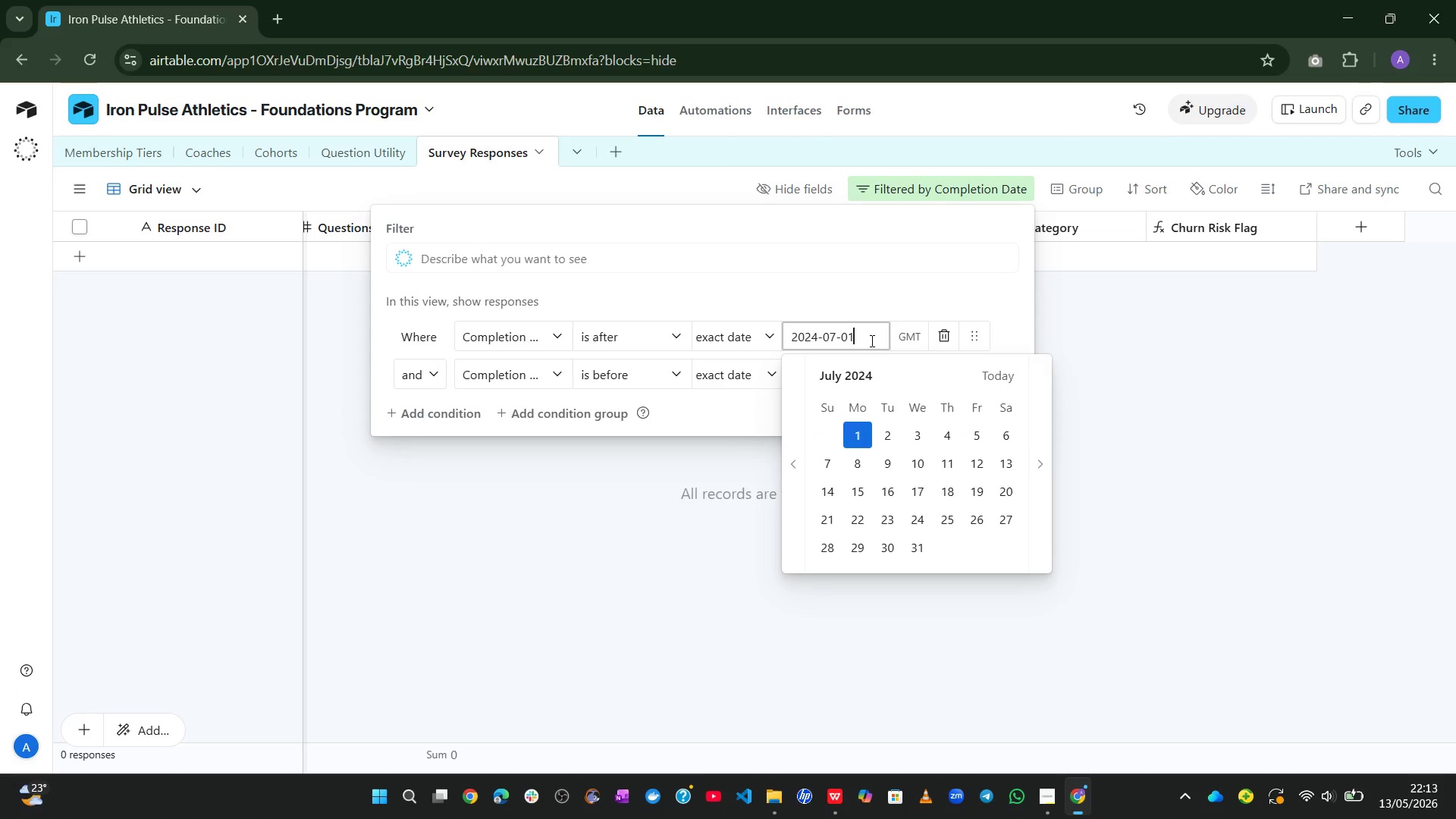 
key(Control+V)
 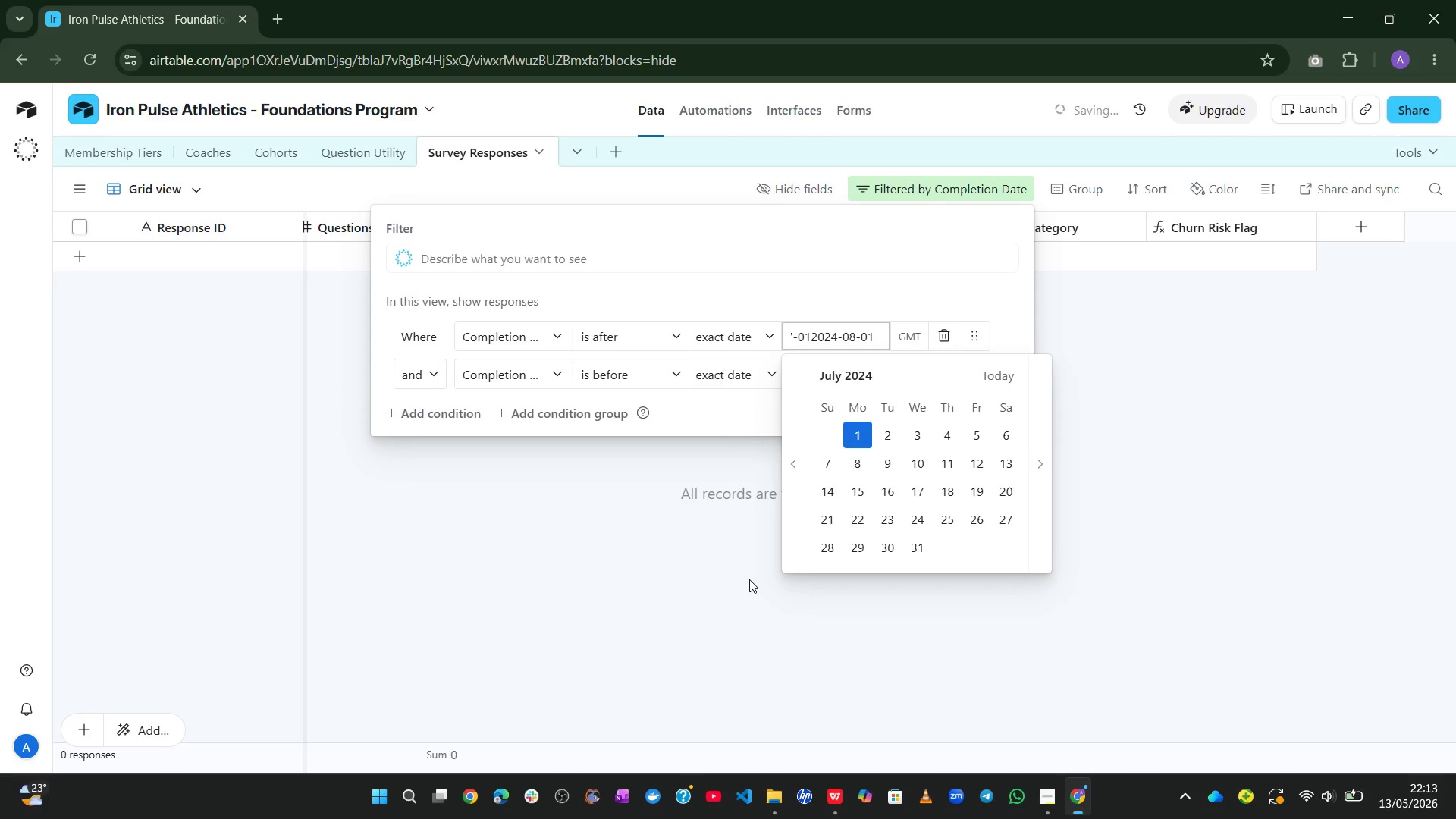 
left_click_drag(start_coordinate=[748, 579], to_coordinate=[935, 174])
 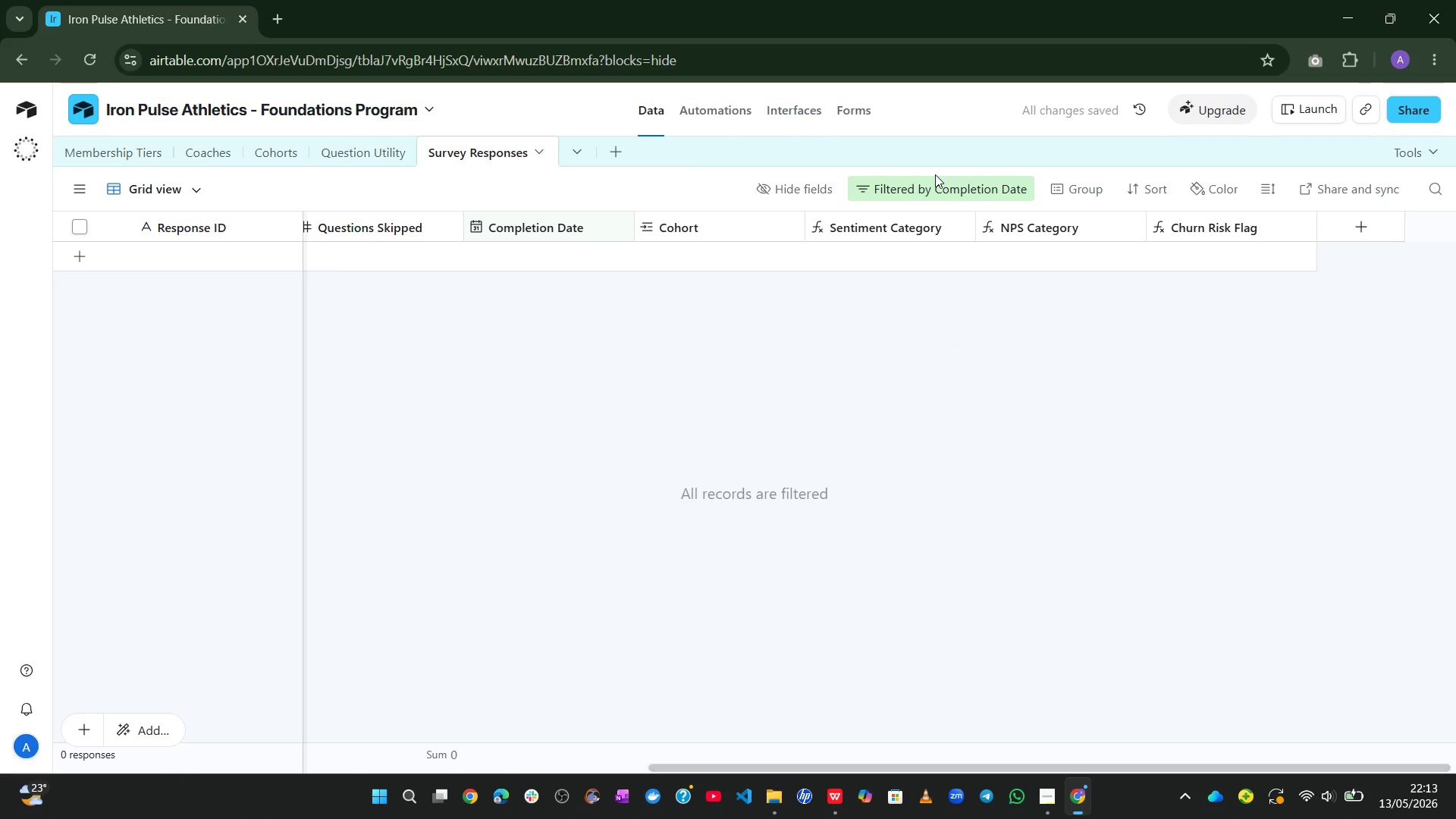 
left_click([935, 174])
 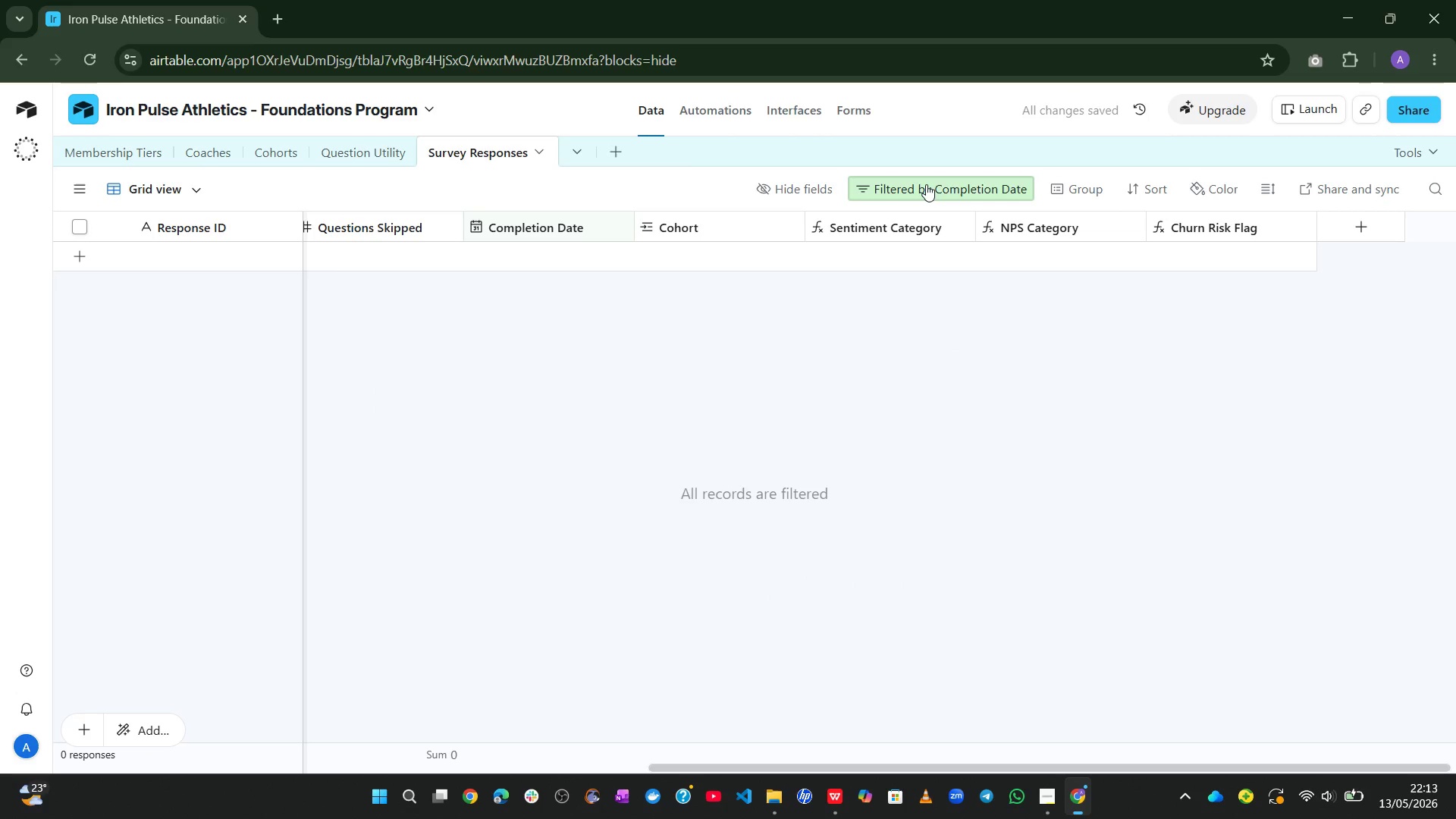 
left_click([926, 184])
 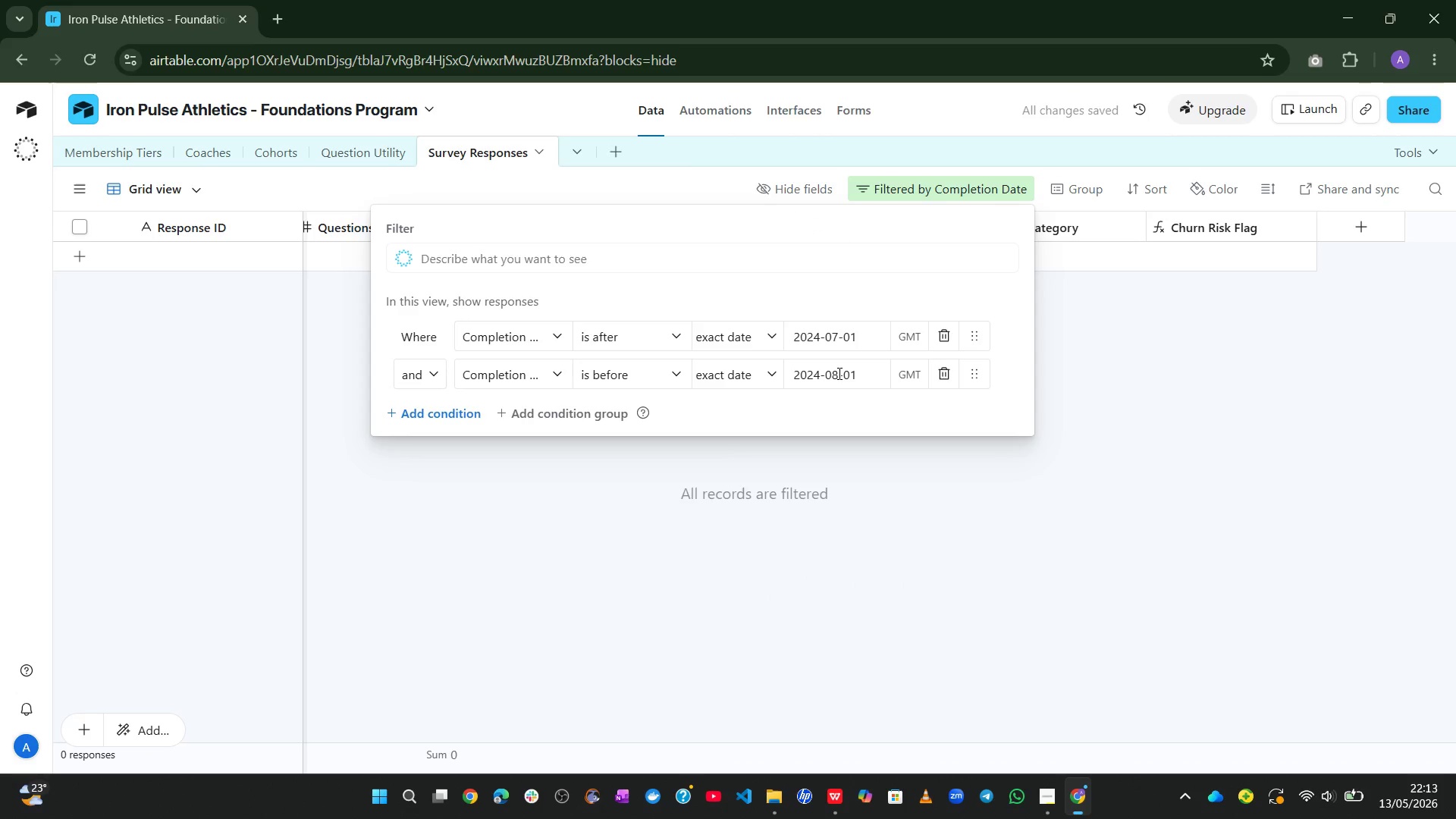 
left_click([837, 373])
 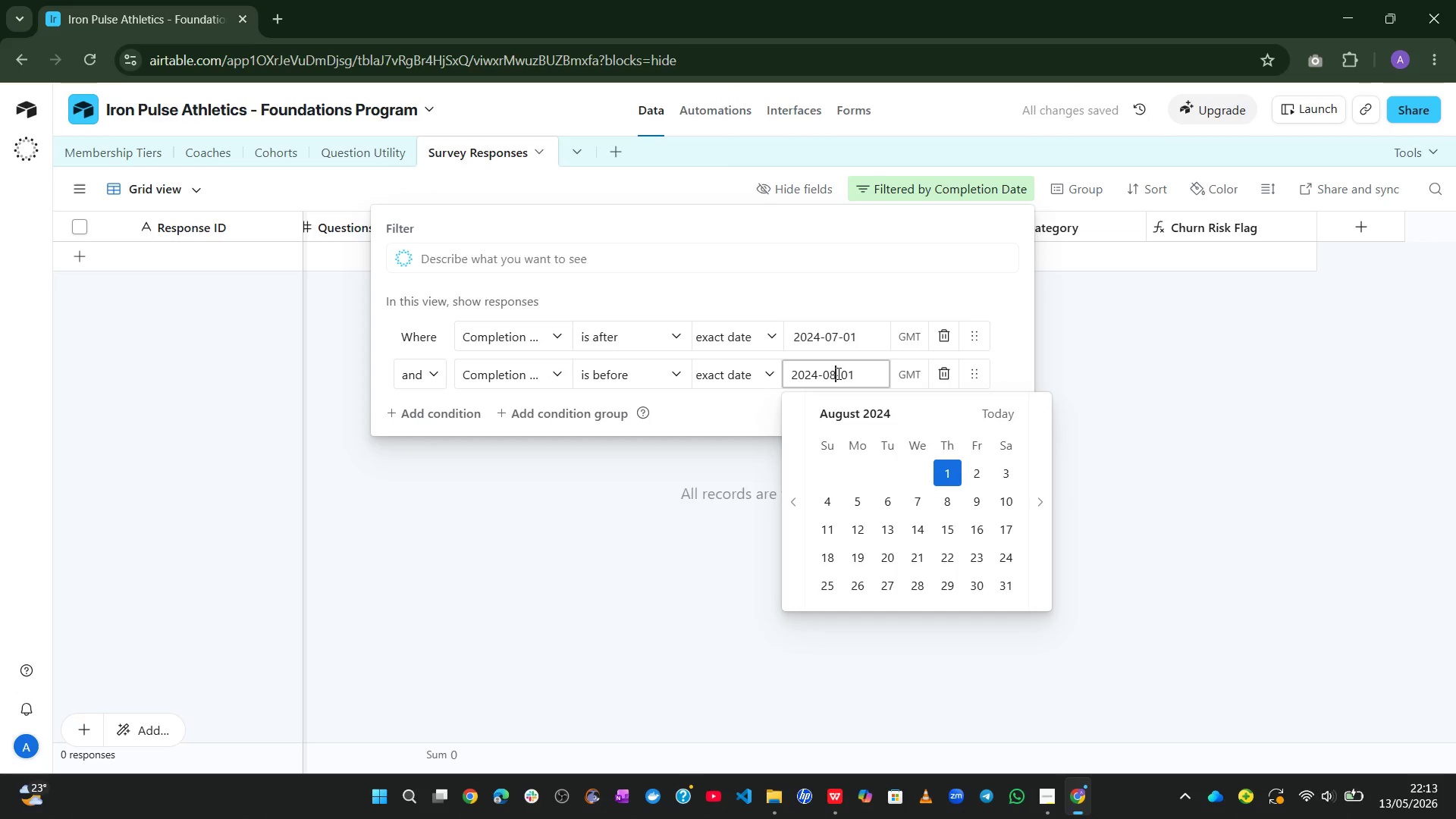 
key(Backspace)
 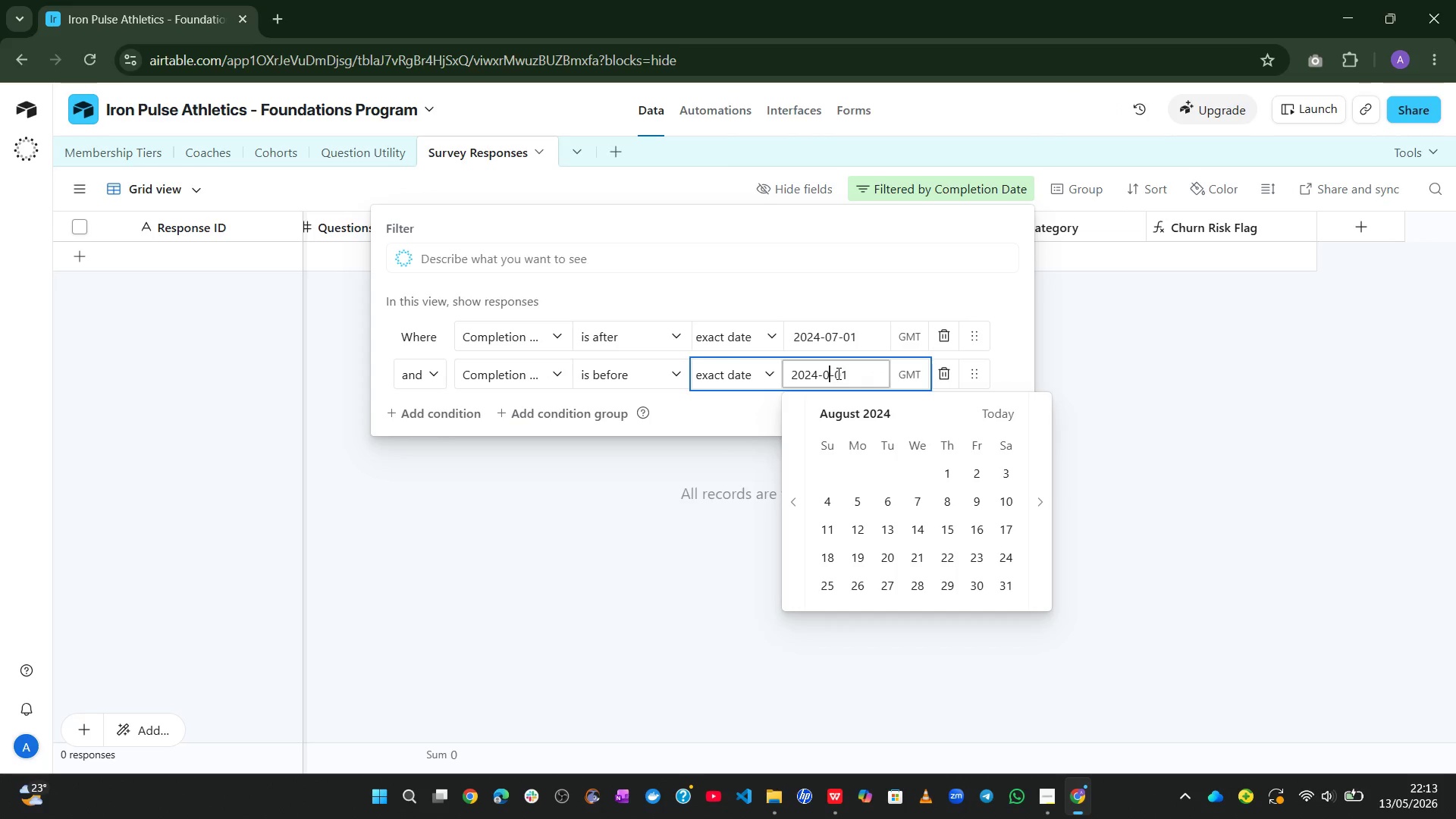 
key(Numpad9)
 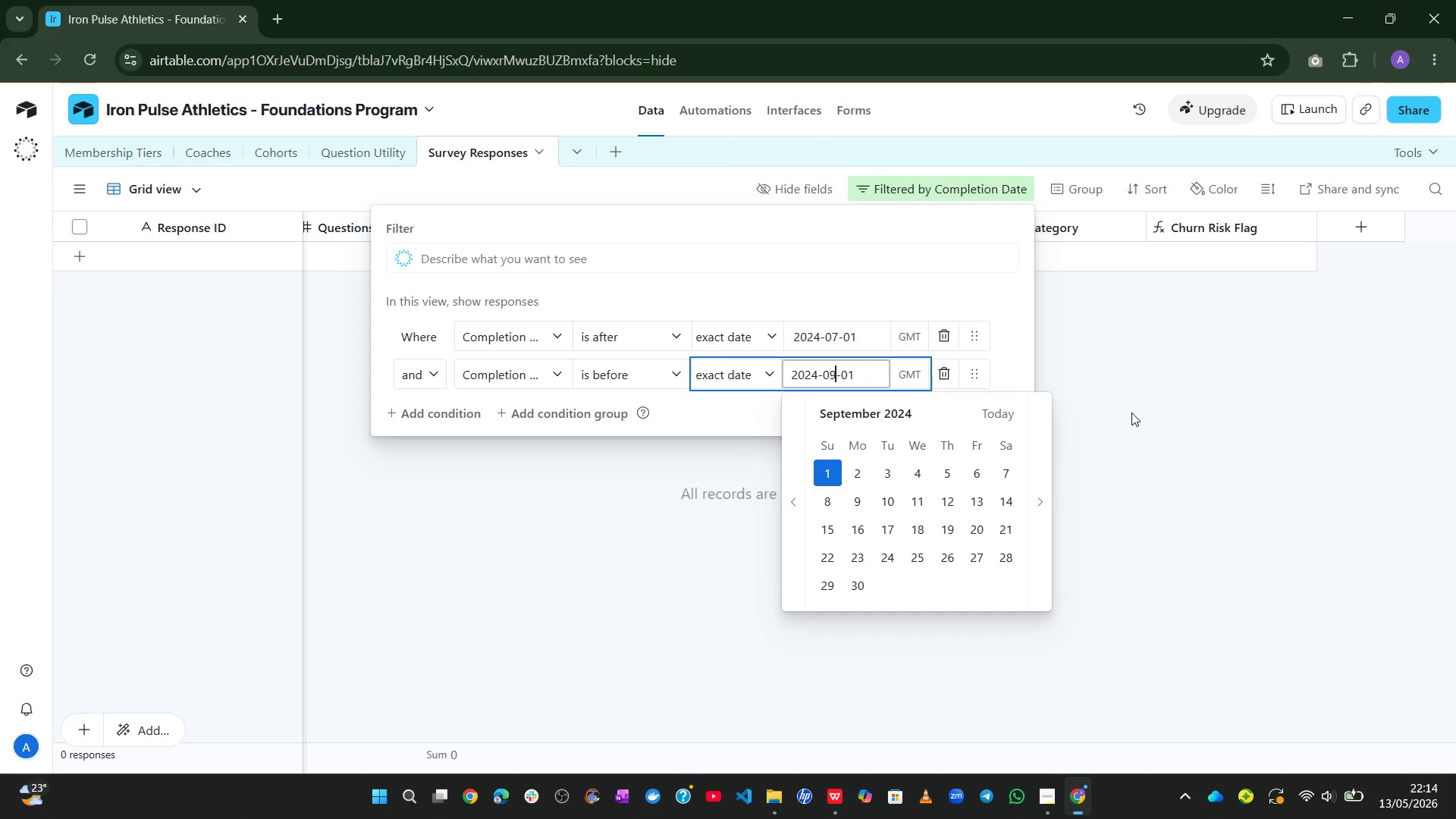 
wait(19.14)
 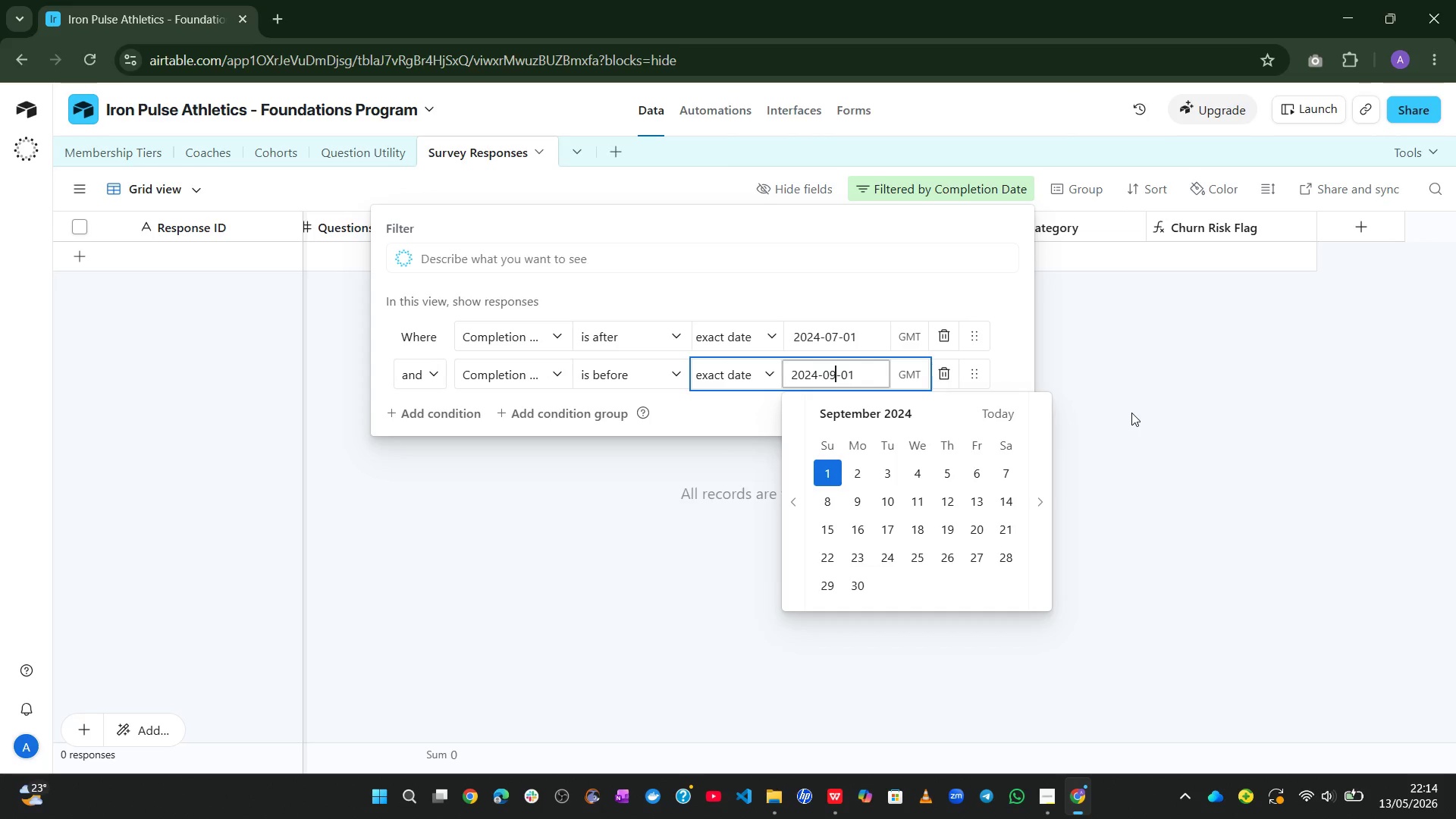 
left_click([127, 158])
 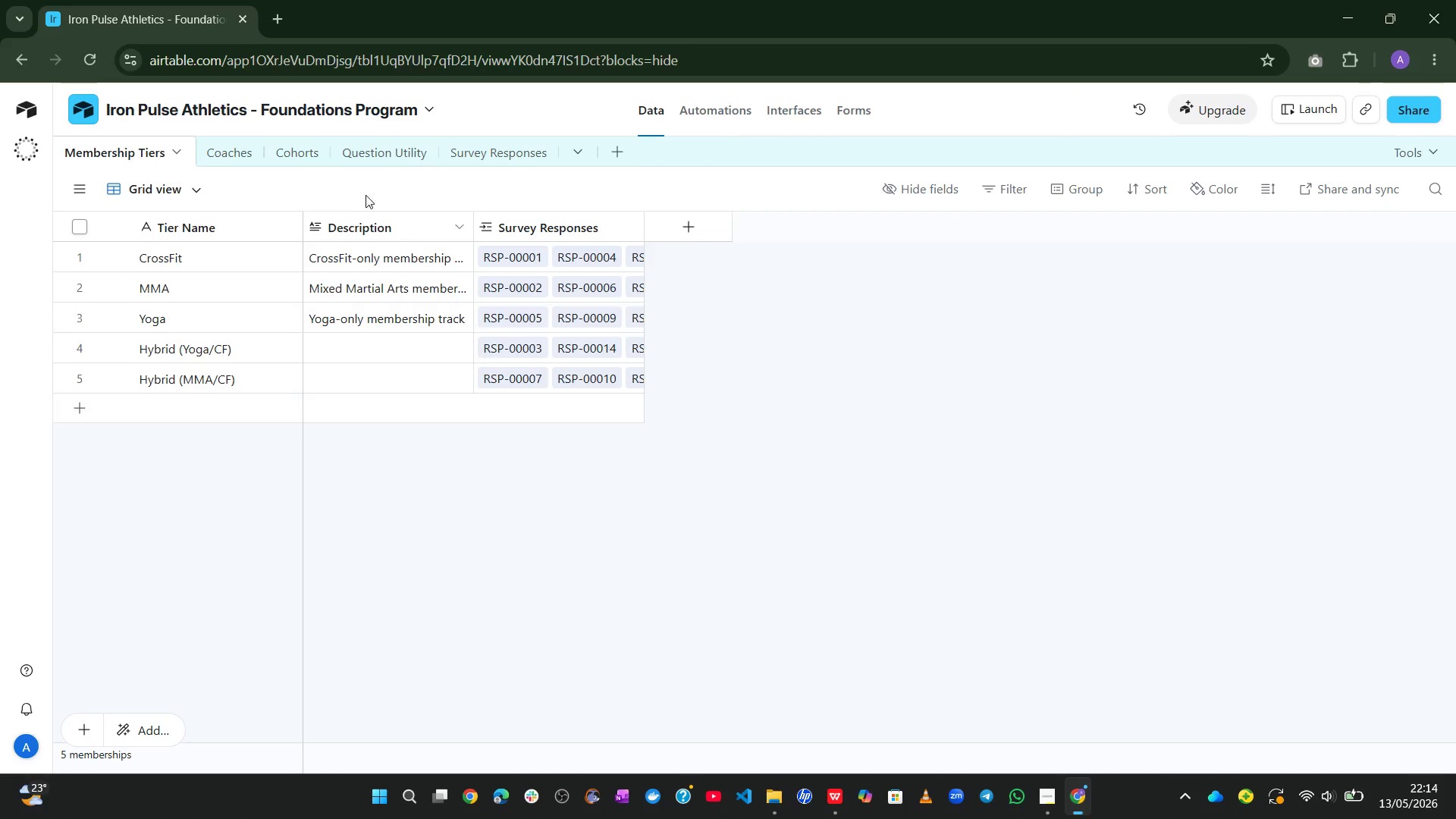 
left_click([301, 146])
 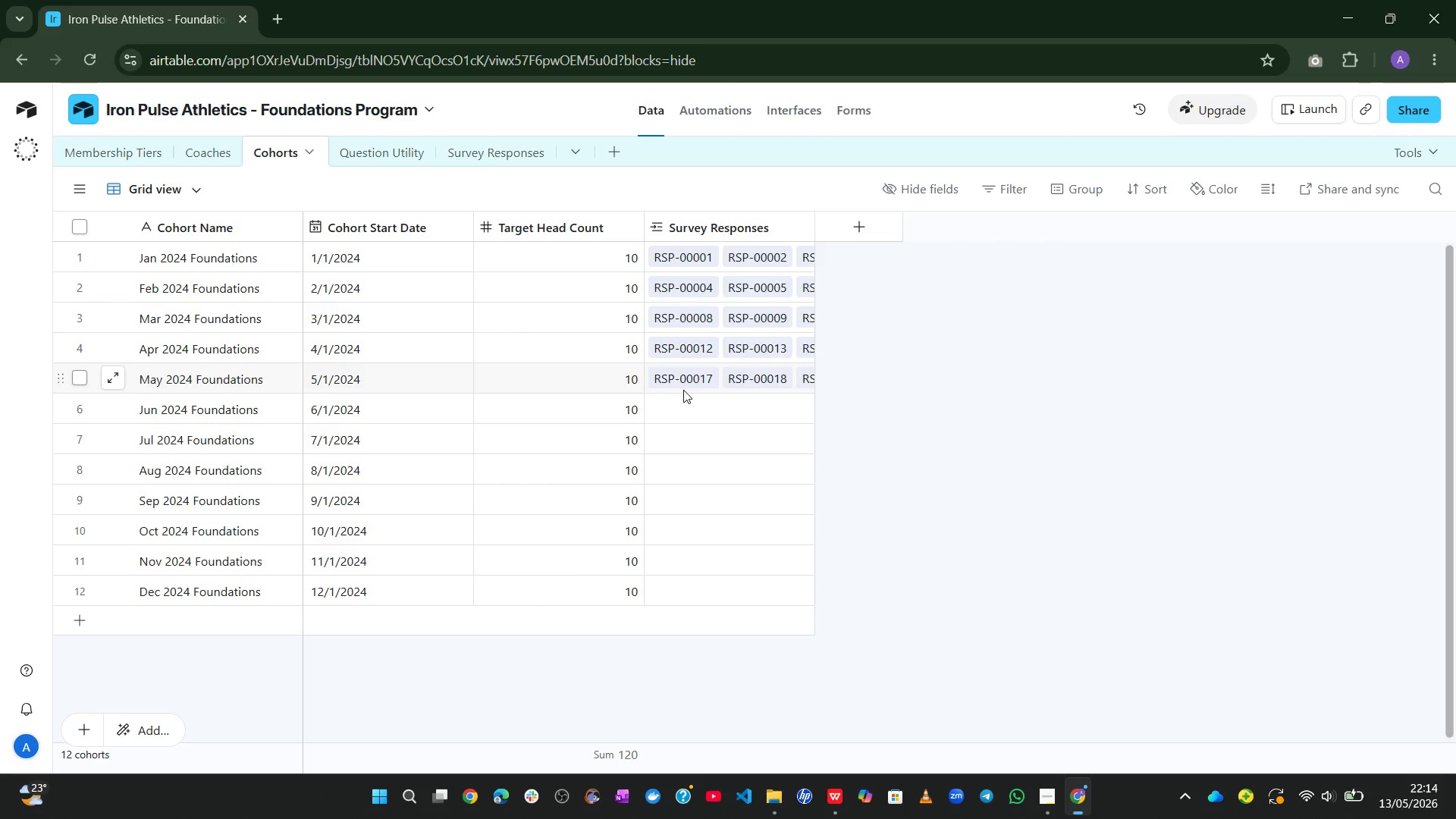 
wait(12.78)
 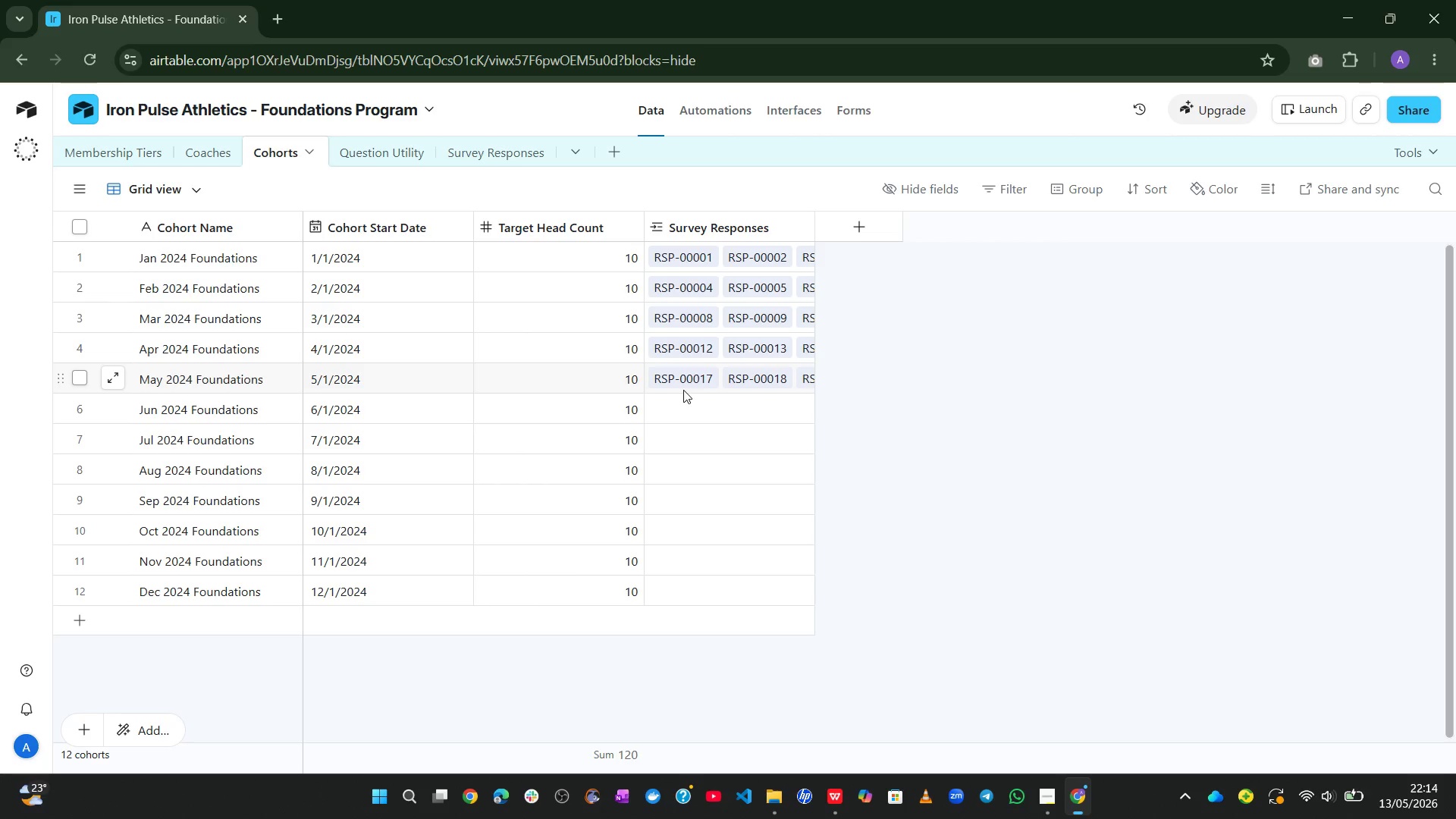 
left_click([511, 140])
 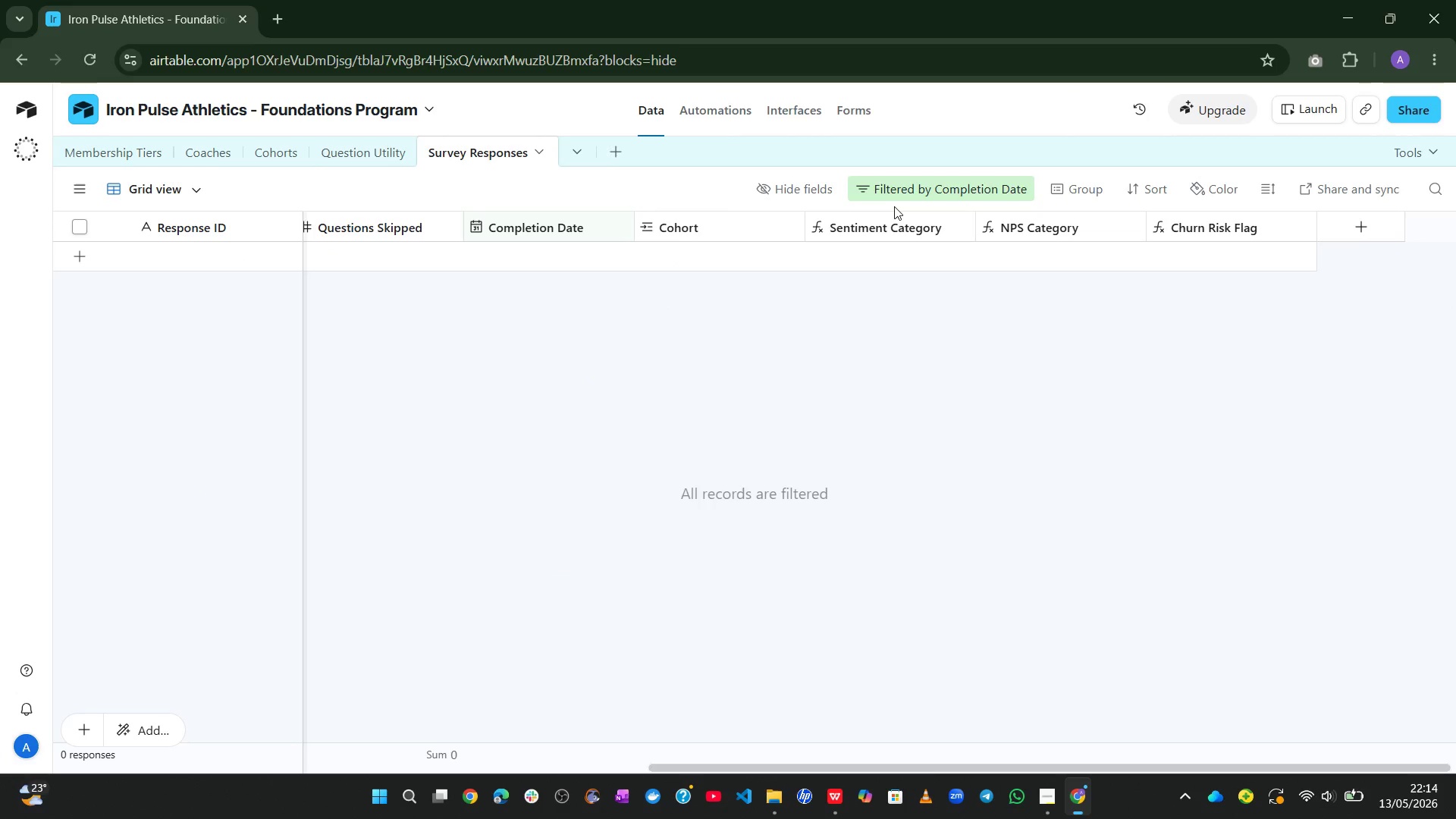 
left_click([931, 187])
 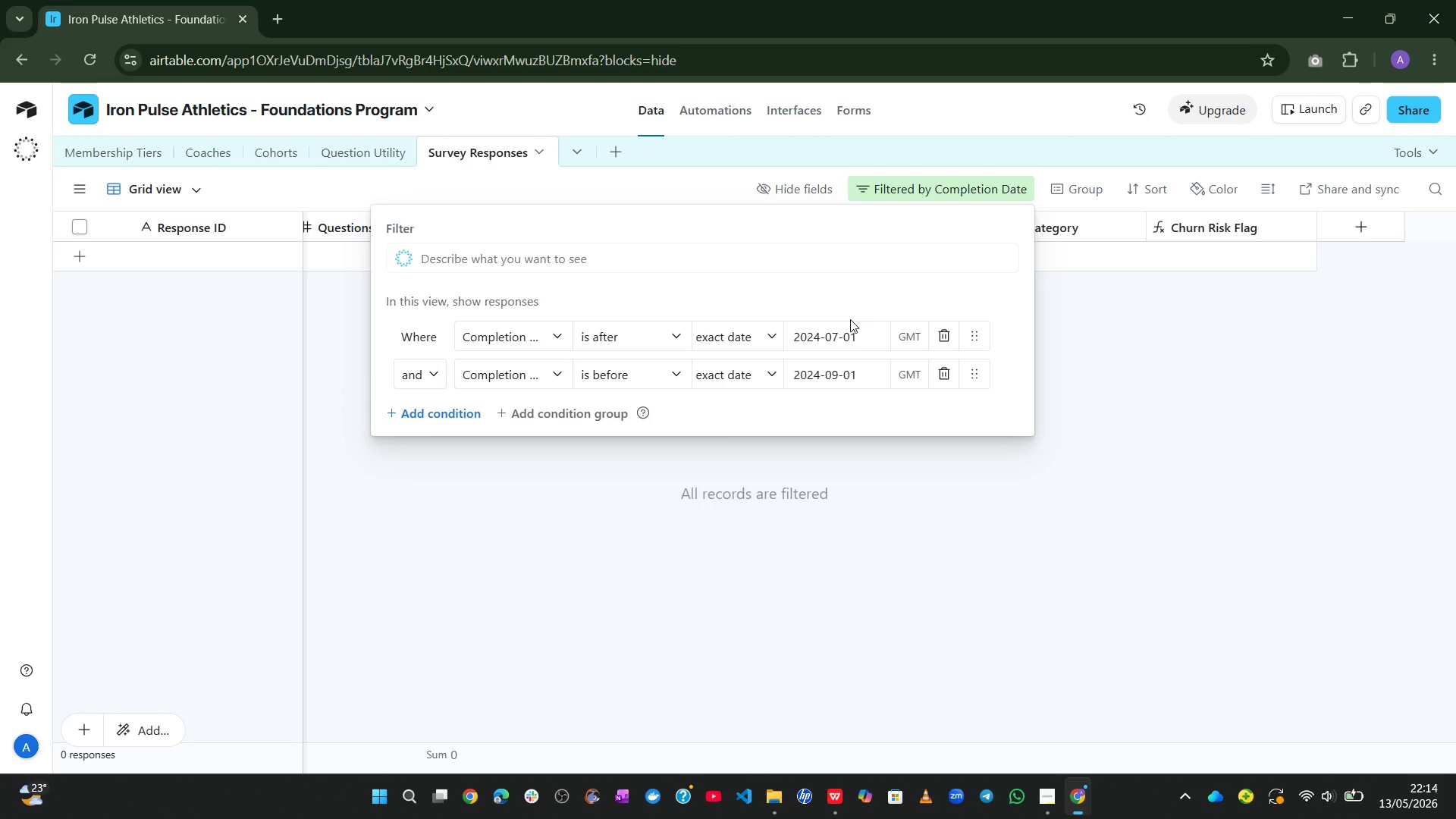 
wait(6.78)
 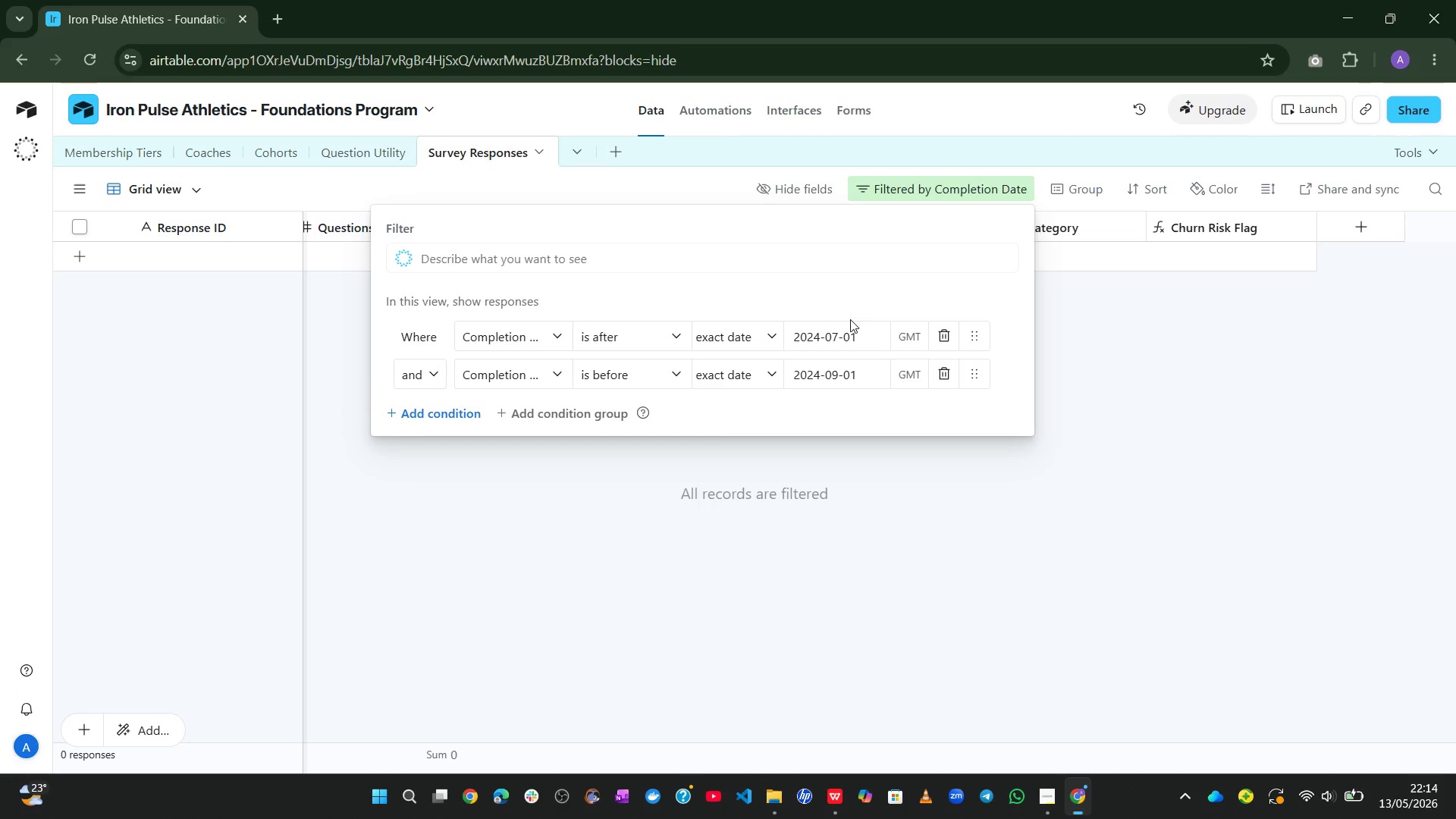 
left_click([841, 335])
 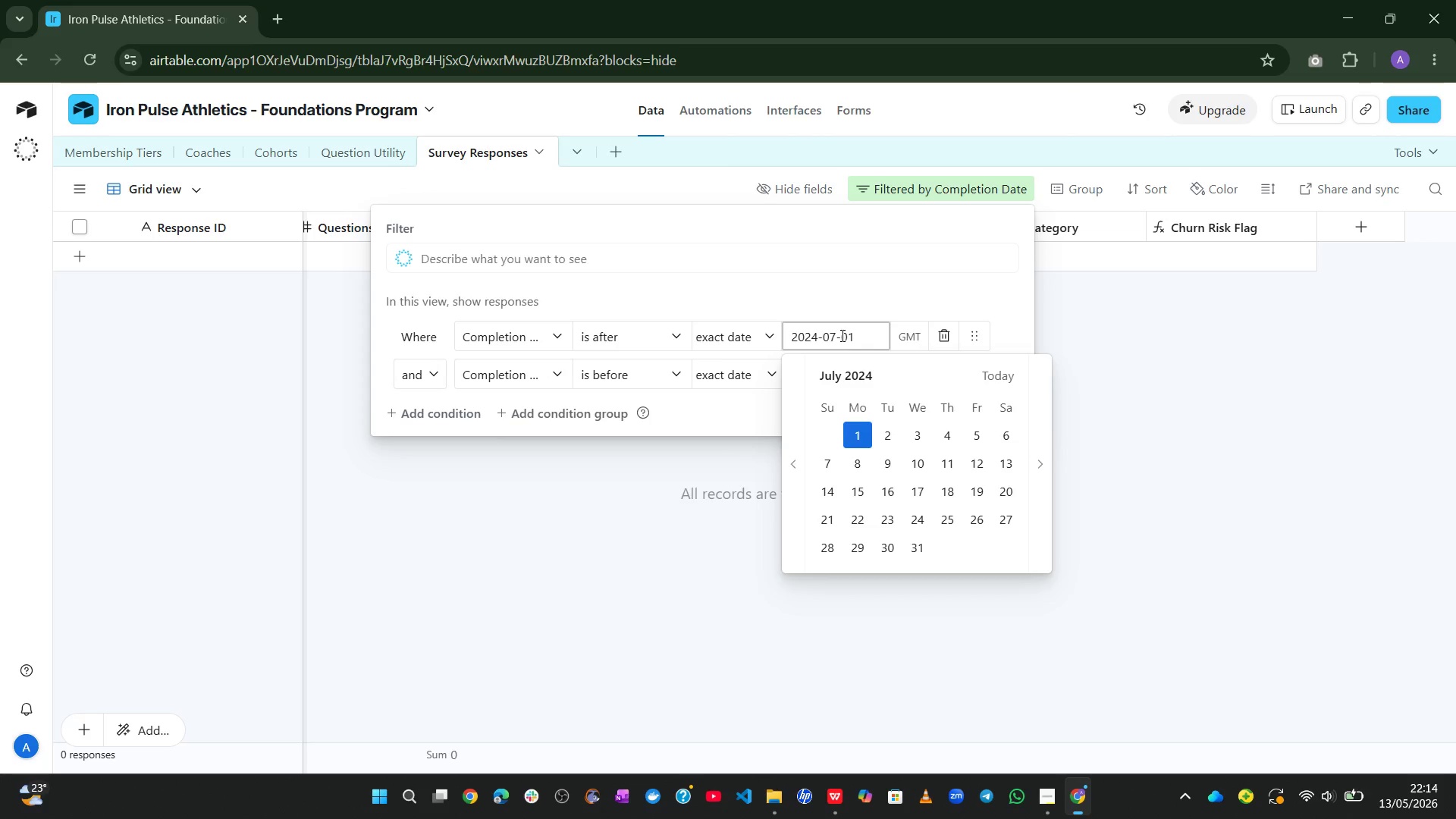 
key(ArrowLeft)
 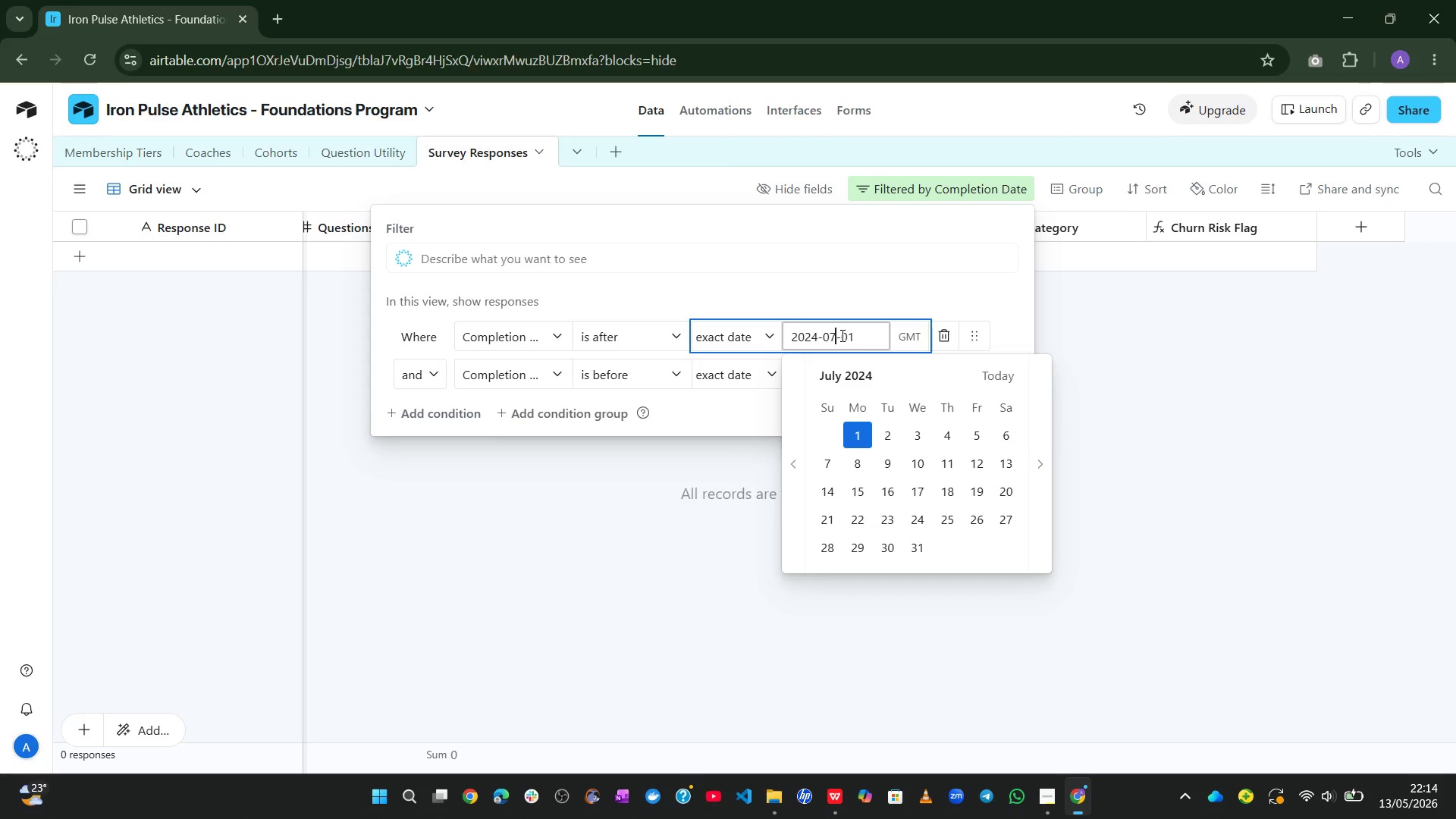 
key(Backspace)
 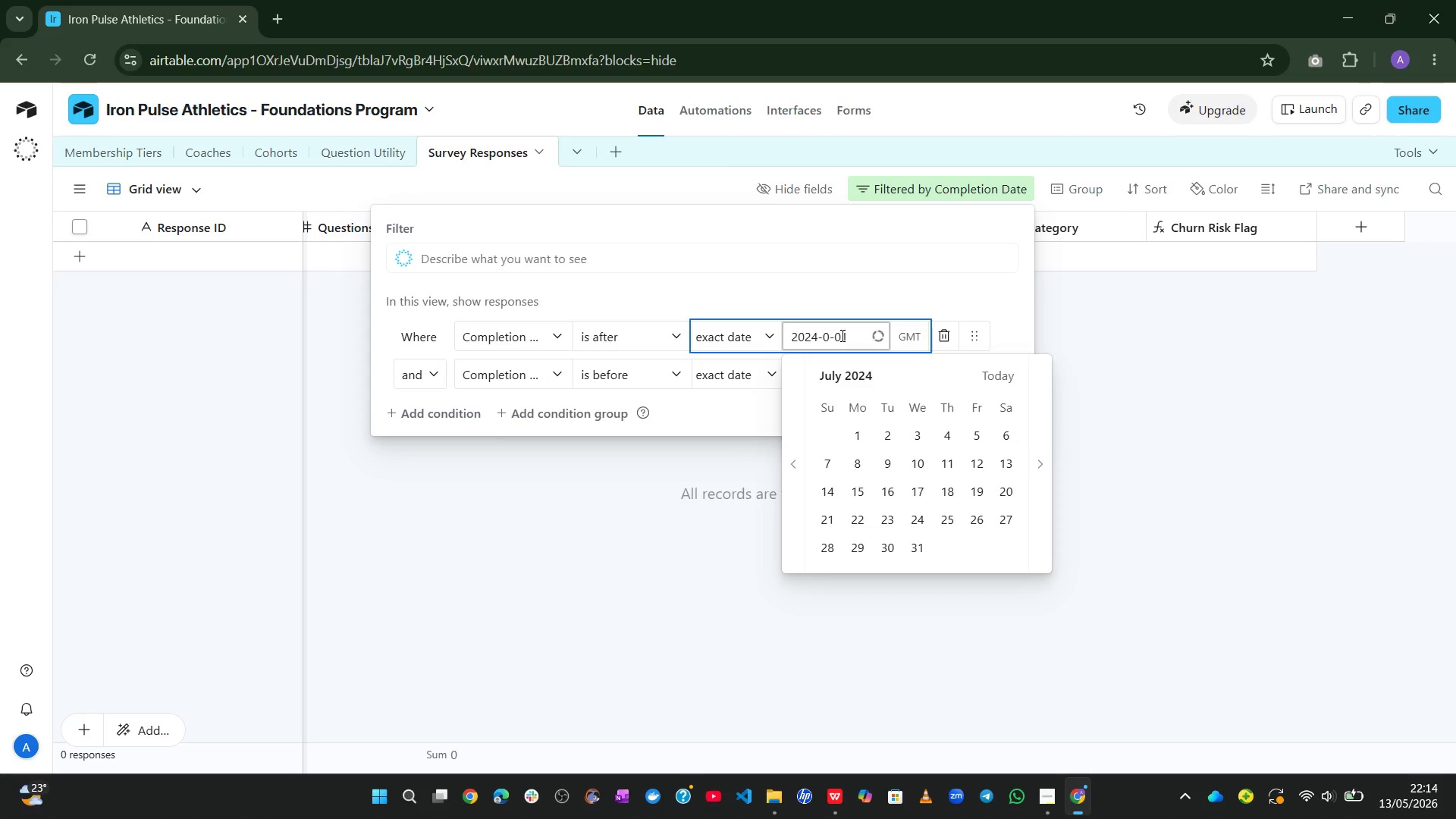 
key(Numpad6)
 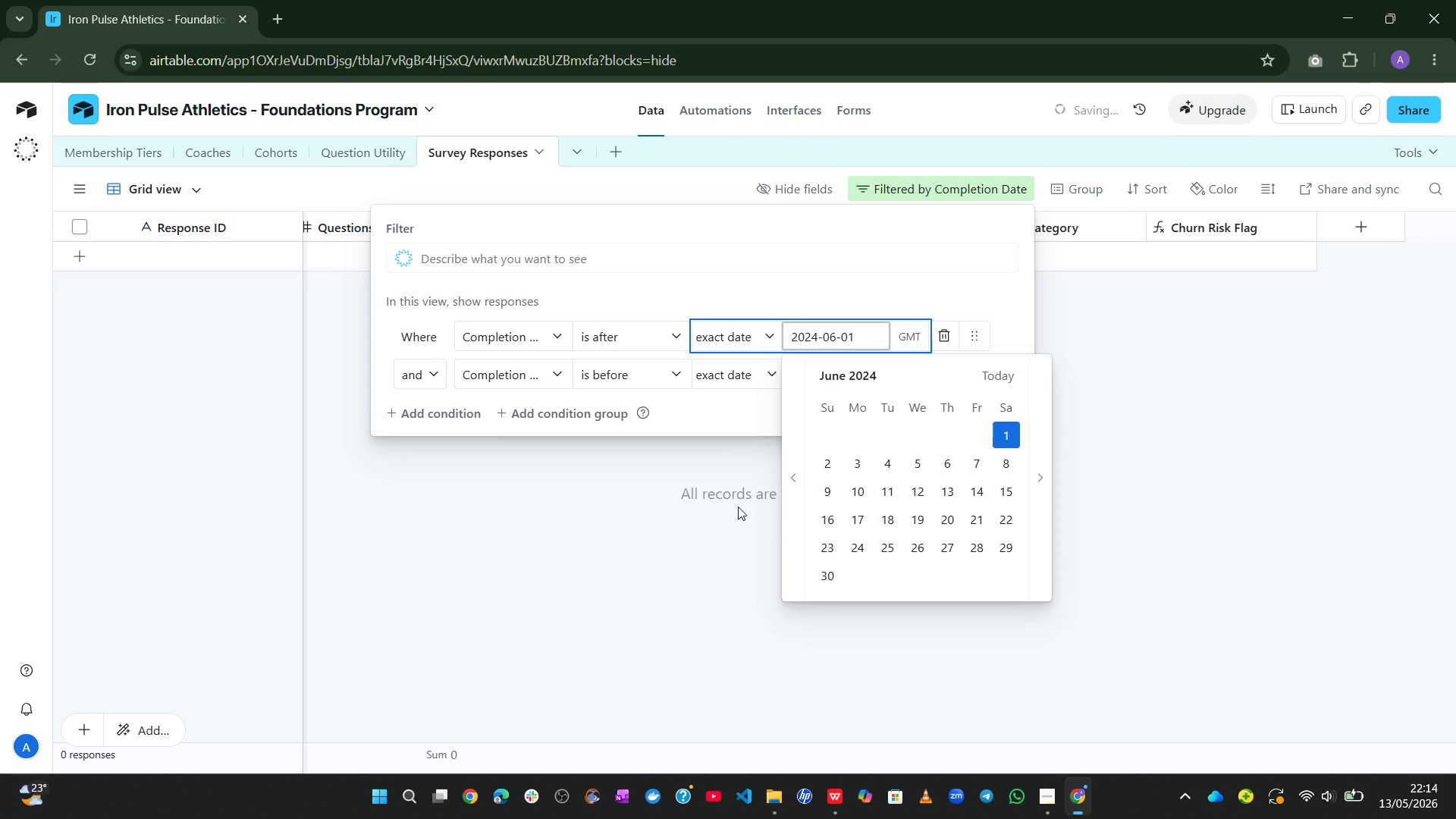 
left_click([723, 551])
 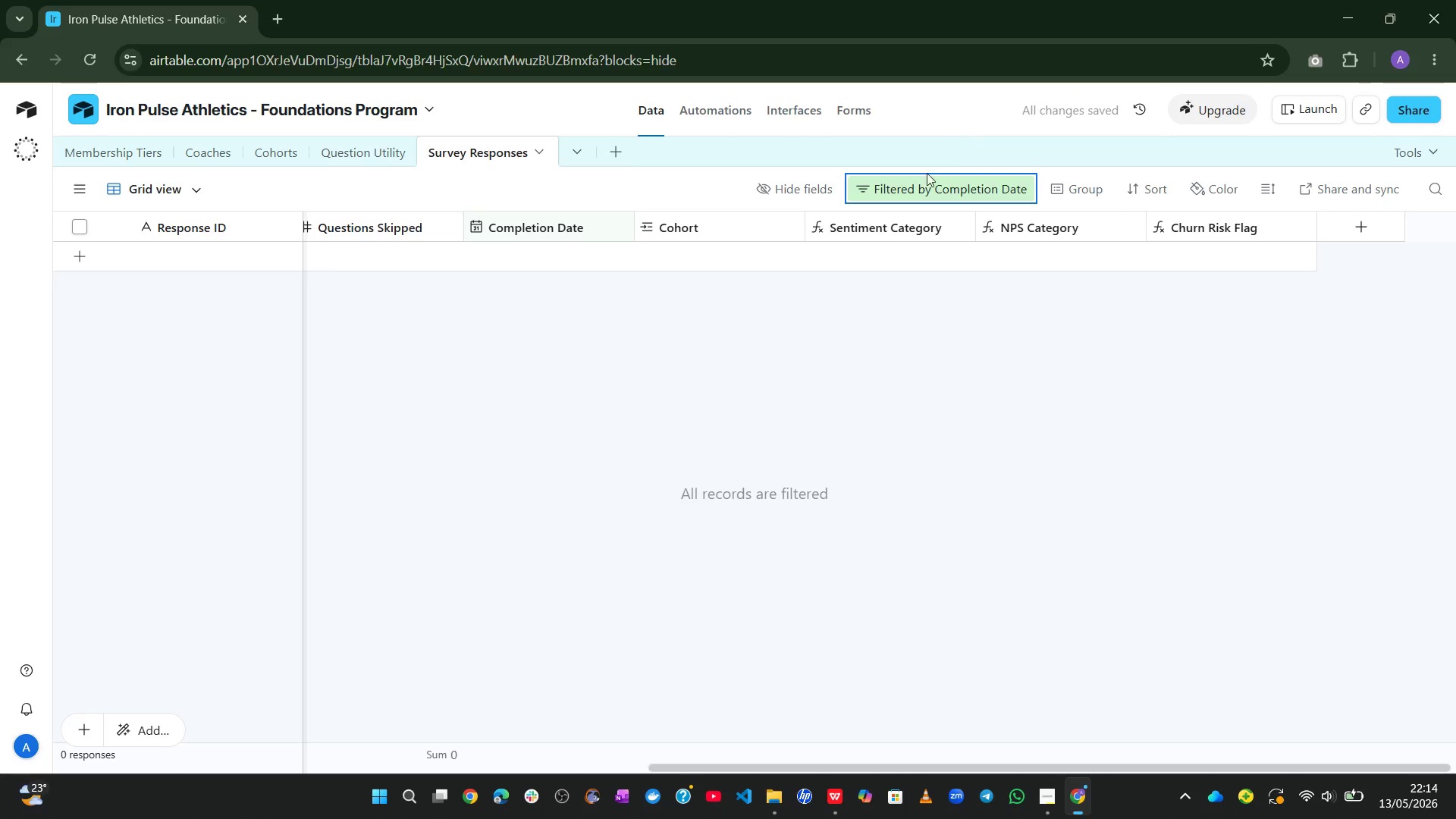 
left_click([921, 179])
 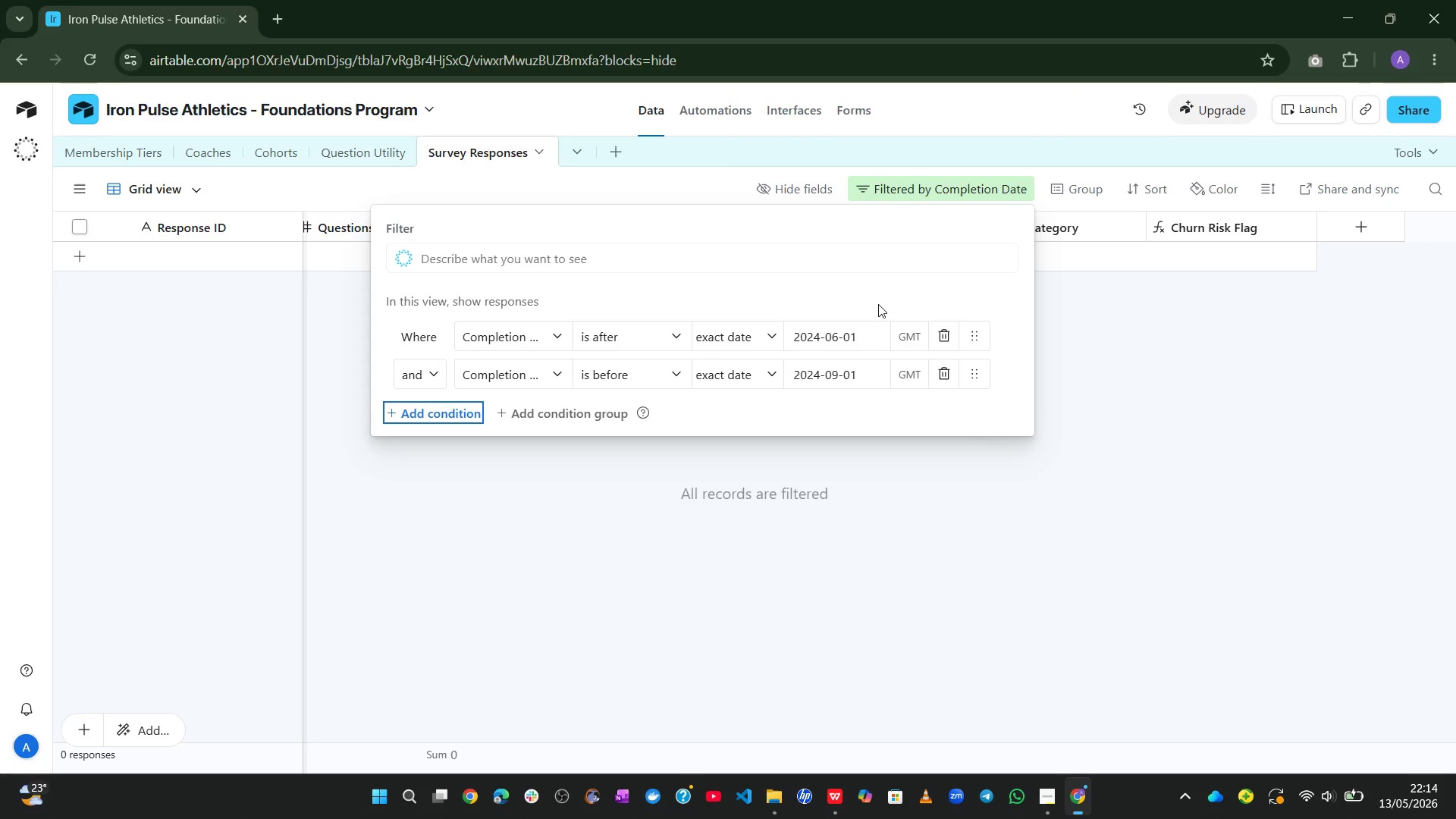 
wait(6.36)
 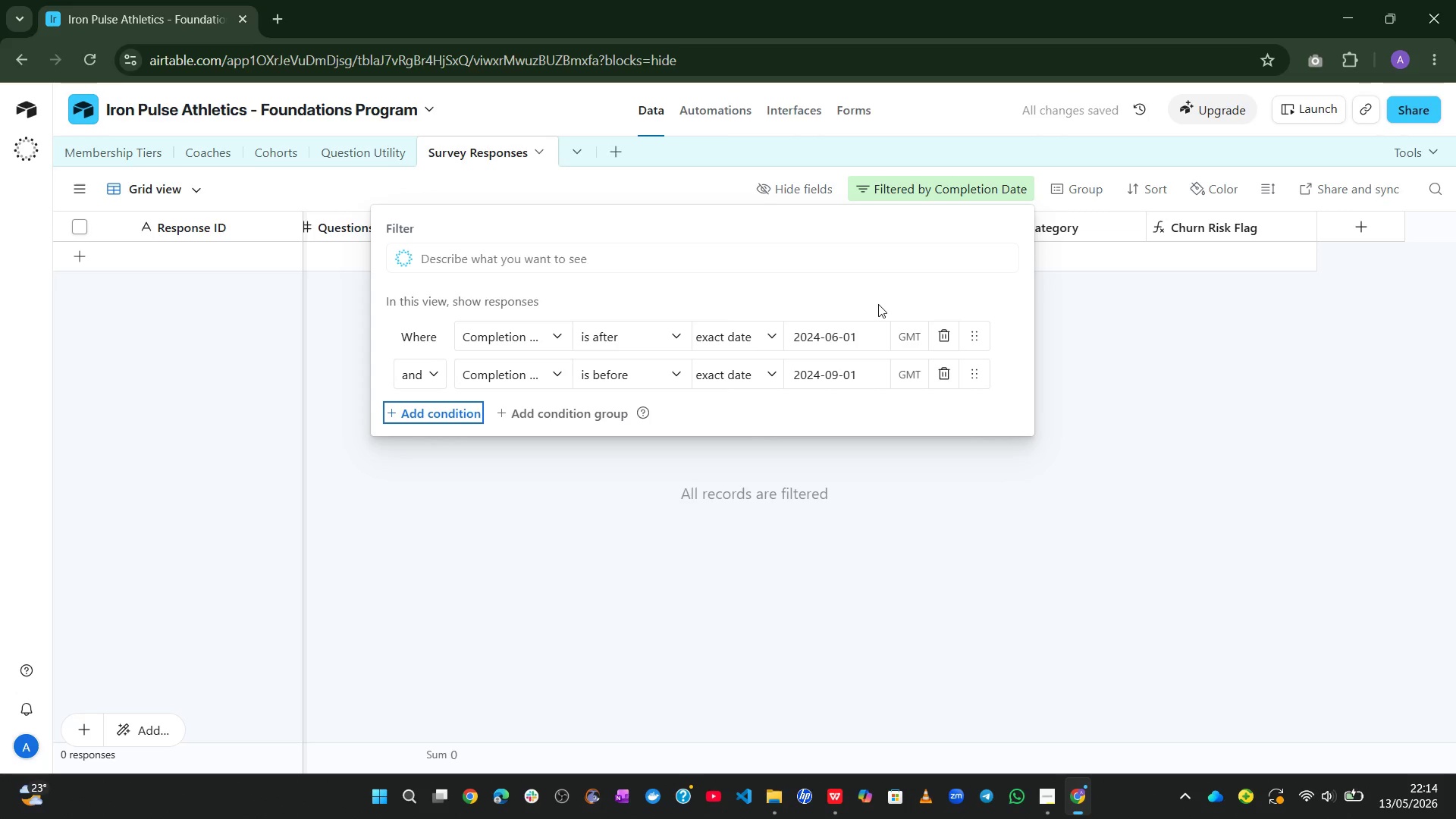 
left_click([838, 374])
 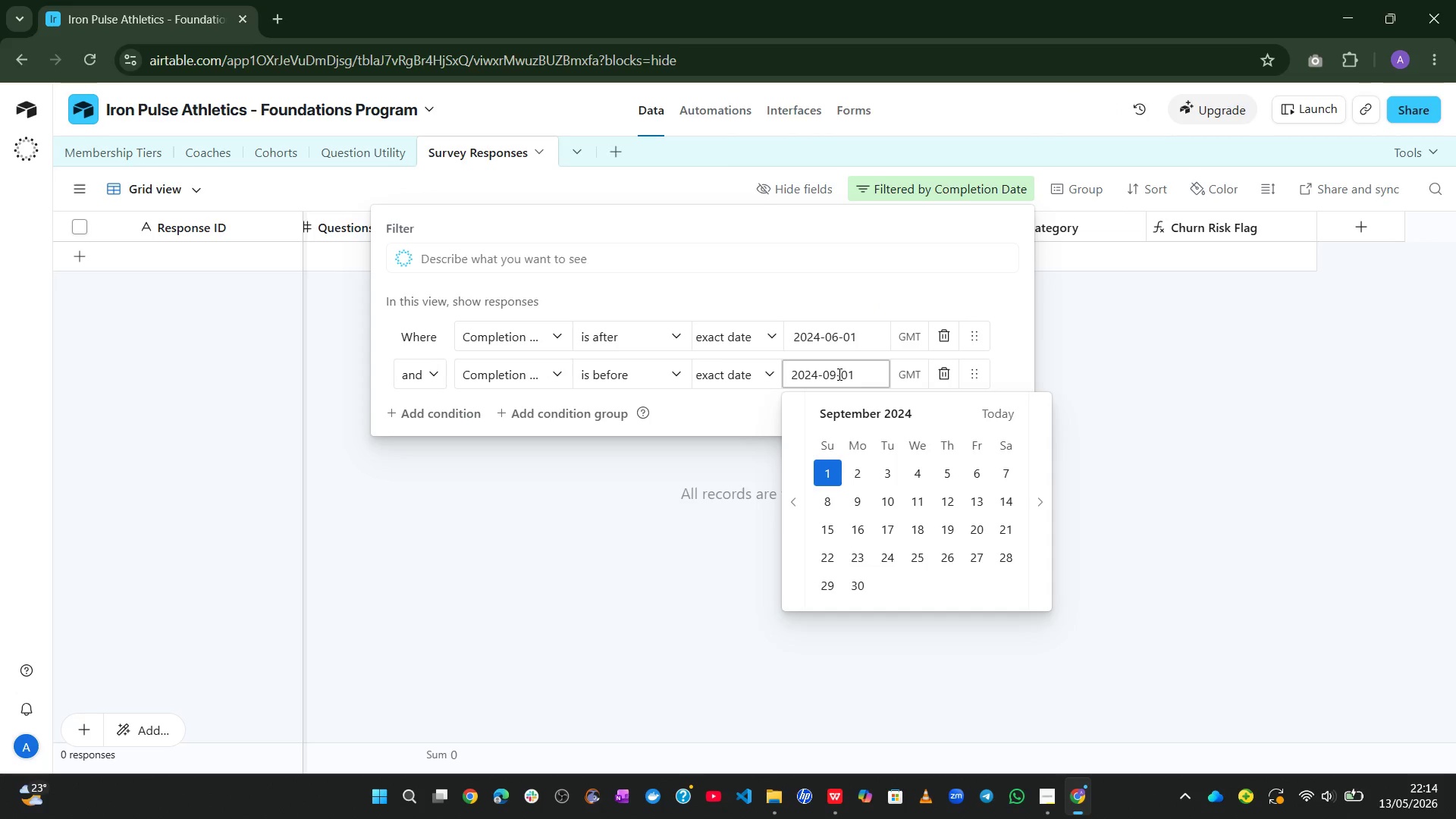 
key(Backspace)
 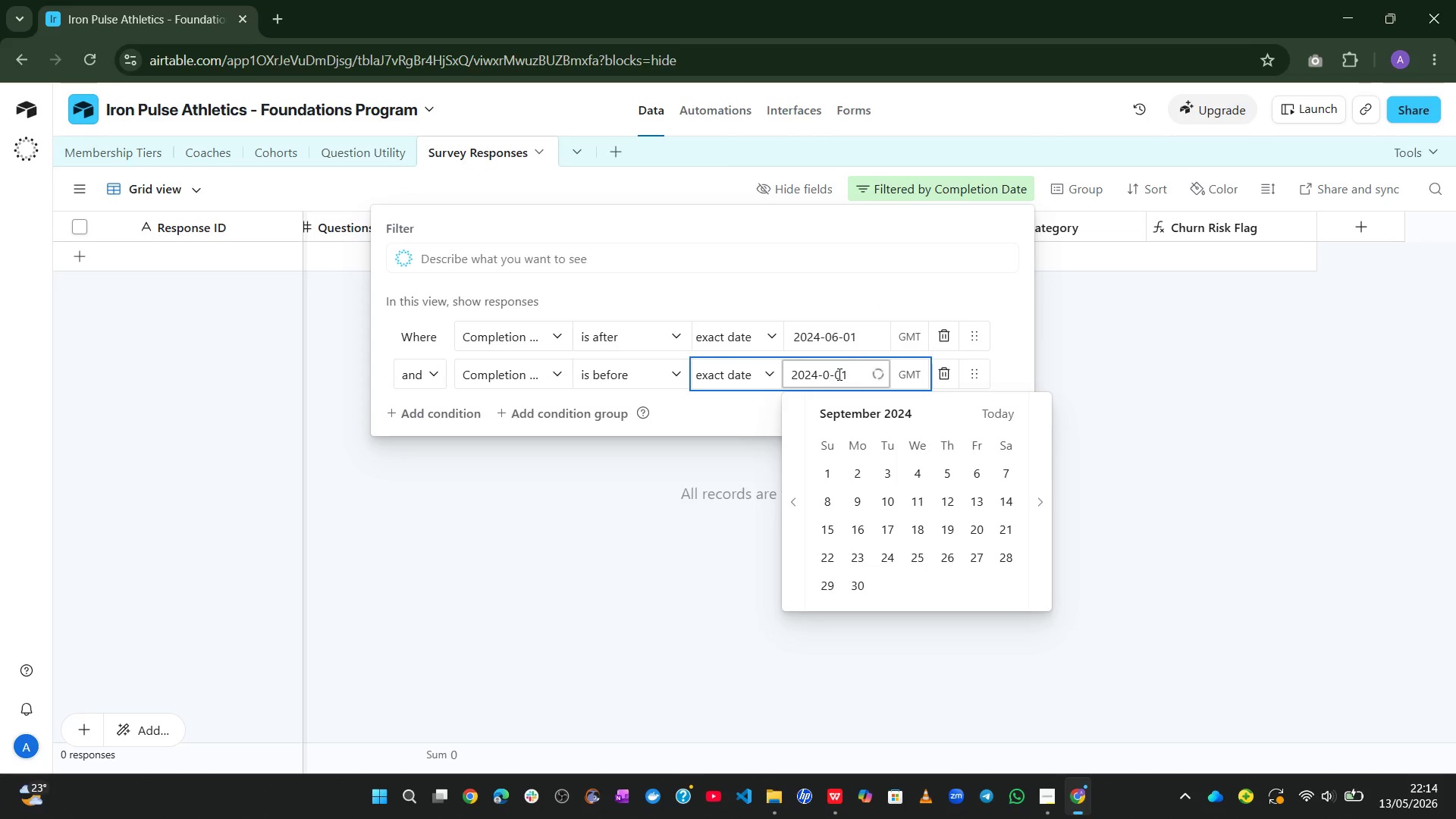 
key(Numpad7)
 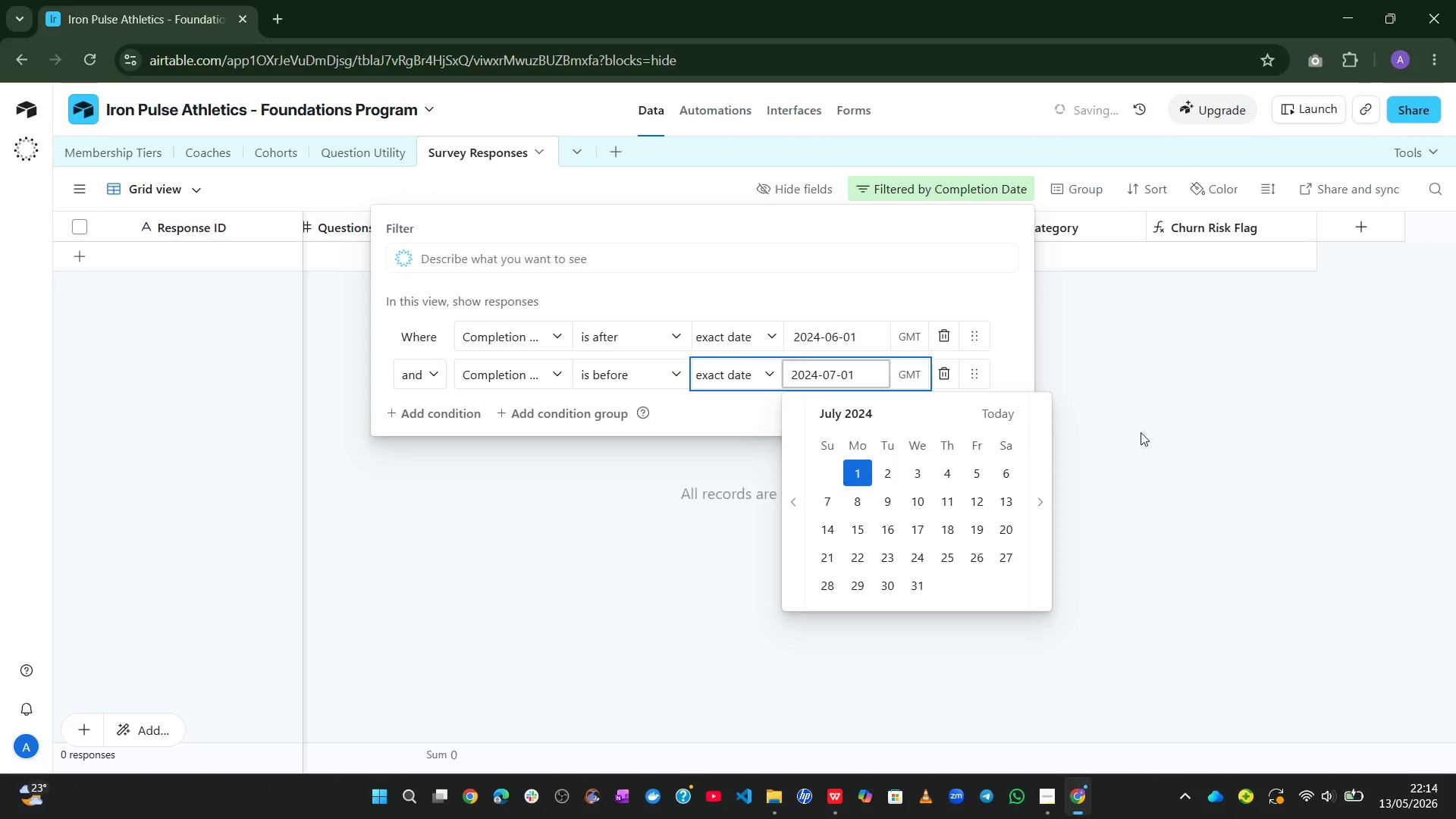 
left_click([1307, 421])
 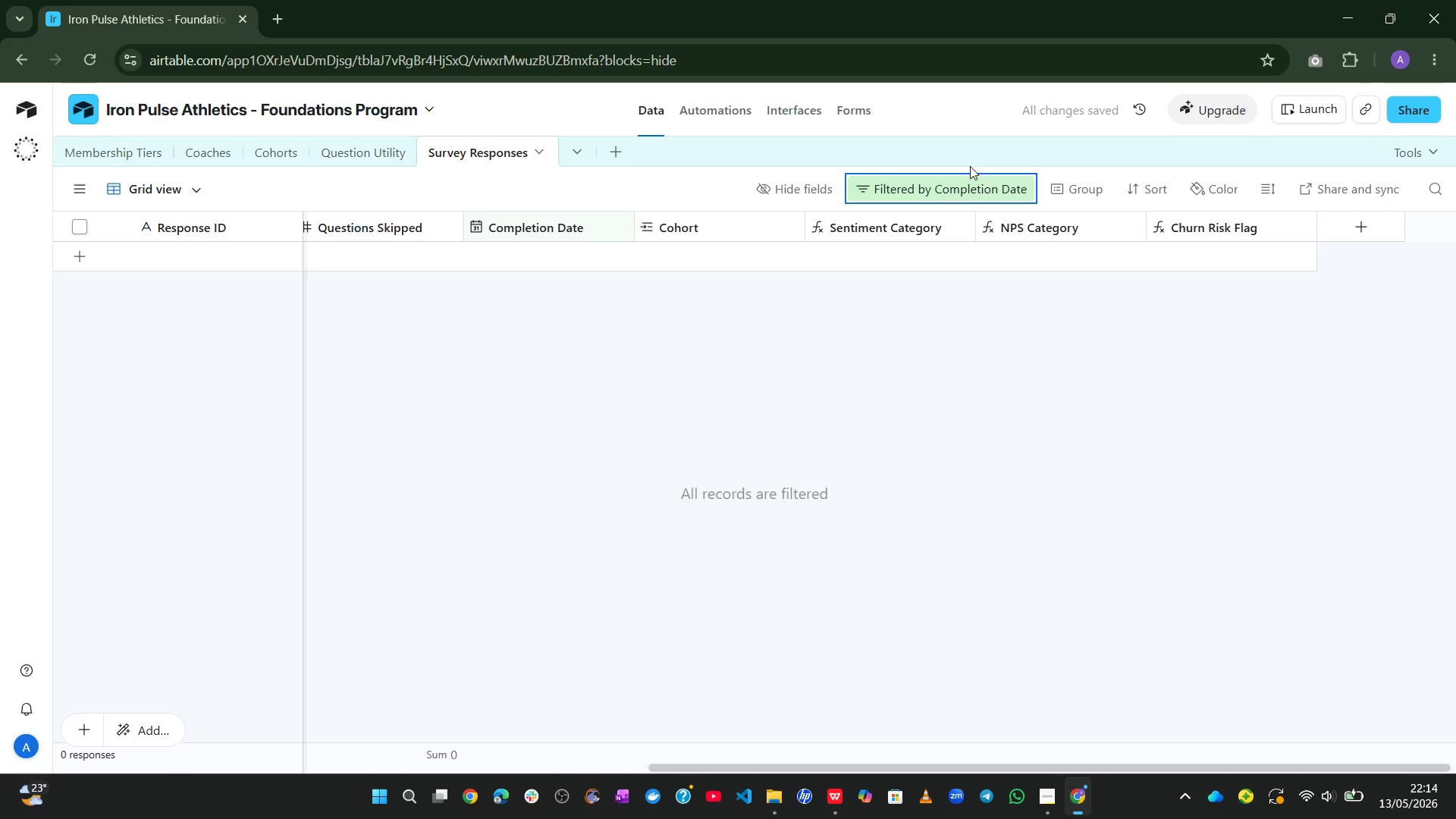 
left_click([943, 185])
 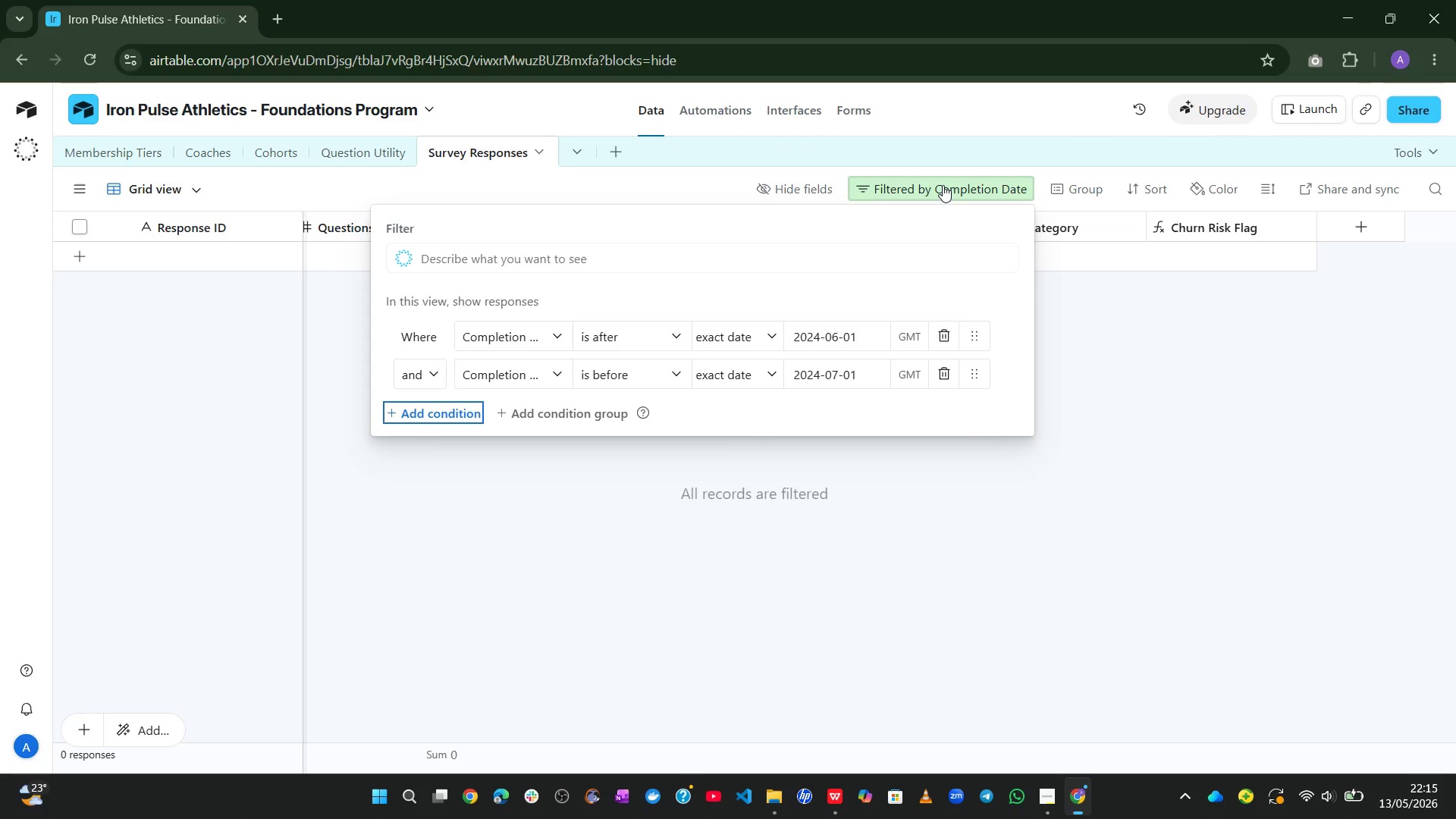 
wait(48.64)
 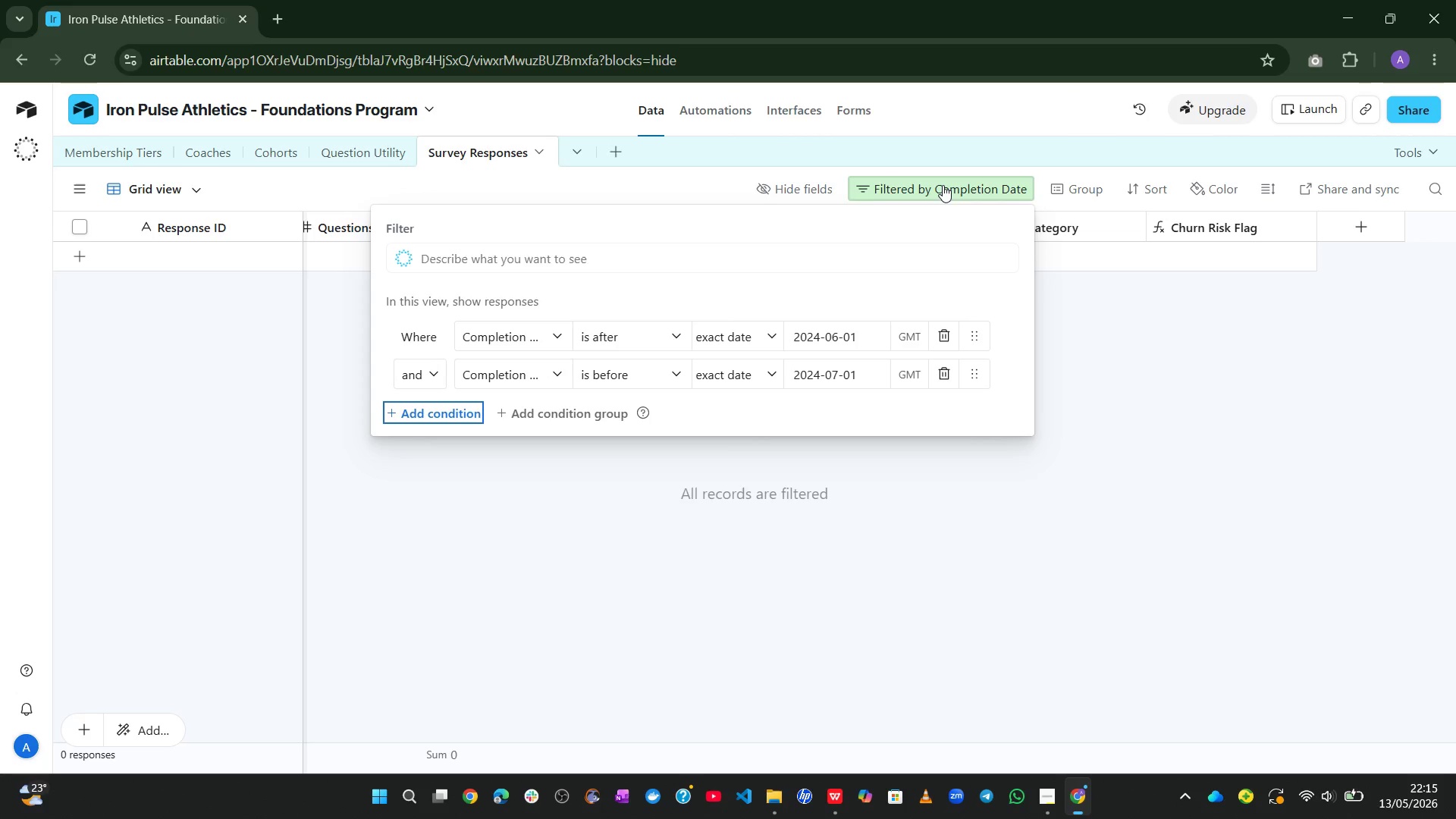 
left_click([940, 183])
 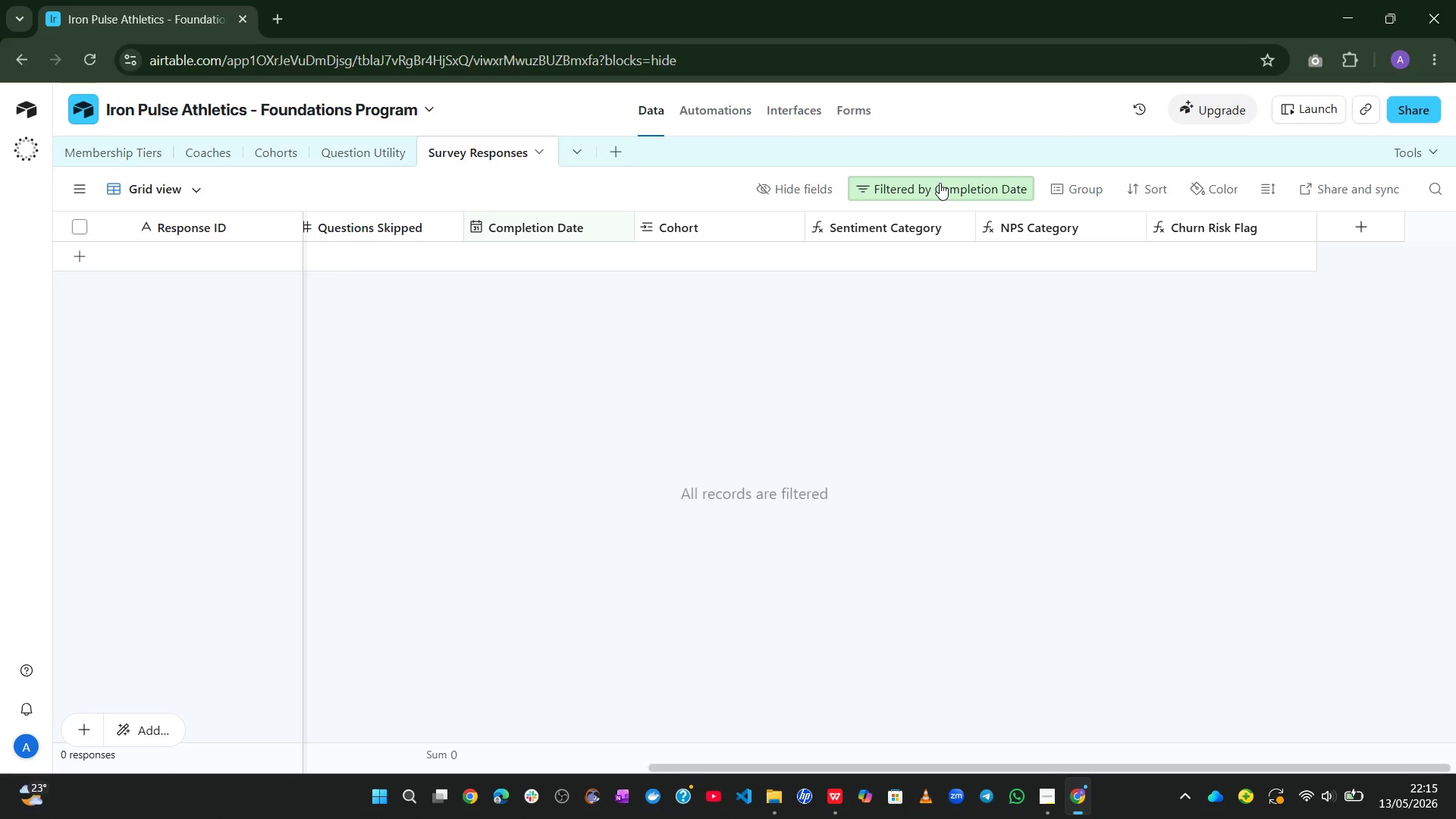 
wait(10.39)
 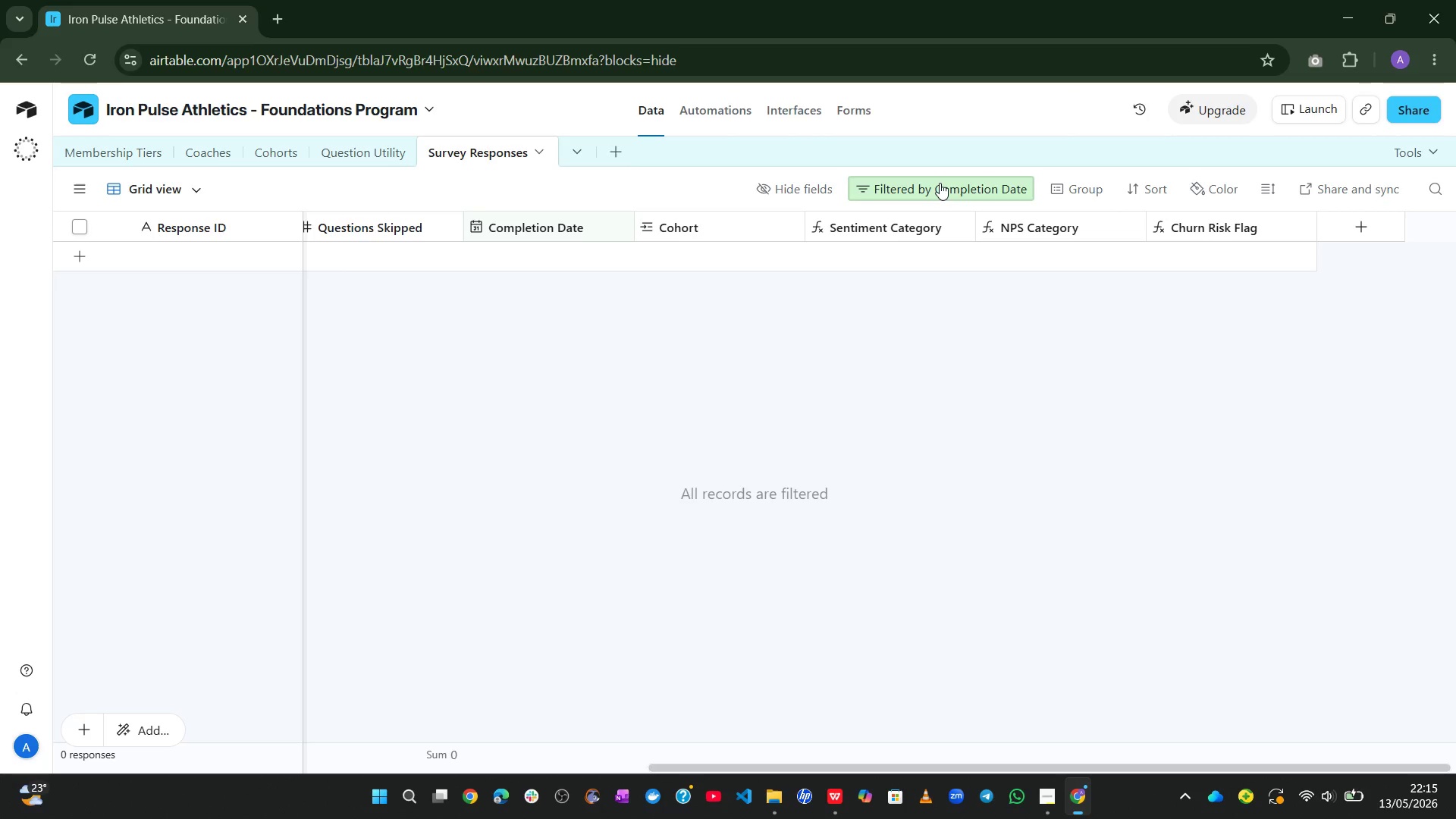 
left_click([255, 149])
 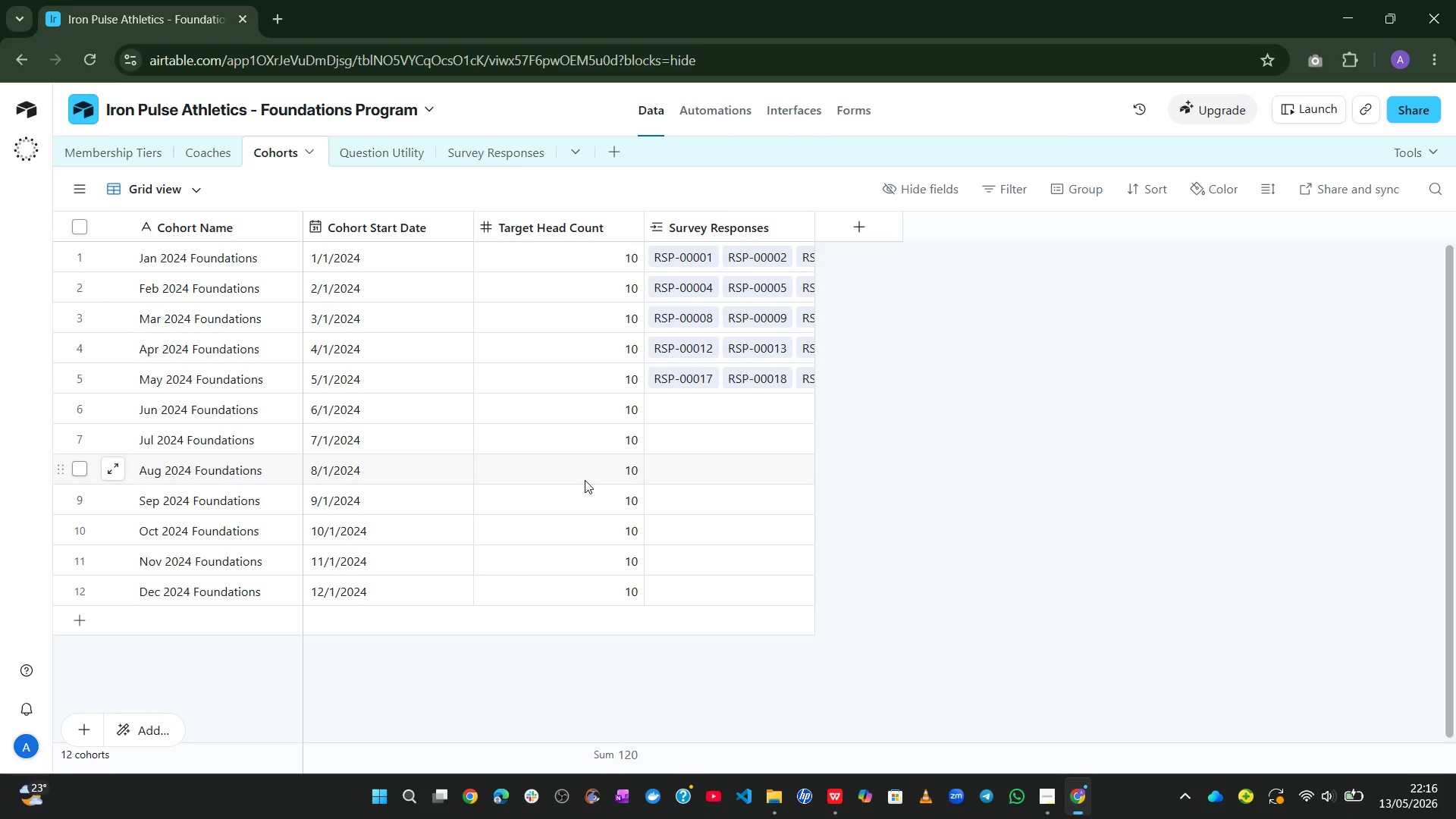 
wait(35.55)
 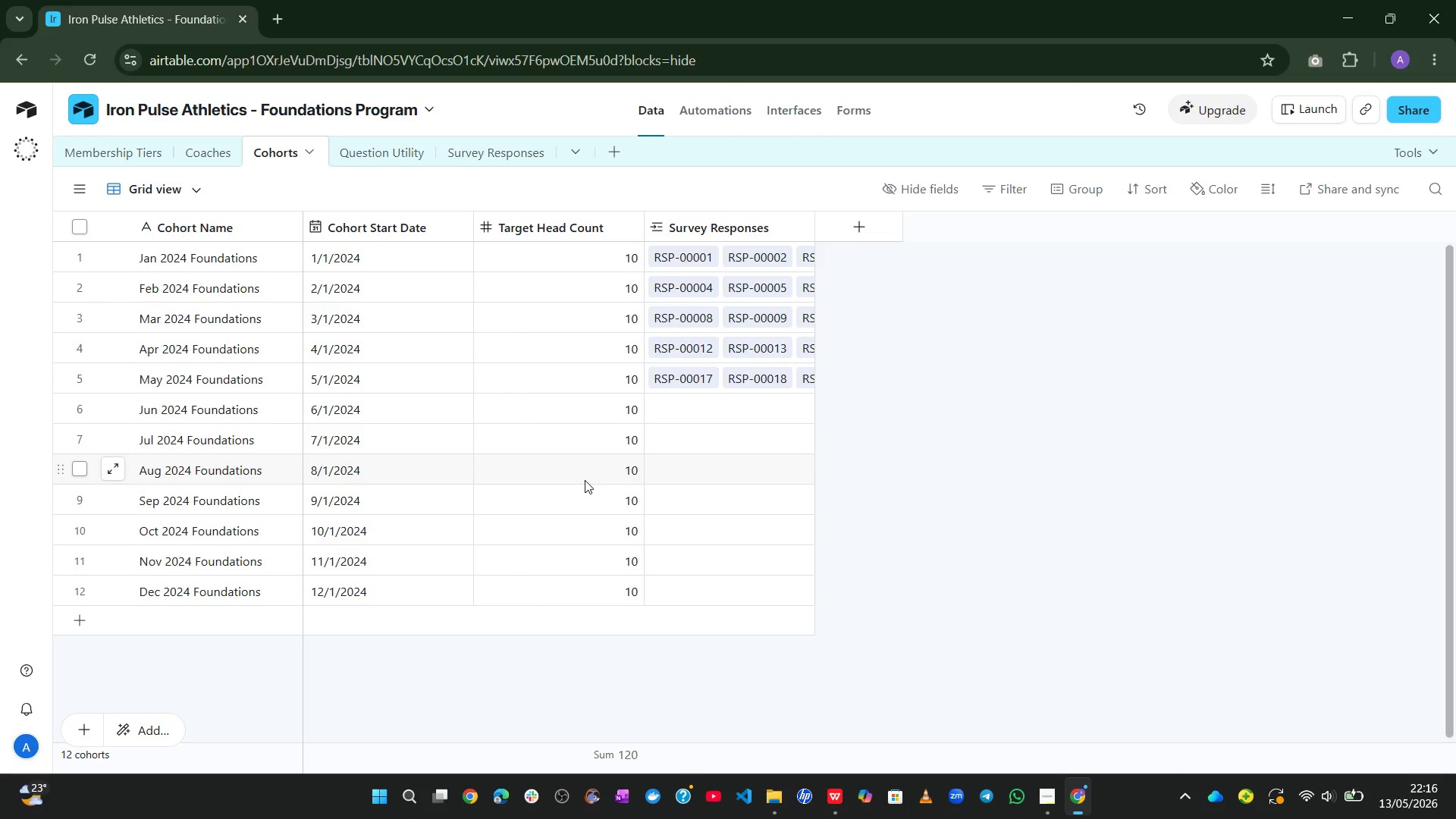 
left_click([375, 151])
 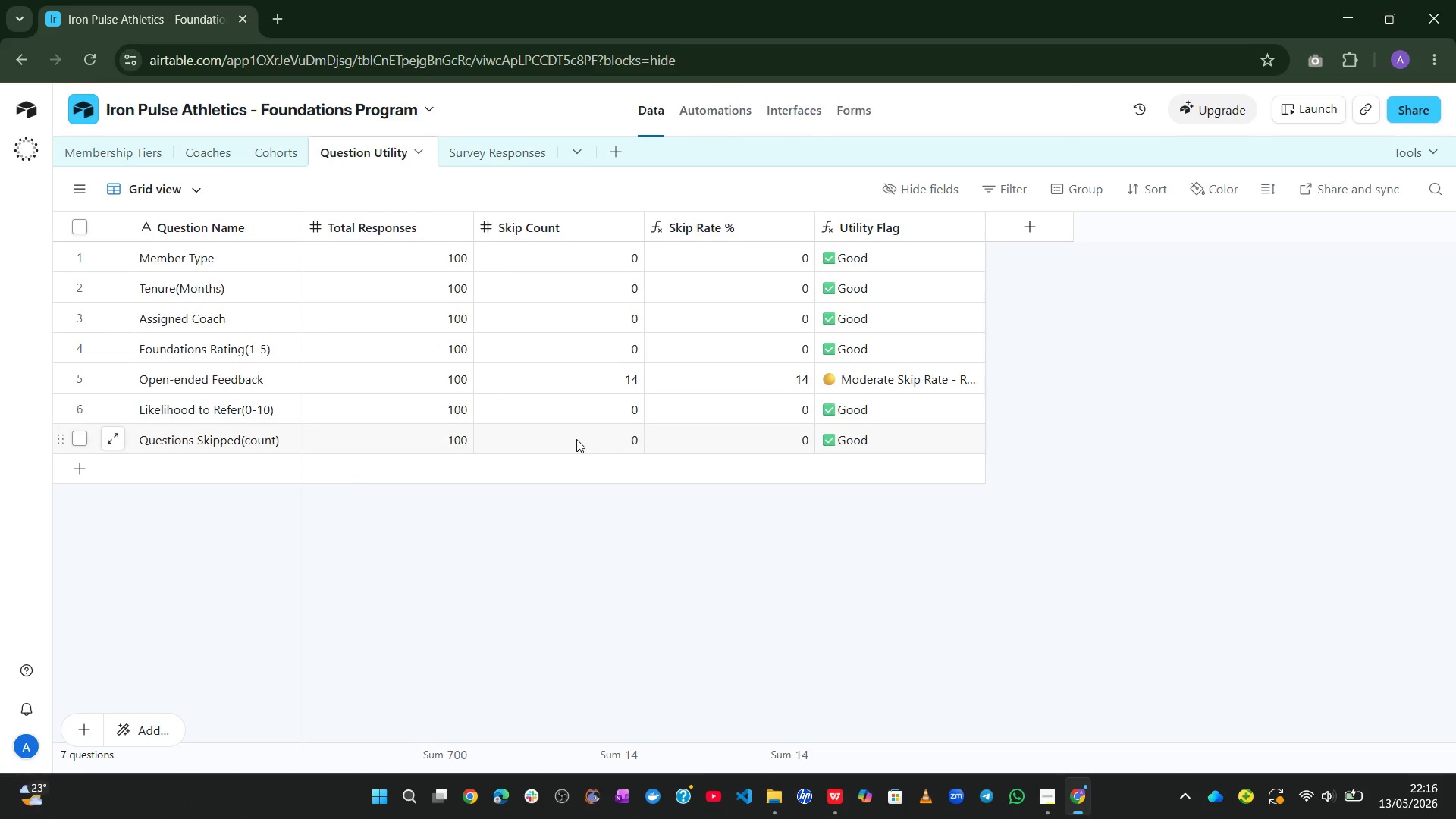 
wait(8.36)
 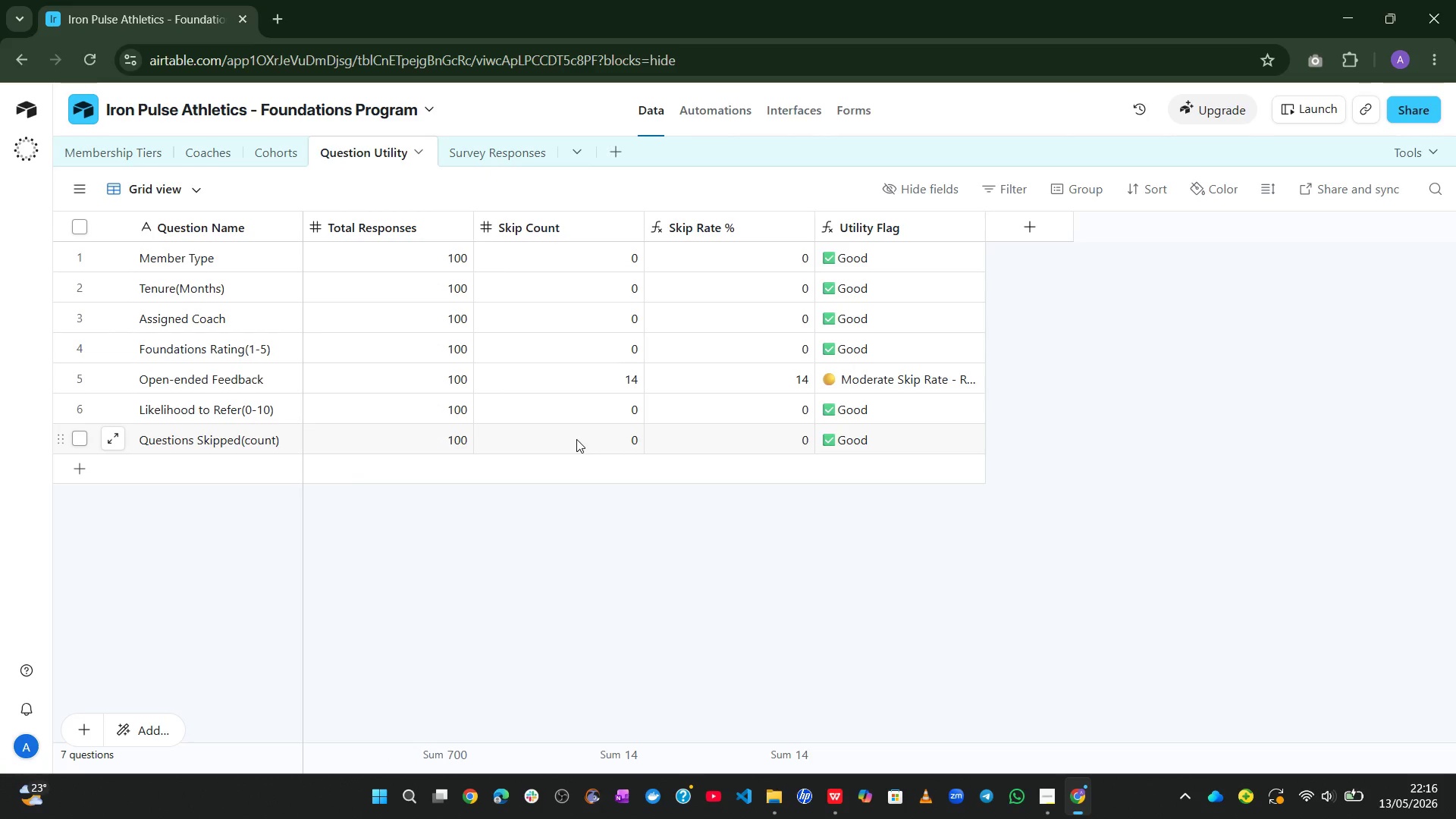 
left_click([208, 157])
 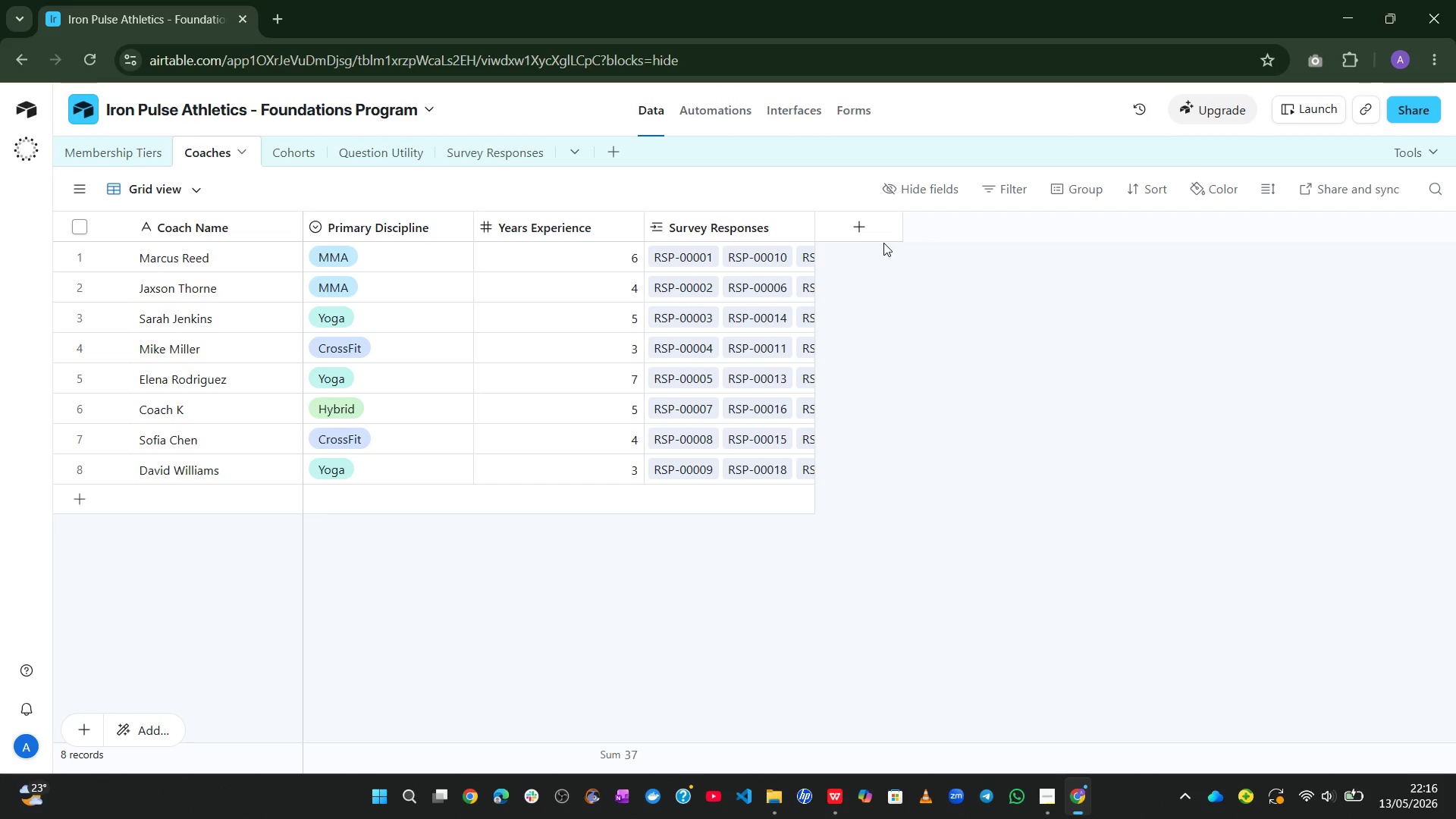 
left_click([878, 232])
 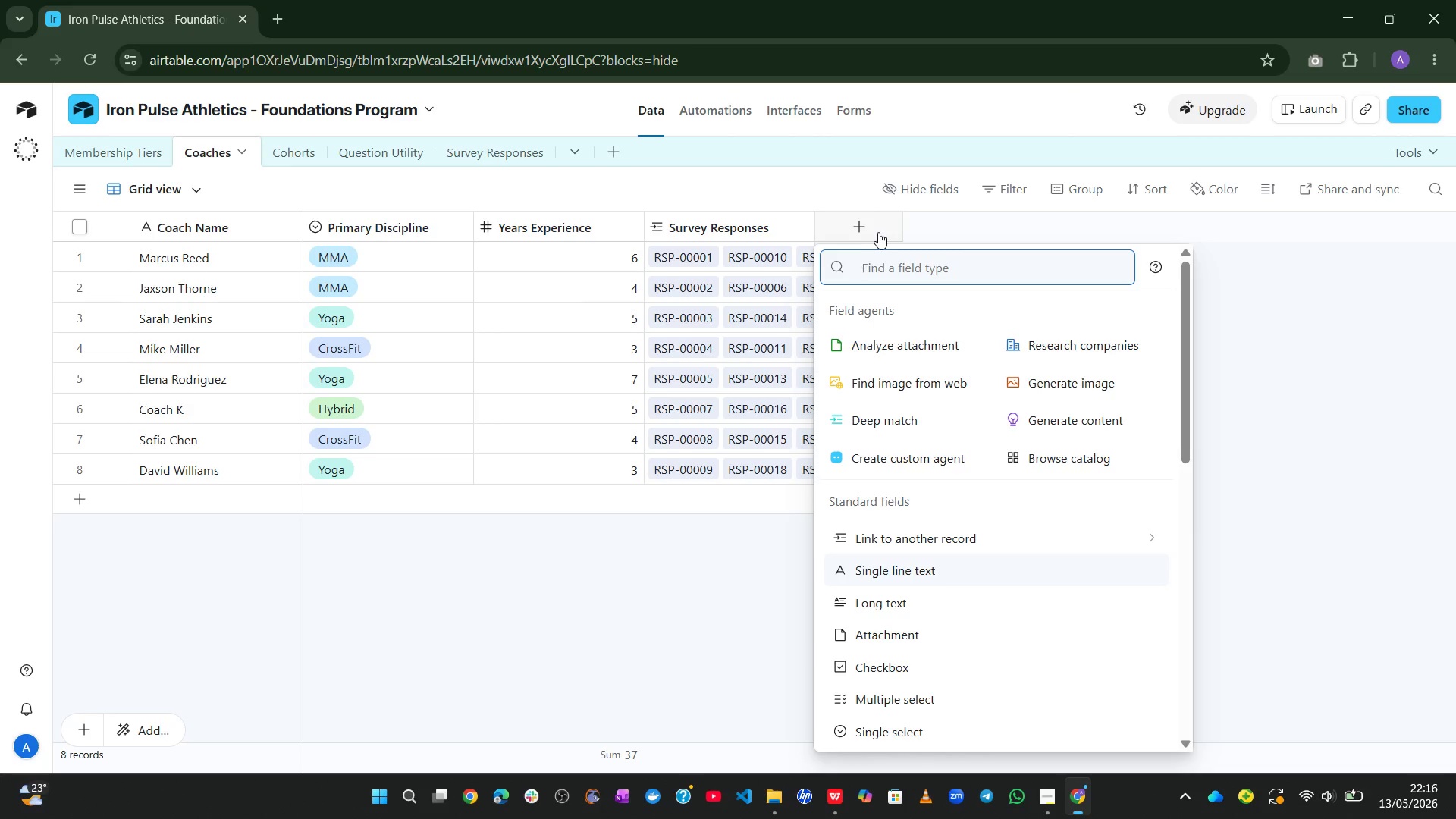 
type(rol)
 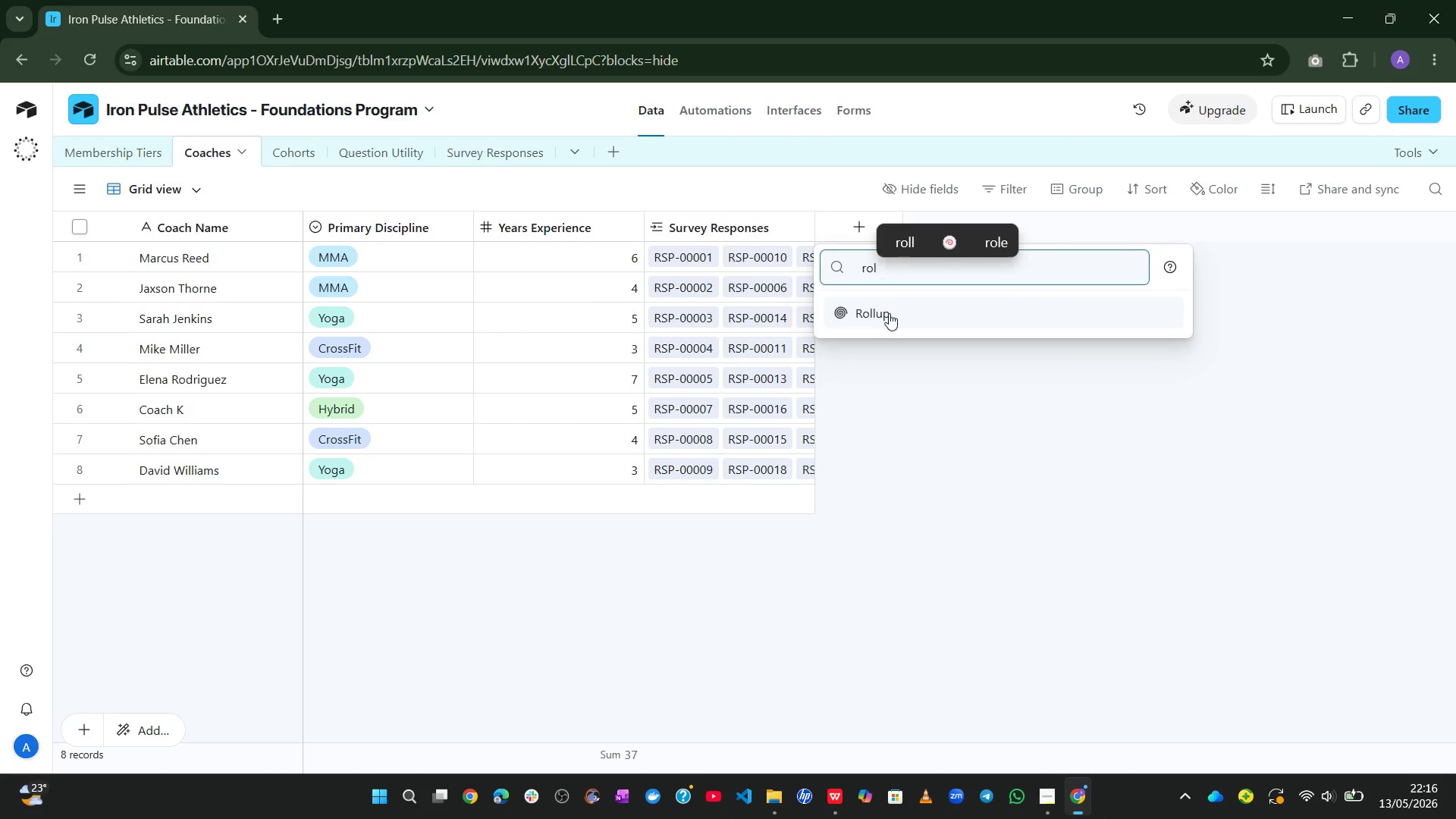 
left_click([890, 321])
 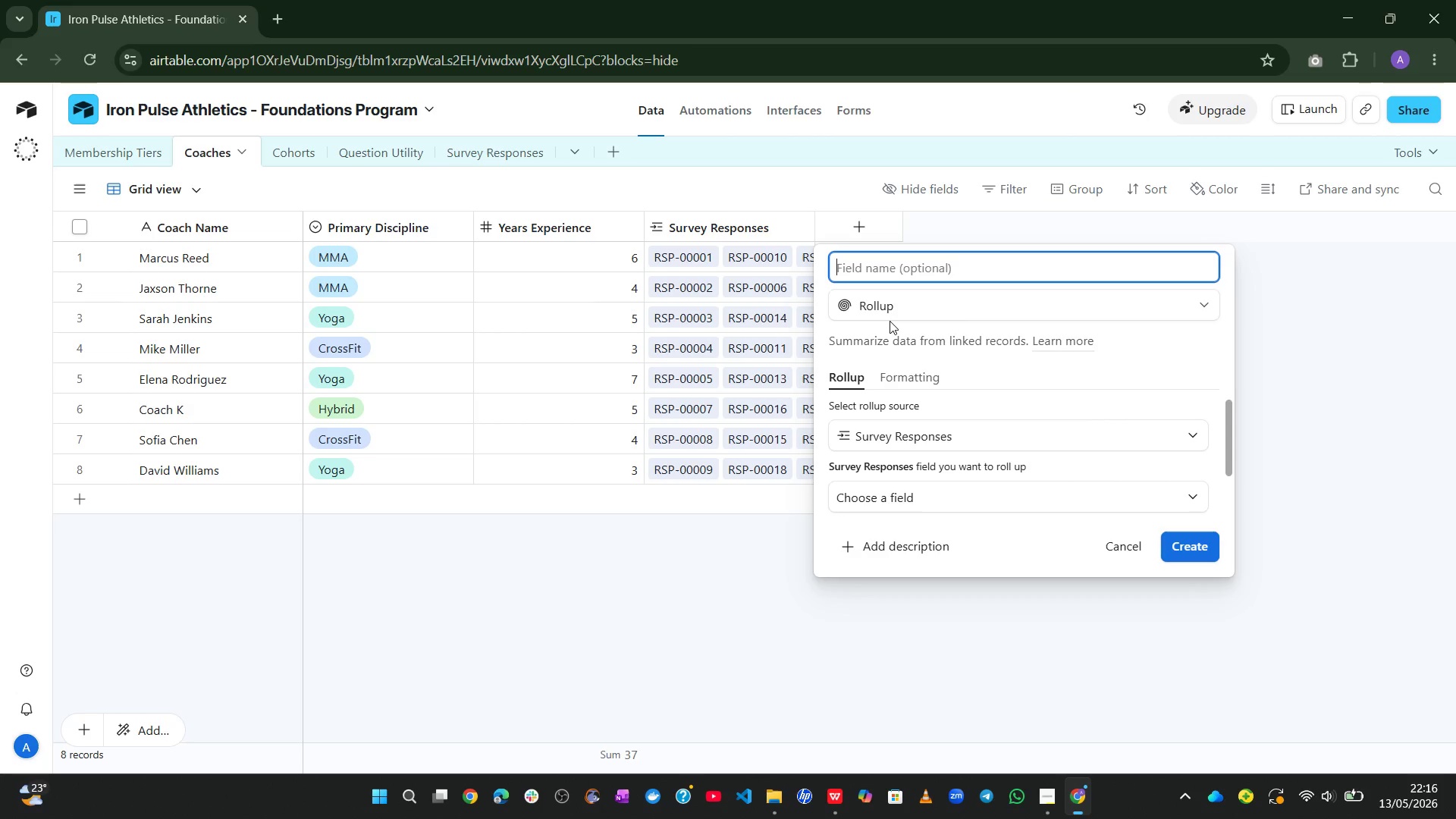 
wait(23.41)
 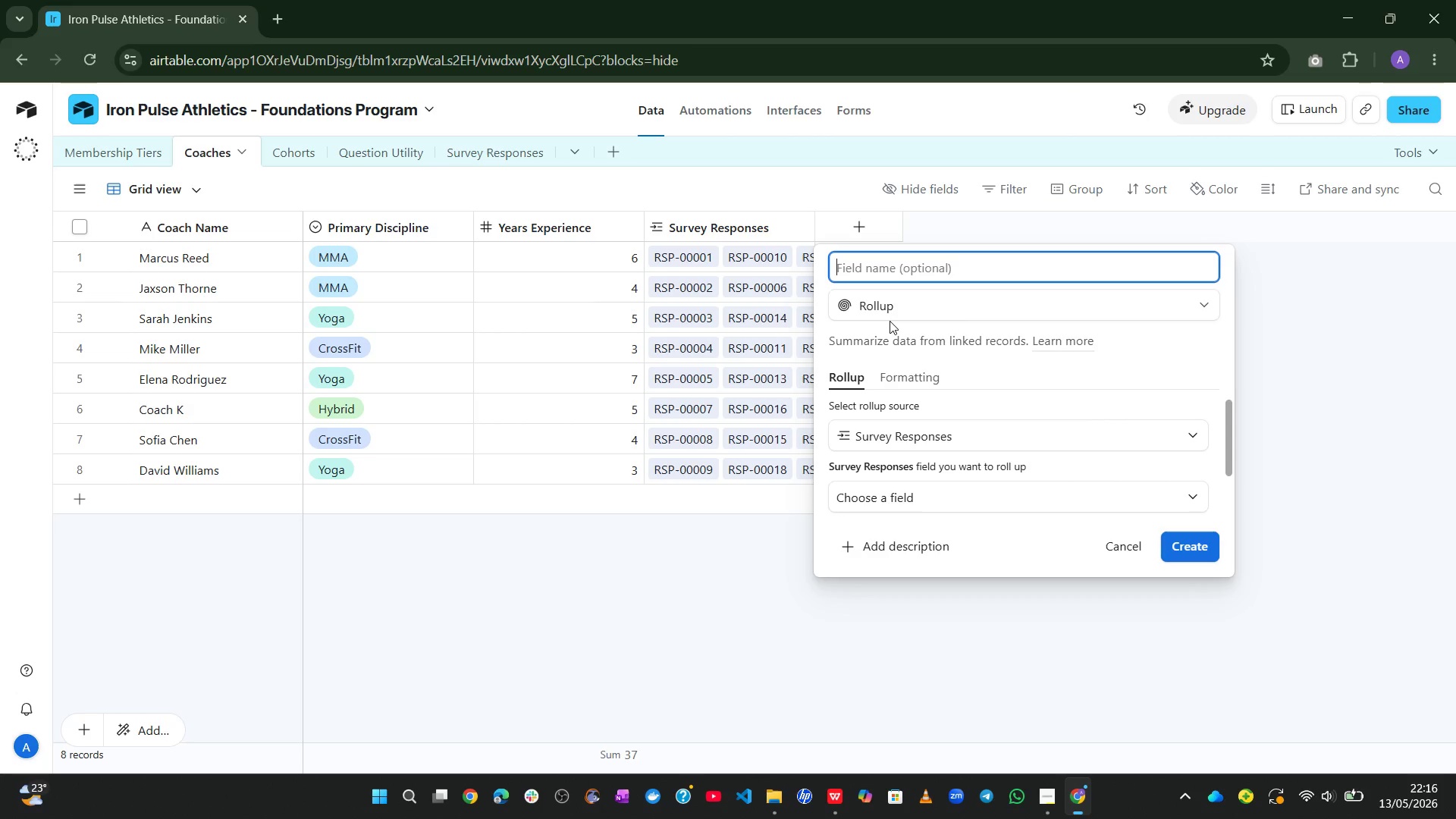 
left_click([625, 590])
 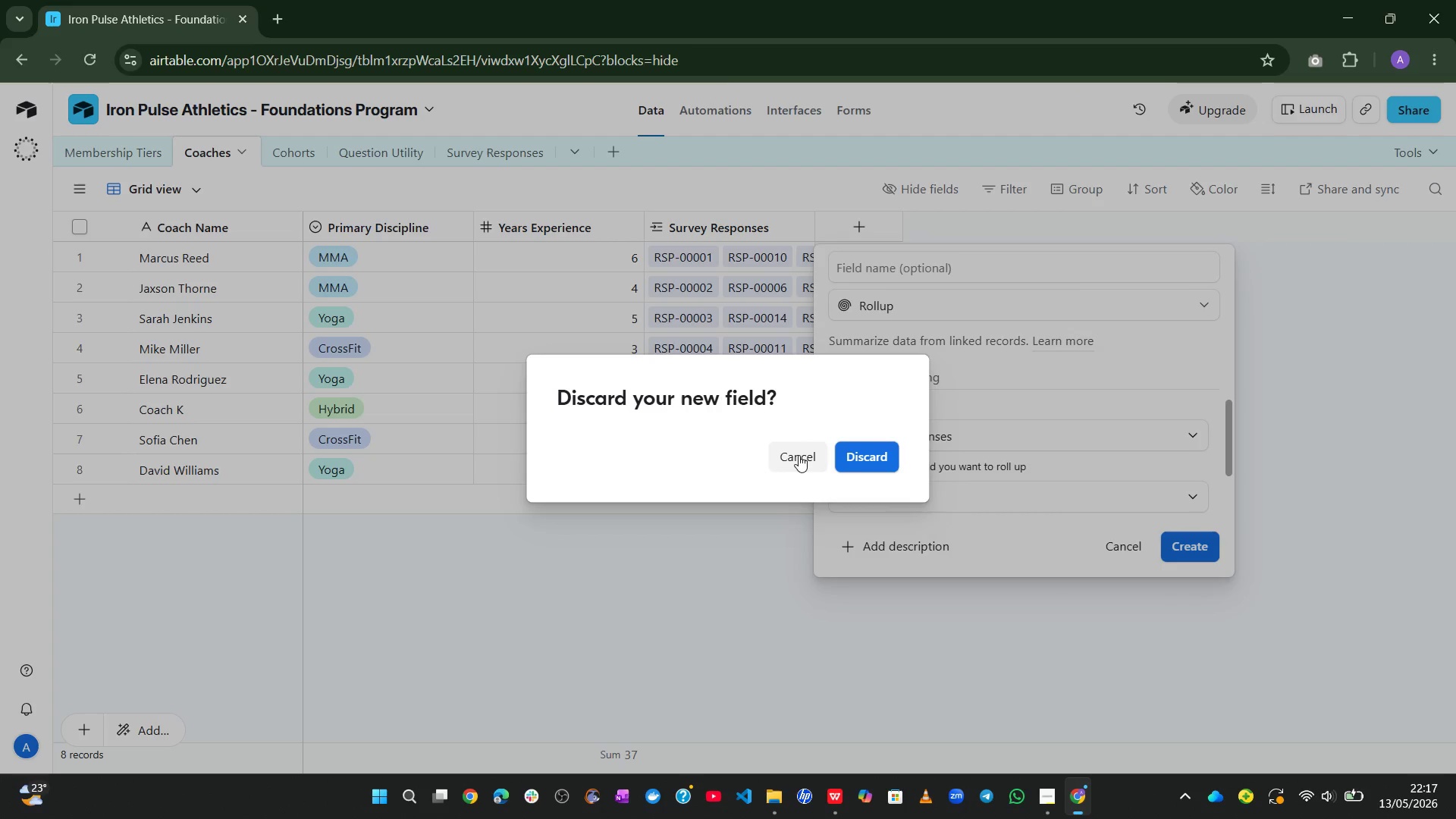 
left_click([871, 449])
 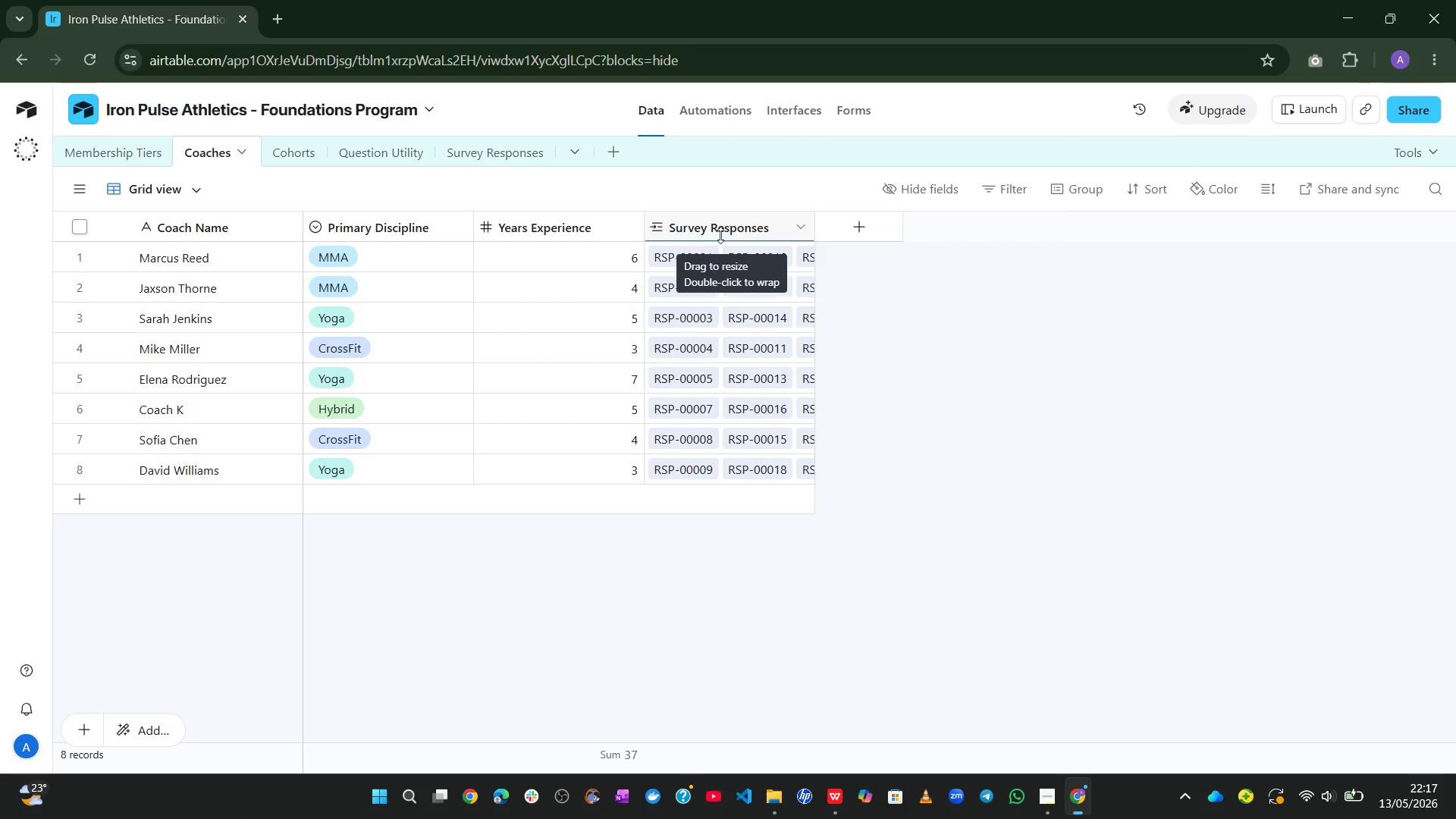 
double_click([720, 235])
 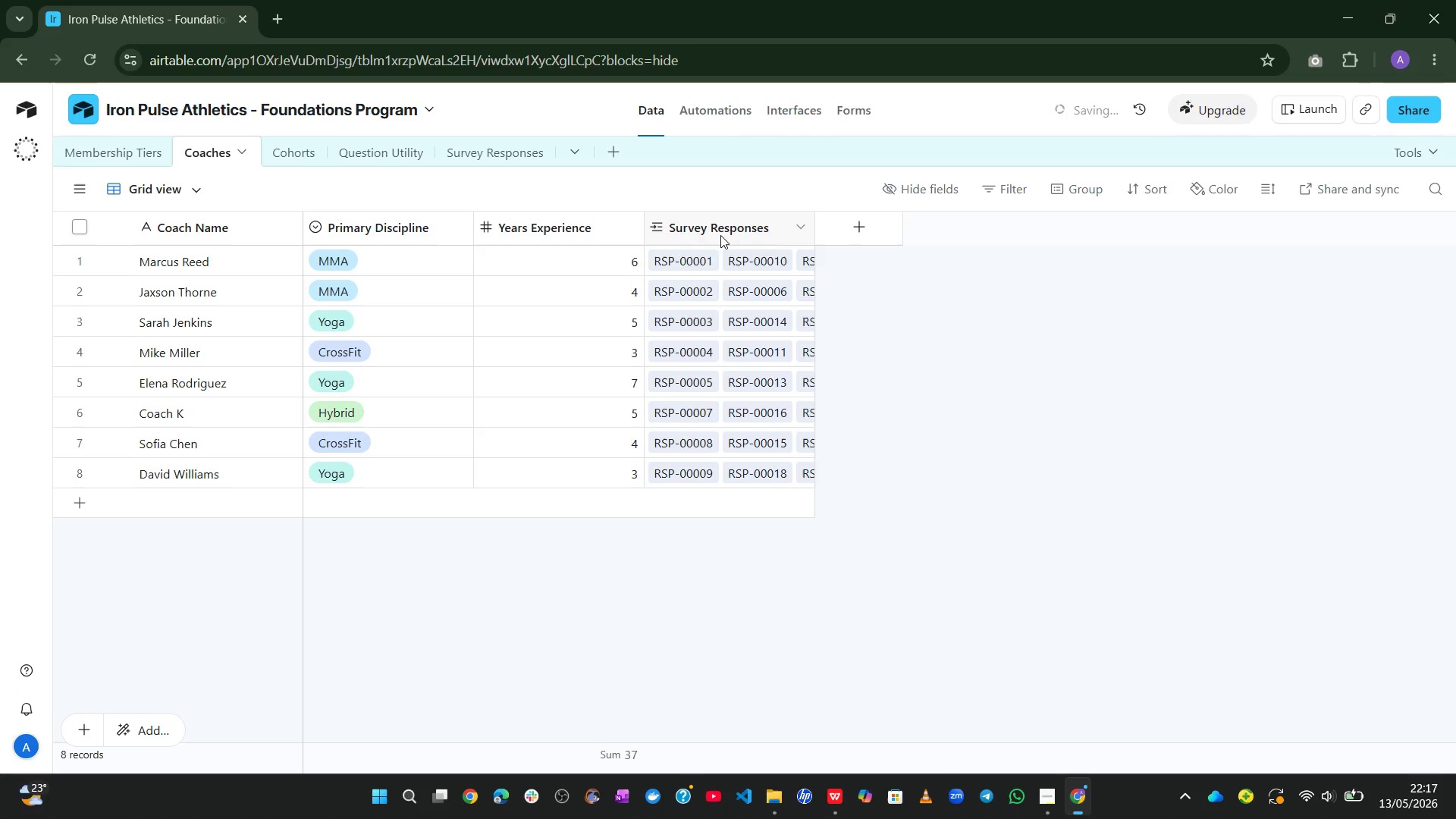 
double_click([720, 235])
 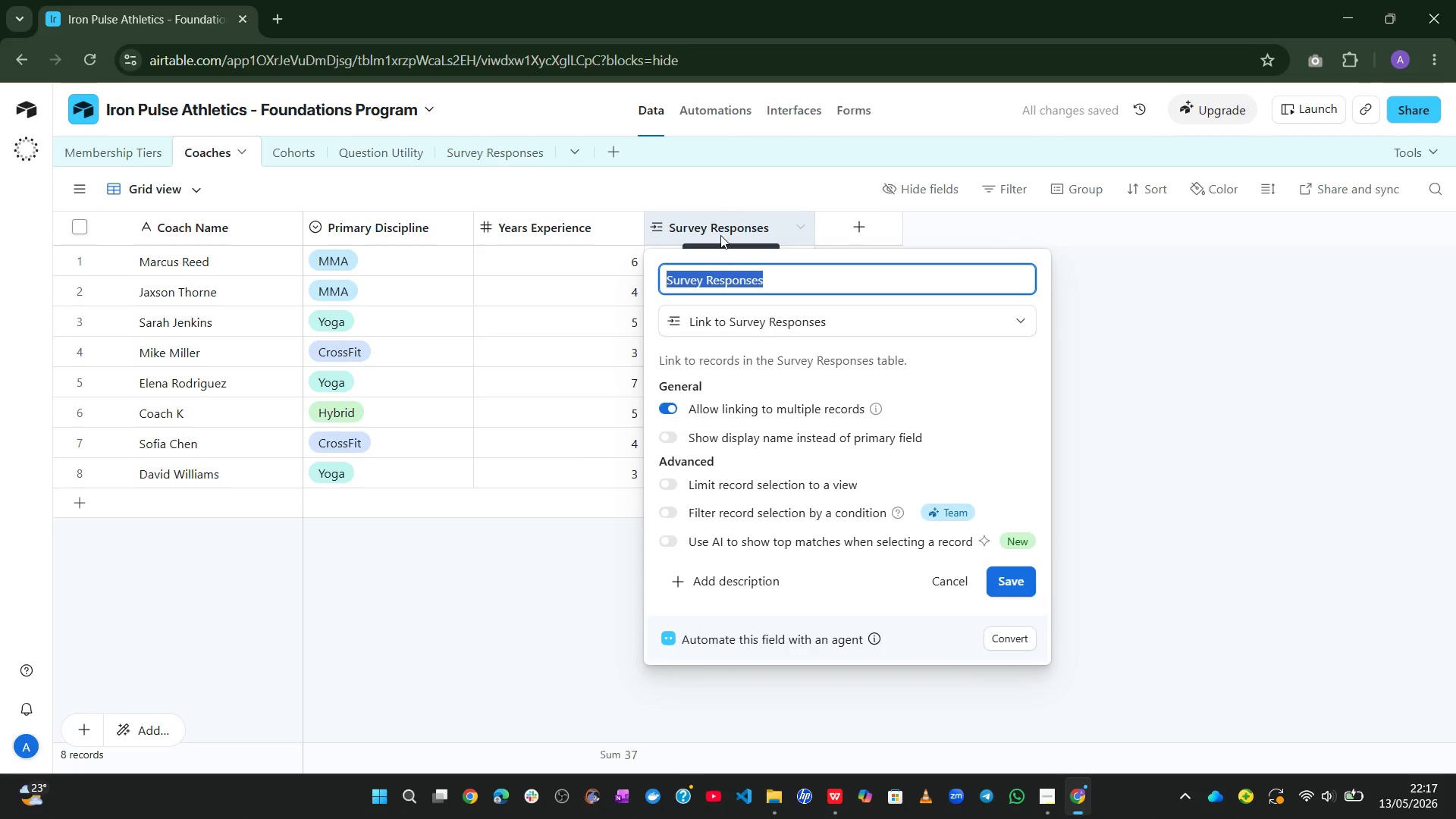 
type(Linked Response)
 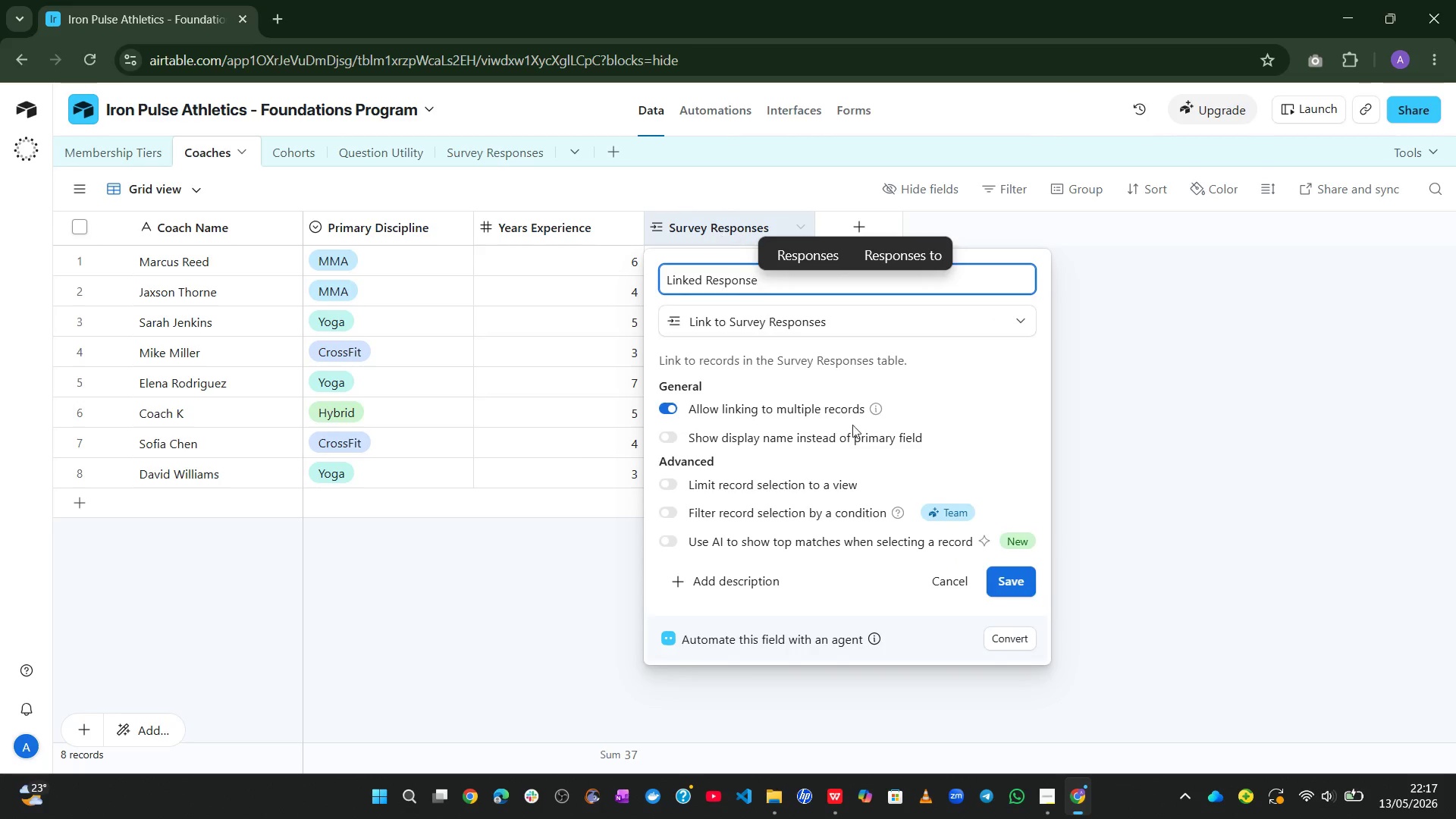 
left_click([1002, 570])
 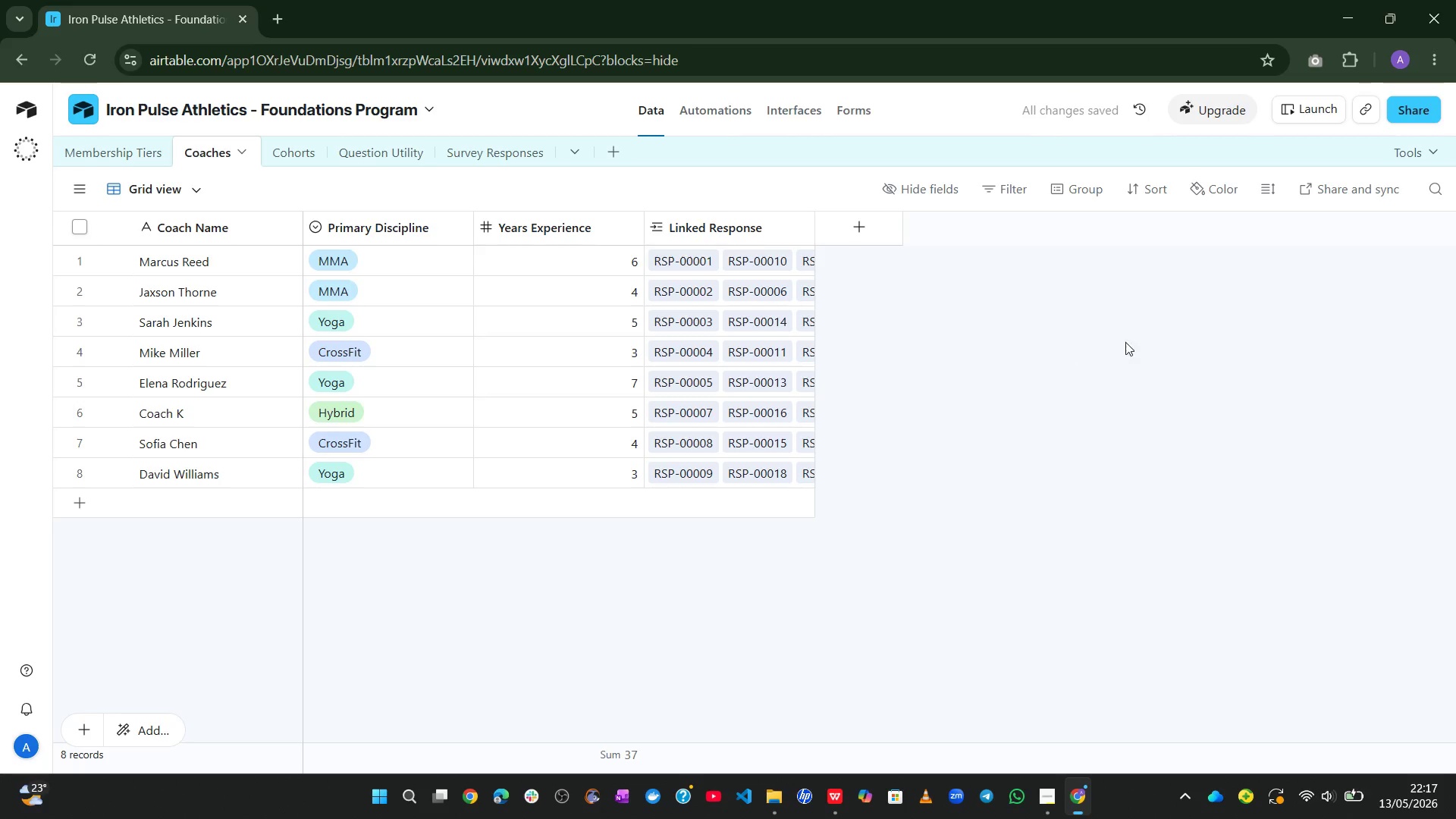 
wait(6.95)
 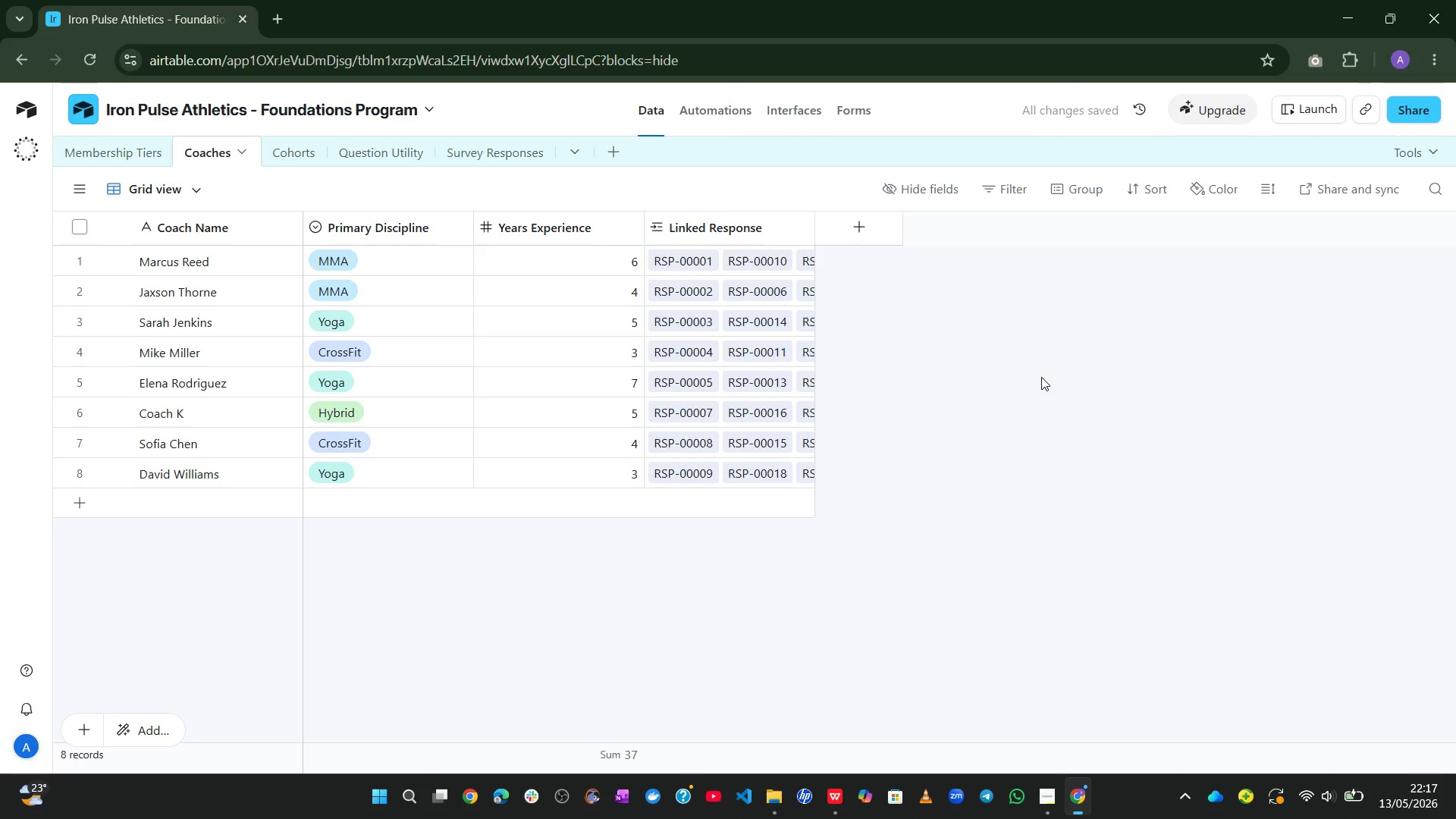 
left_click([877, 216])
 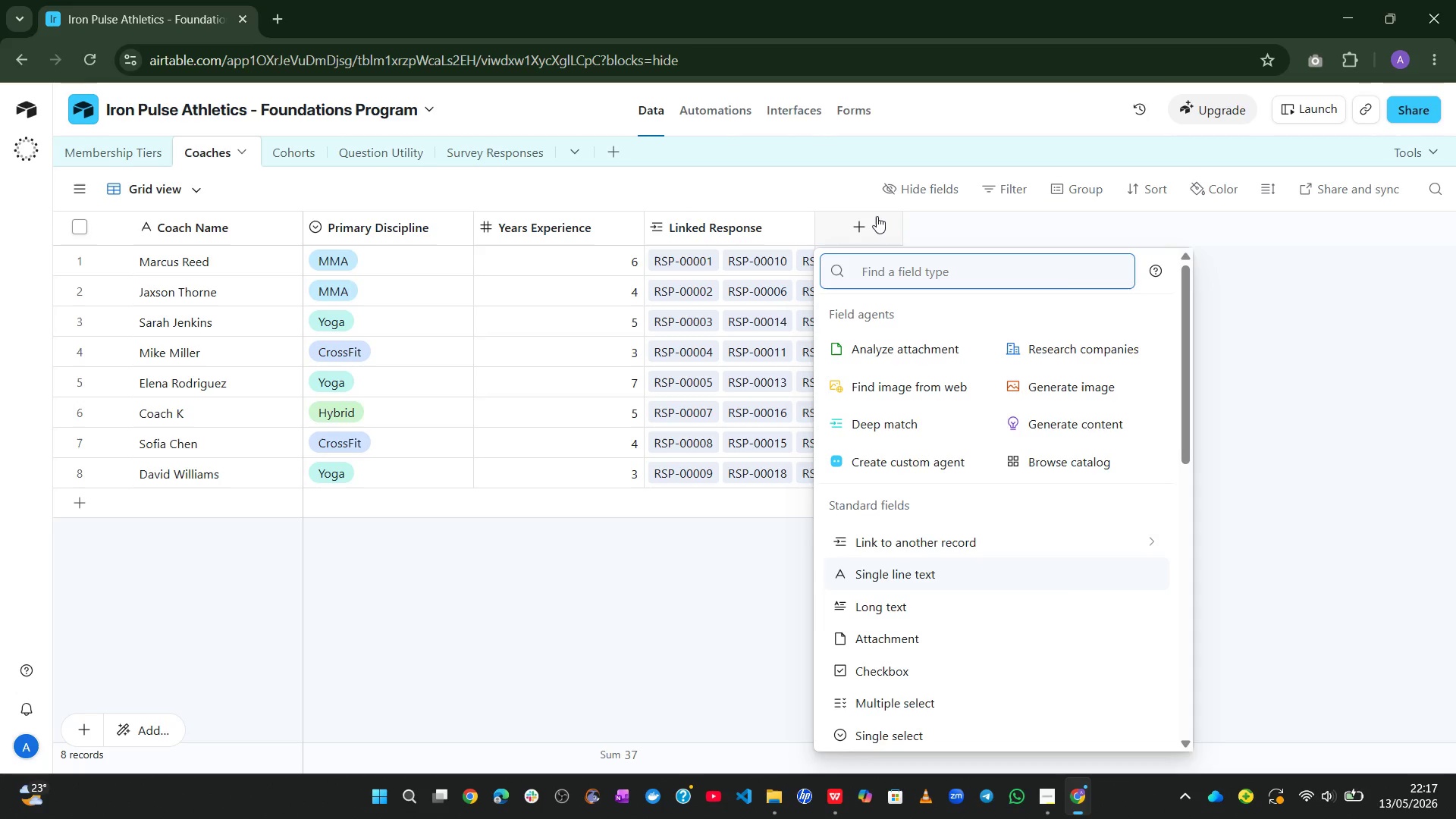 
type(roll)
 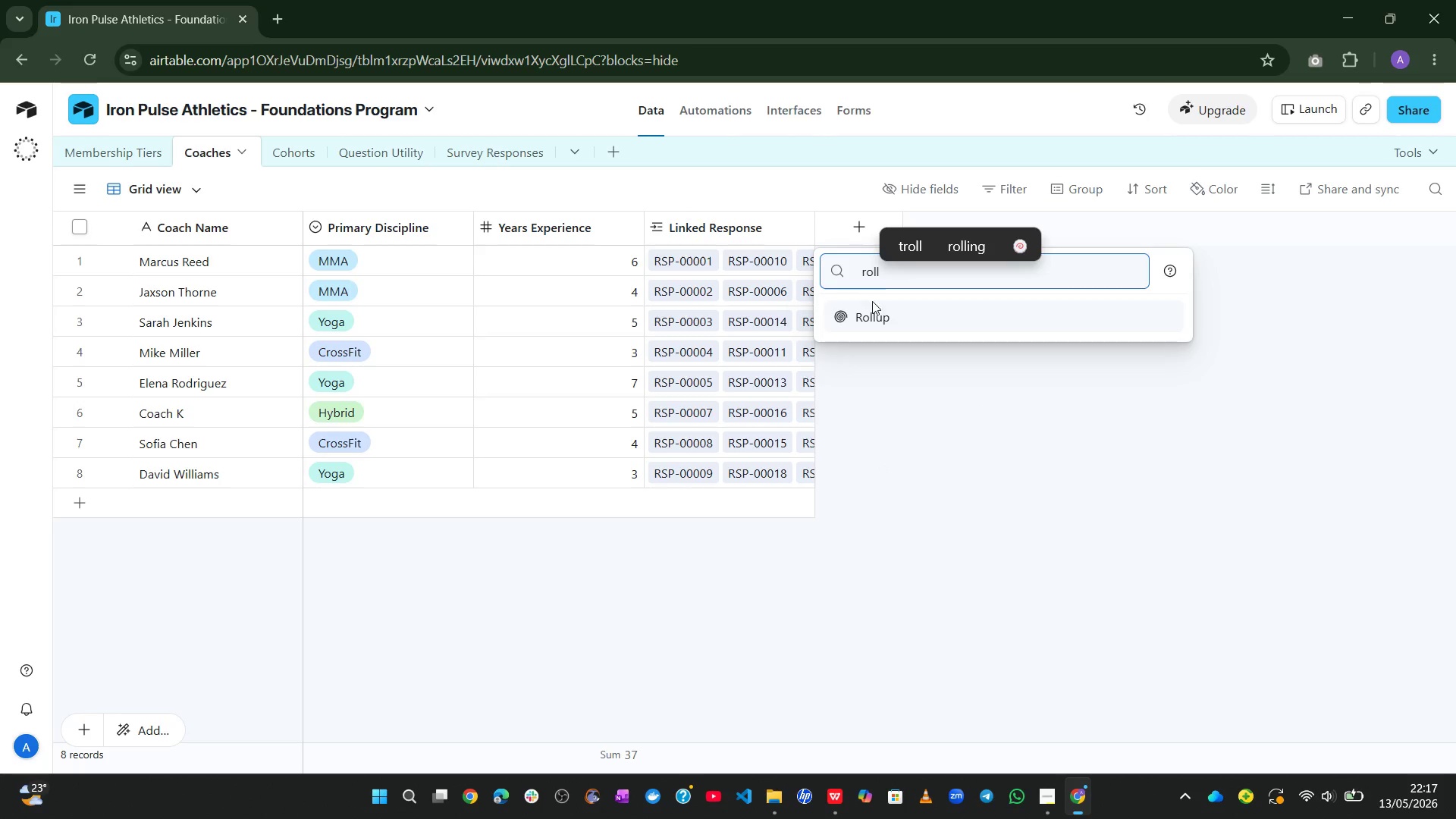 
left_click([871, 318])
 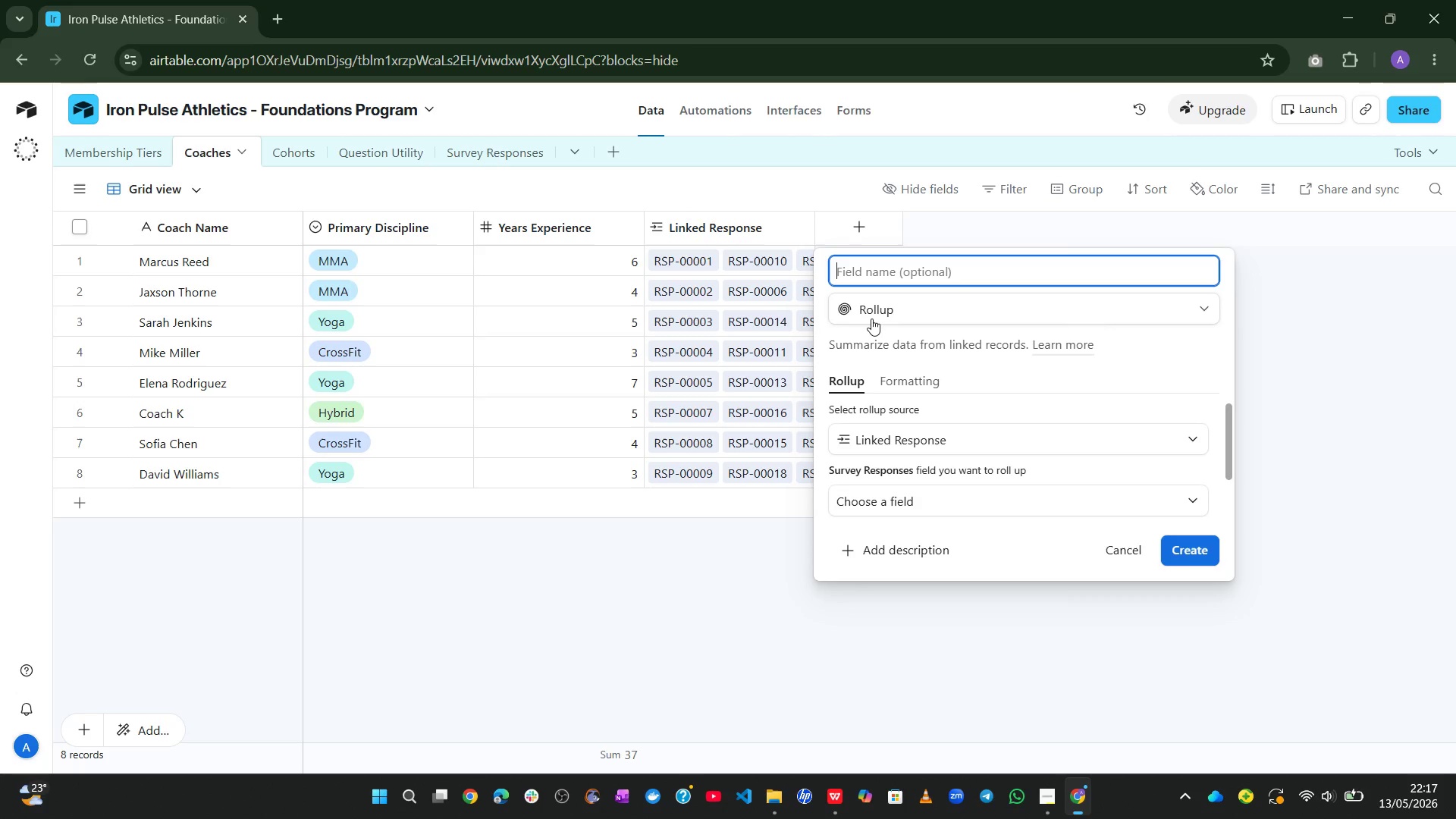 
type(Avg D)
key(Backspace)
type(Foundat)
 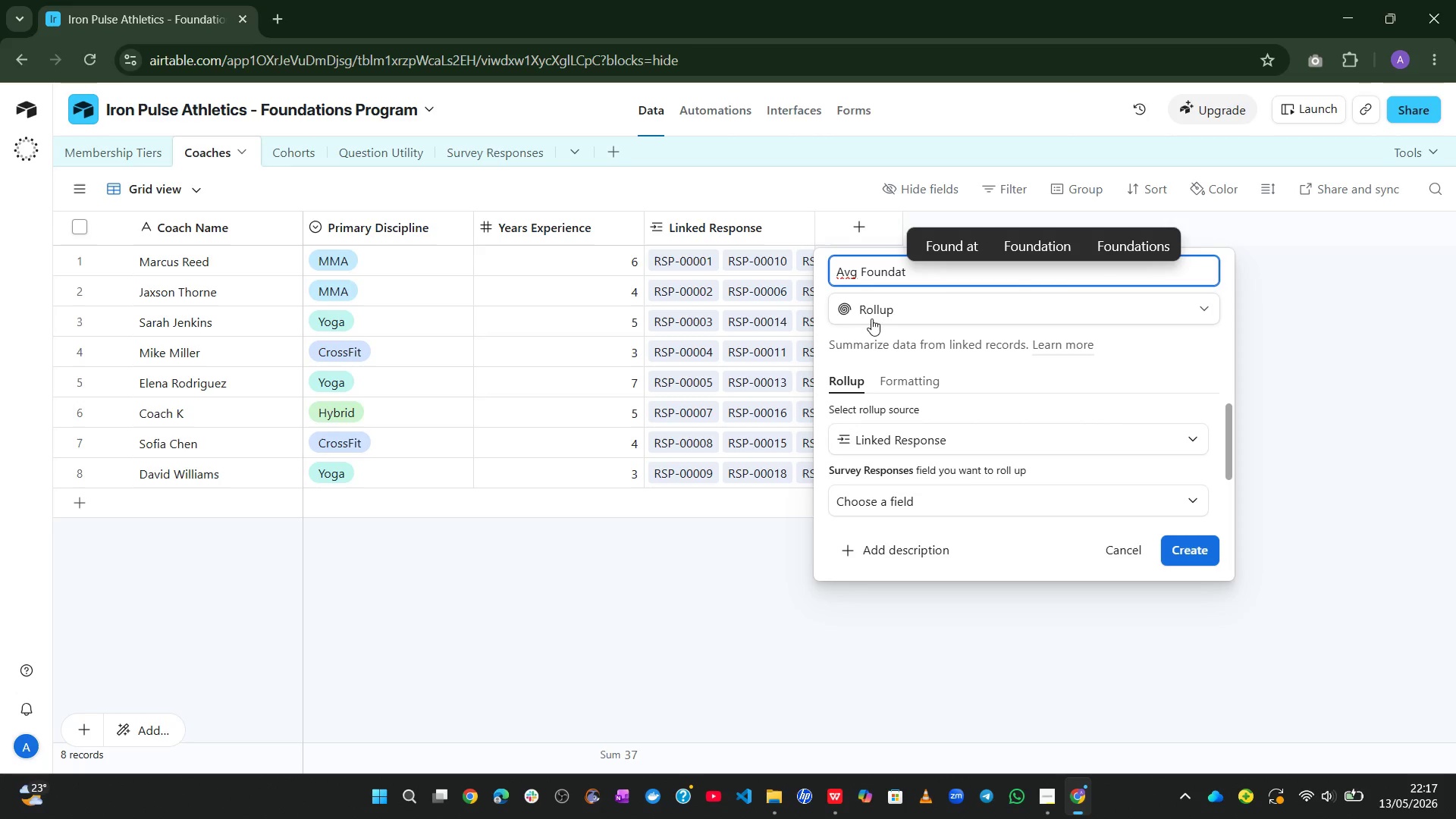 
left_click([1037, 230])
 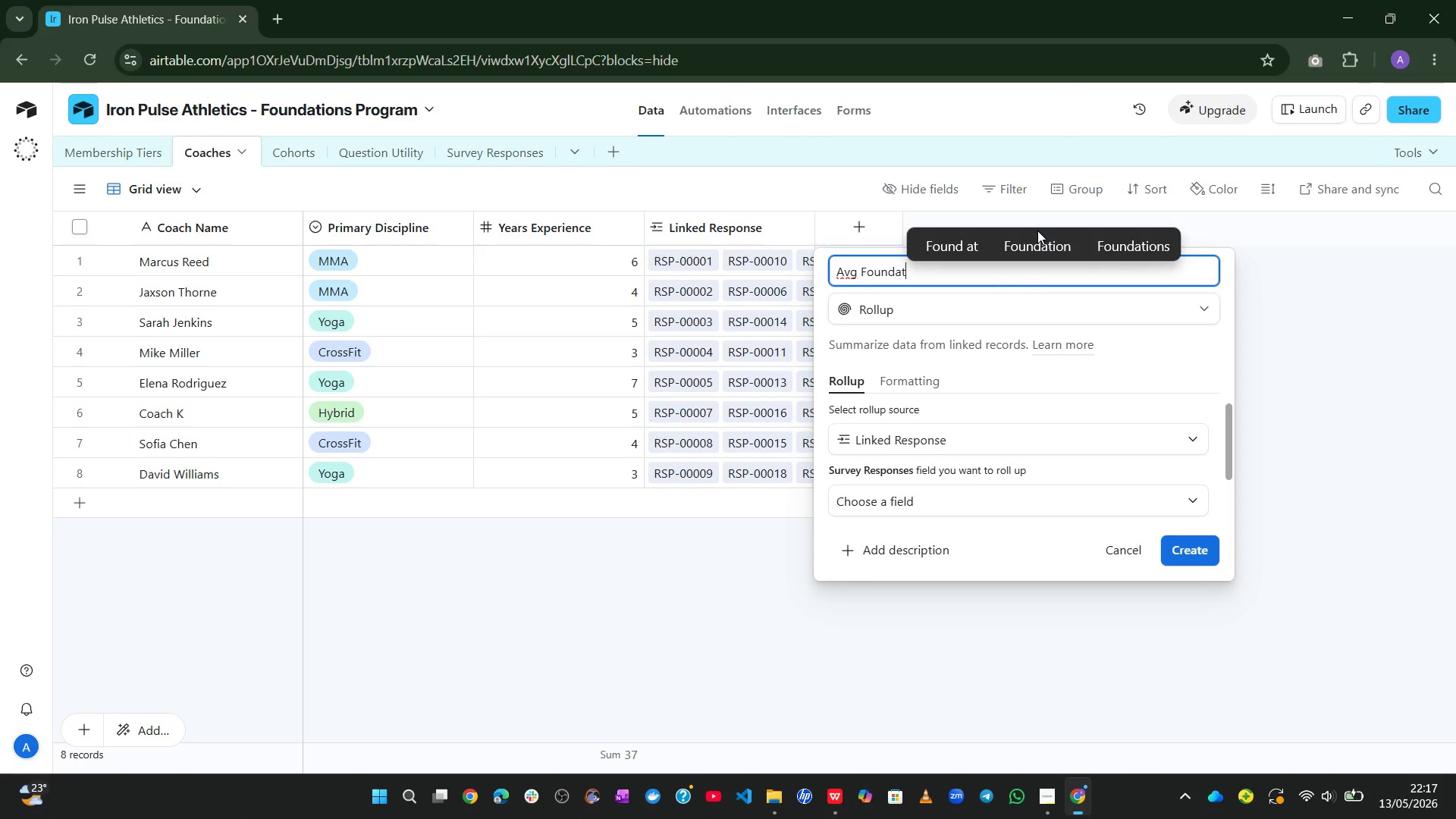 
left_click([1037, 231])
 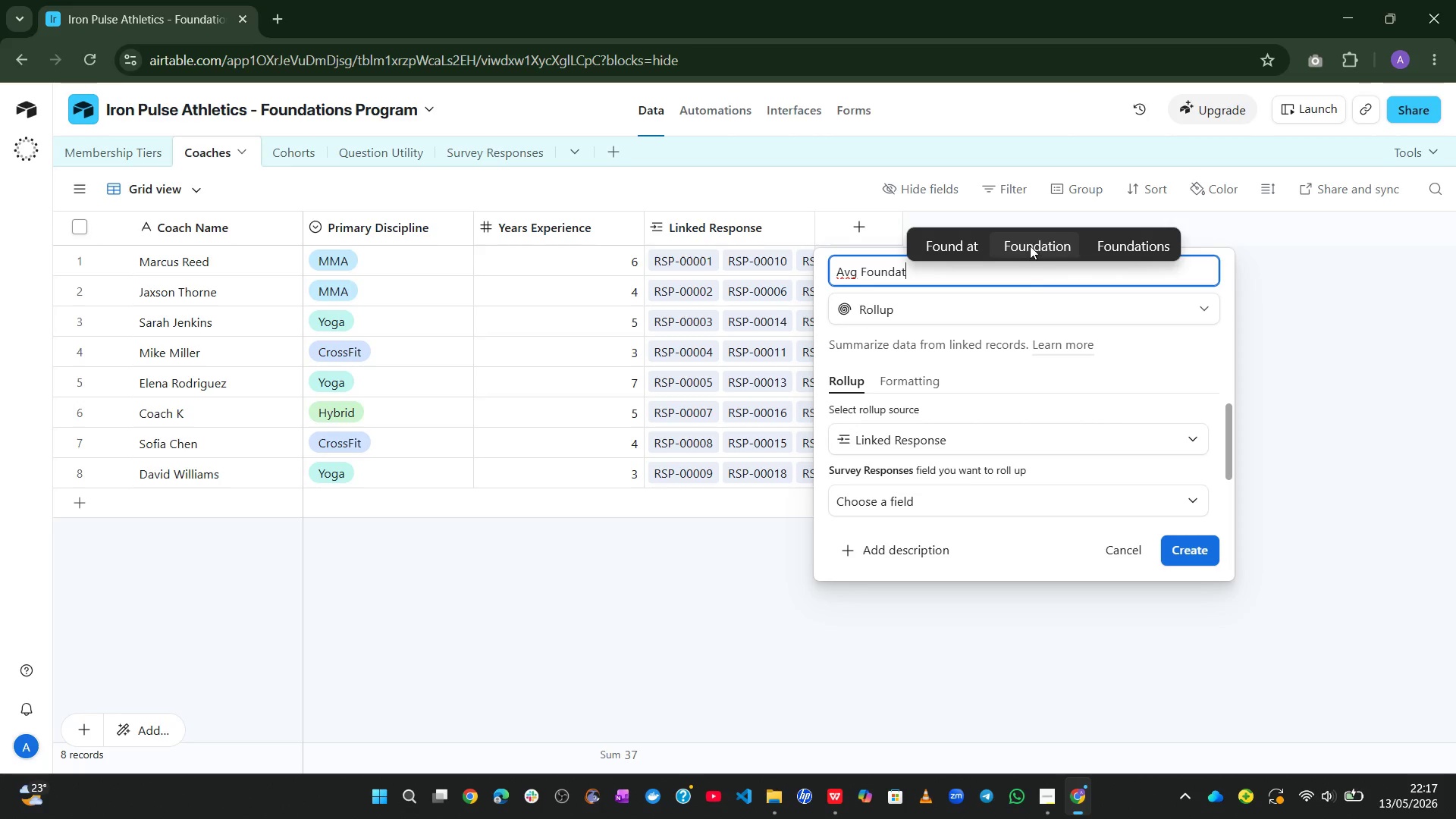 
left_click([1030, 246])
 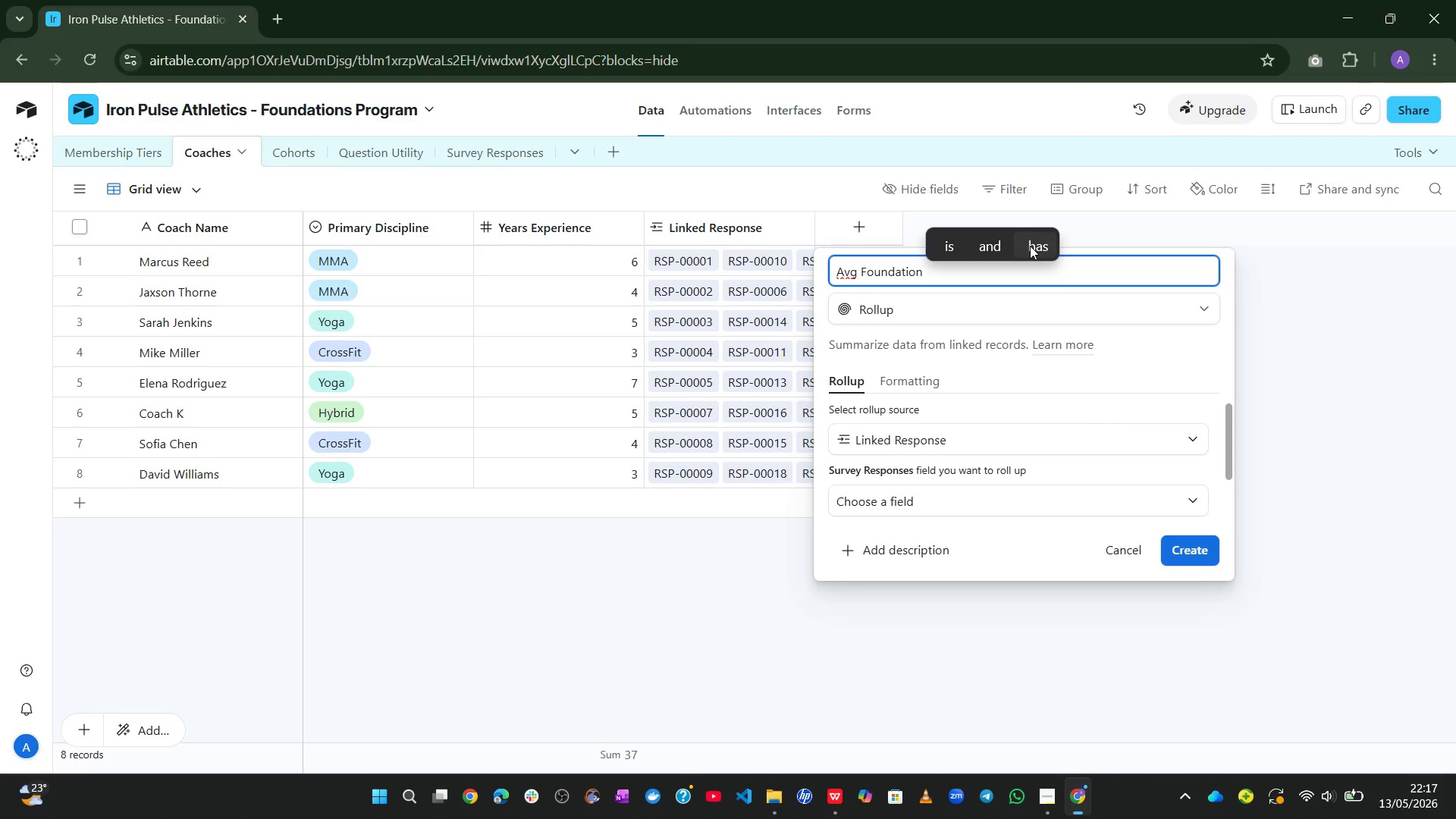 
wait(5.28)
 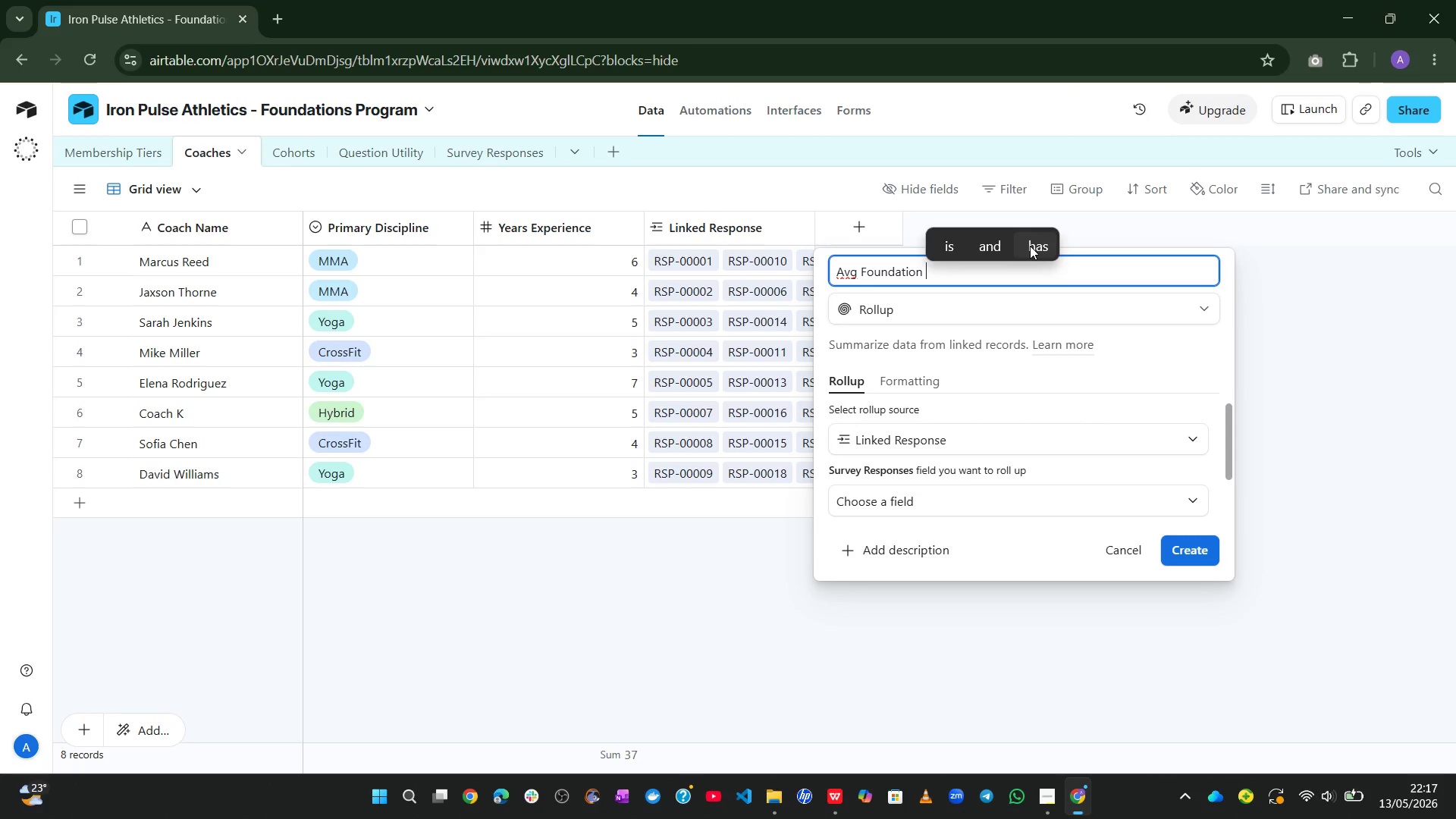 
key(Backspace)
type(s Rating)
 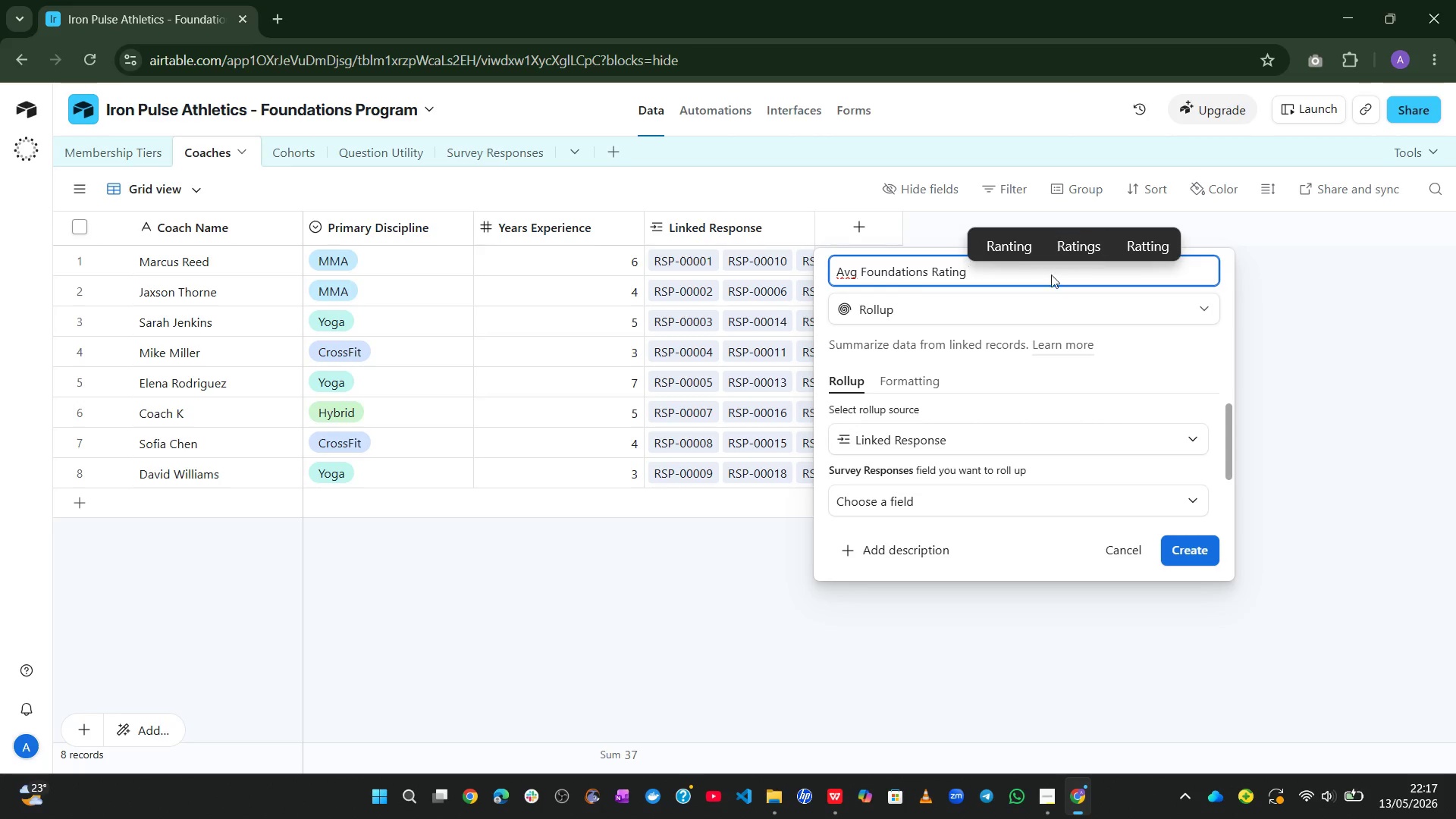 
left_click([1097, 505])
 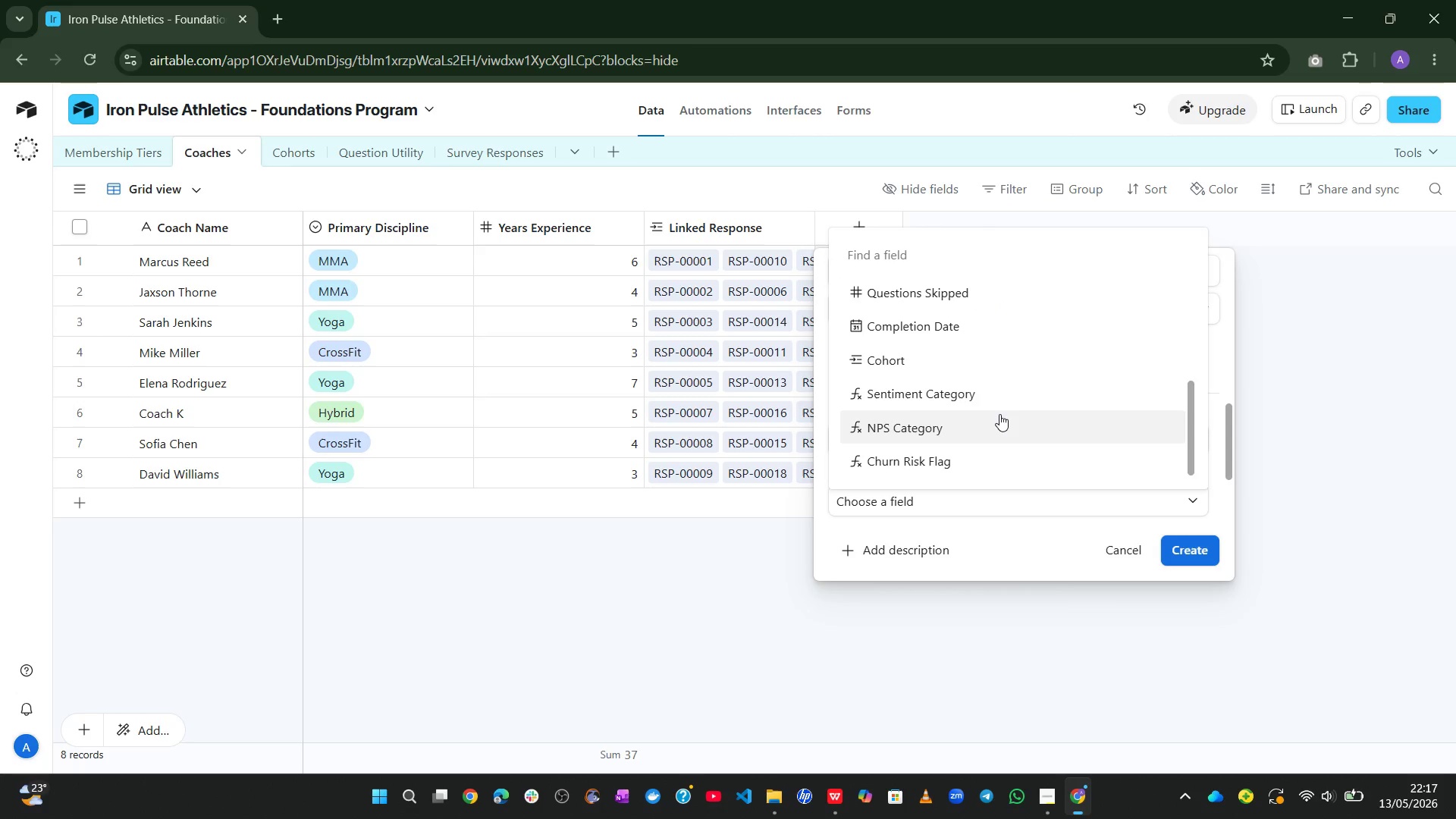 
wait(17.89)
 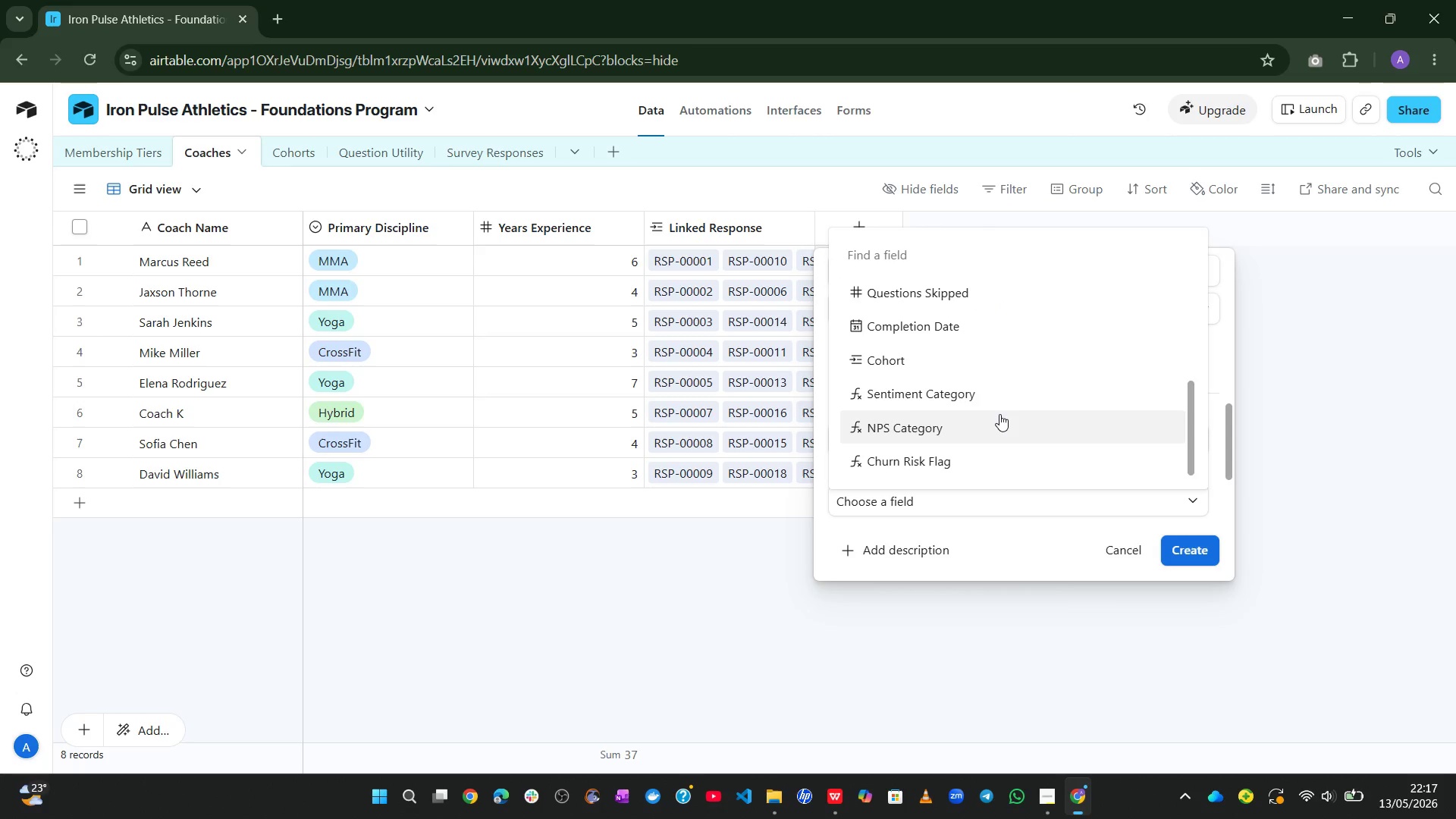 
left_click([979, 380])
 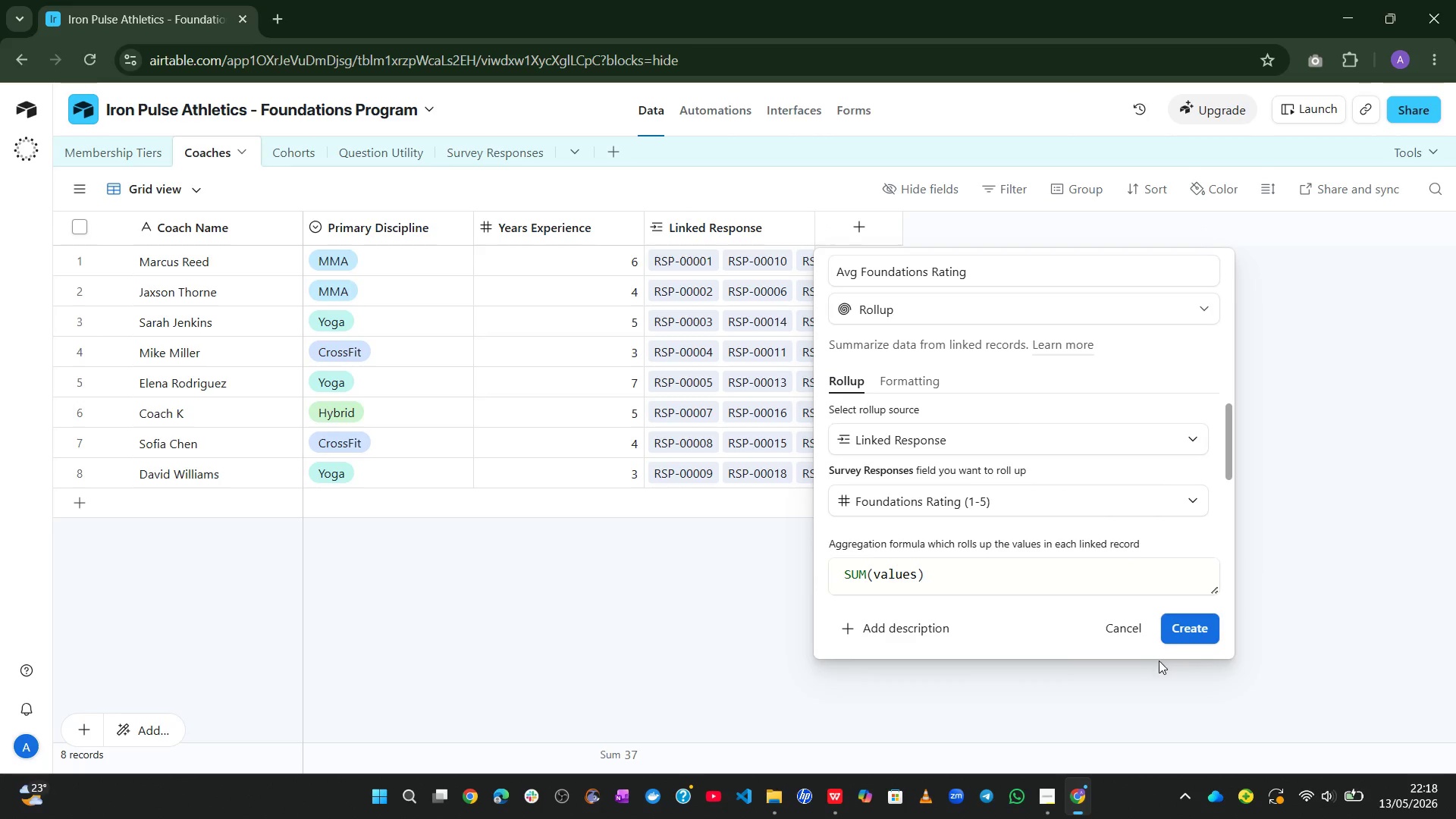 
left_click([1017, 569])
 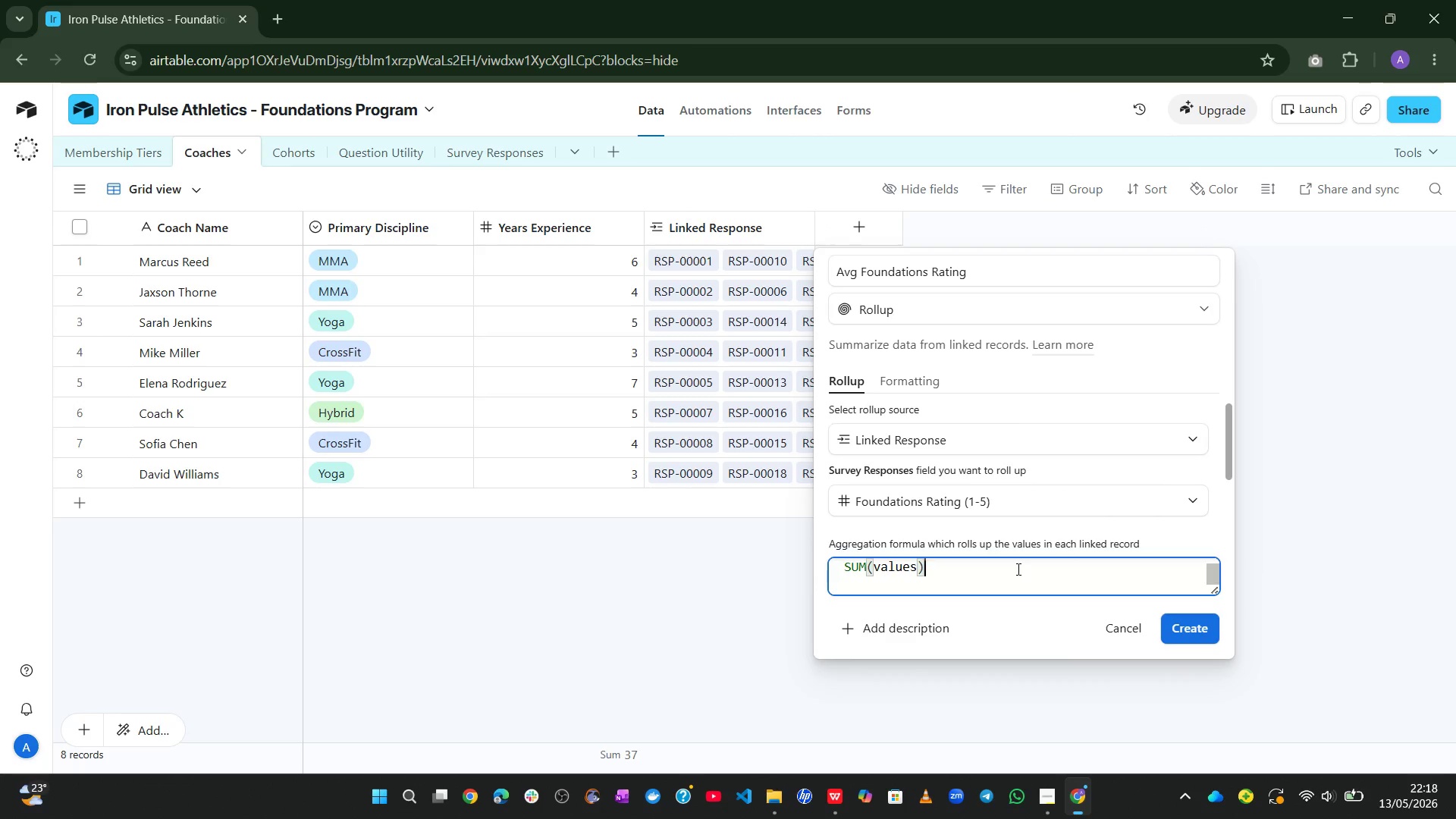 
key(Control+A)
 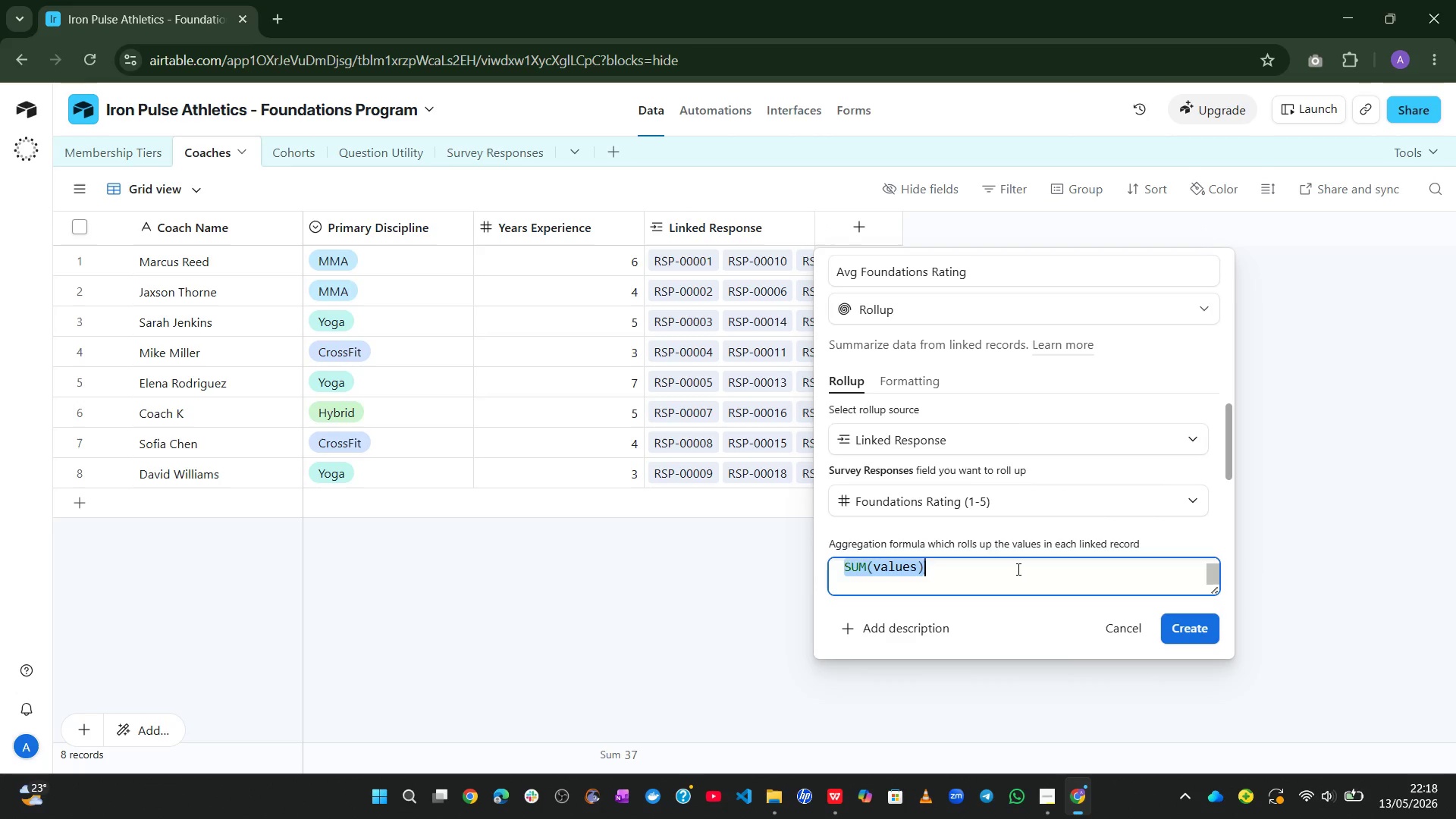 
hold_key(key=A, duration=0.31)
 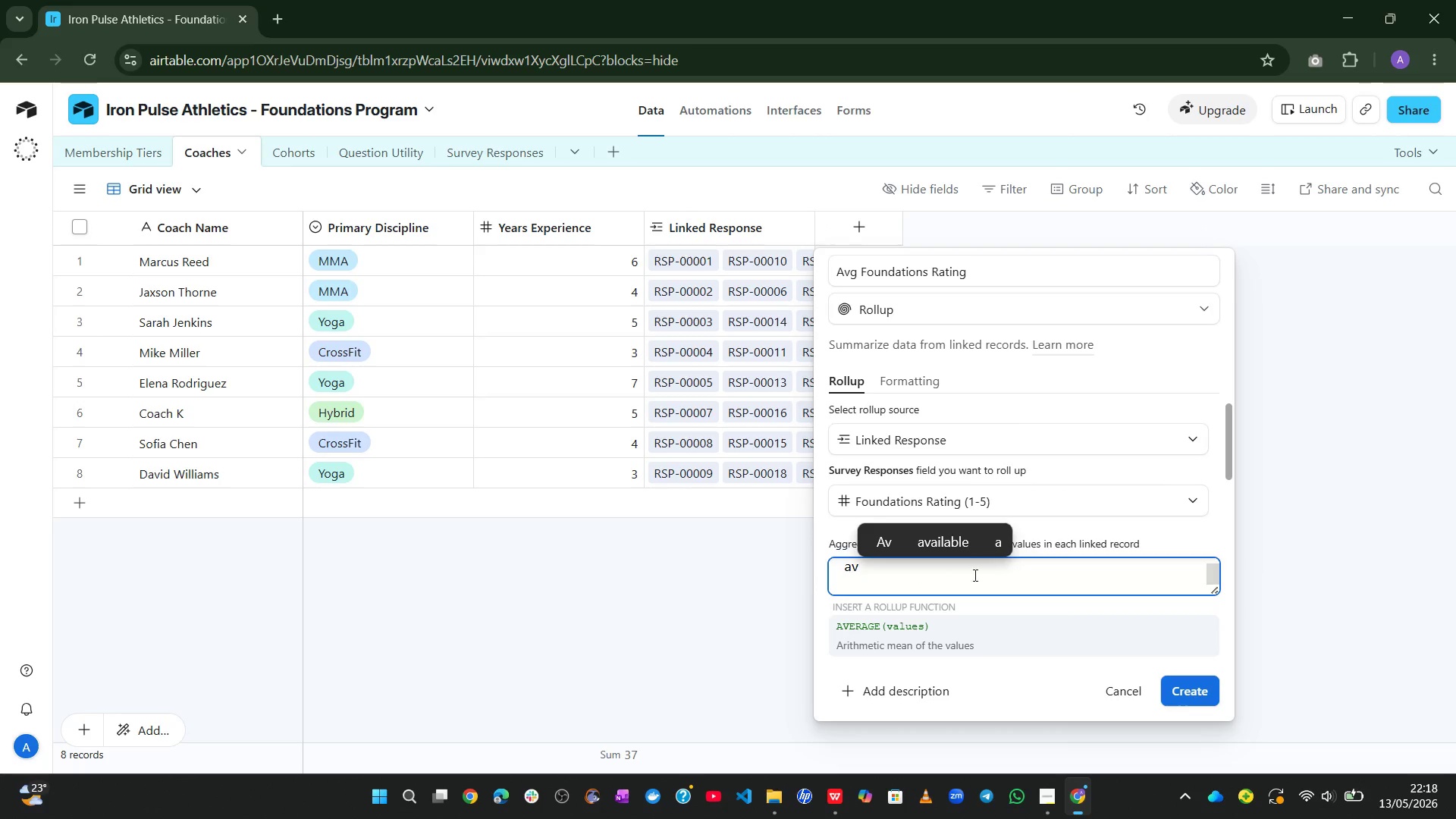 
key(V)
 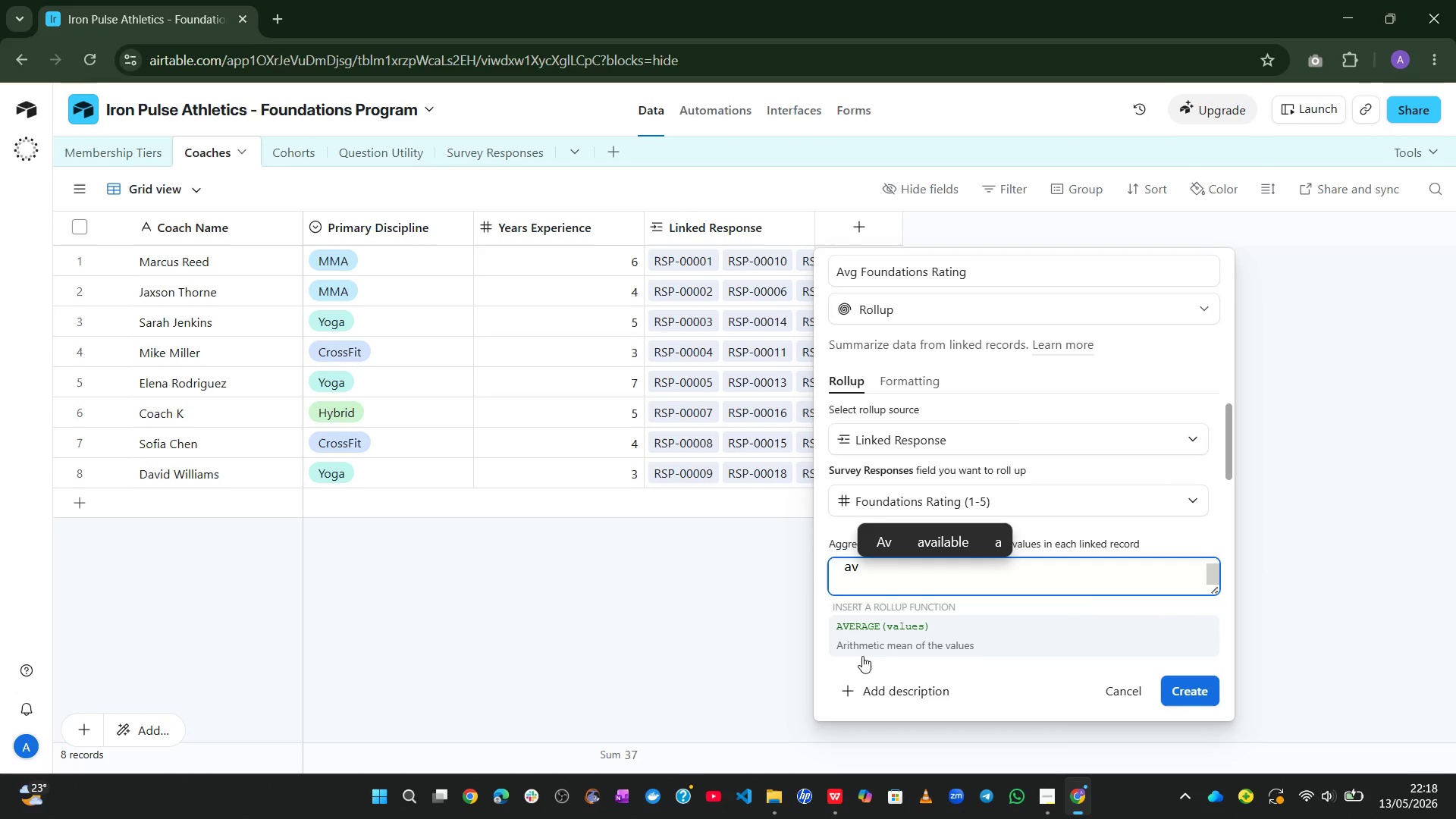 
left_click([861, 657])
 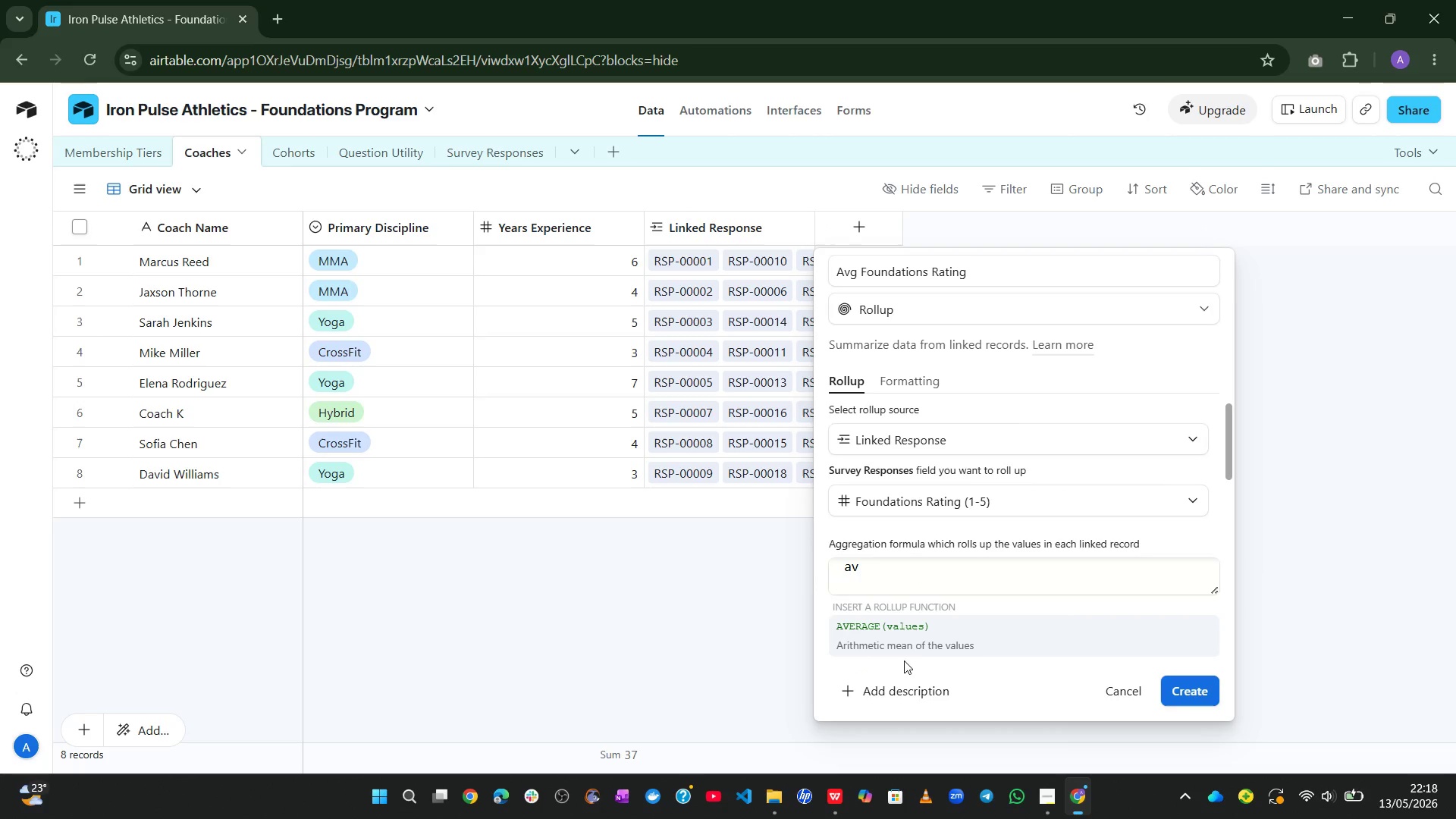 
left_click([924, 655])
 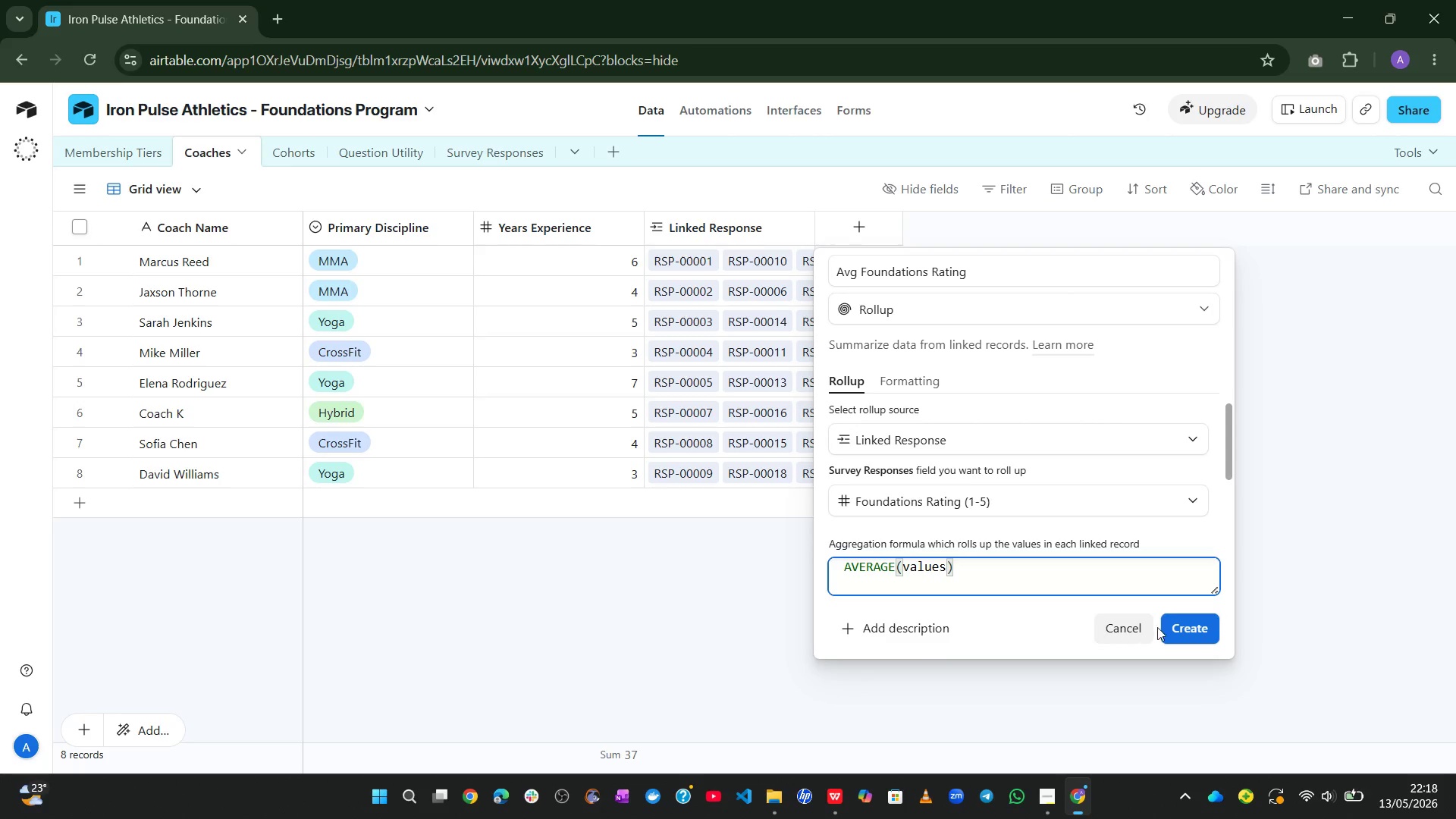 
left_click([1192, 633])
 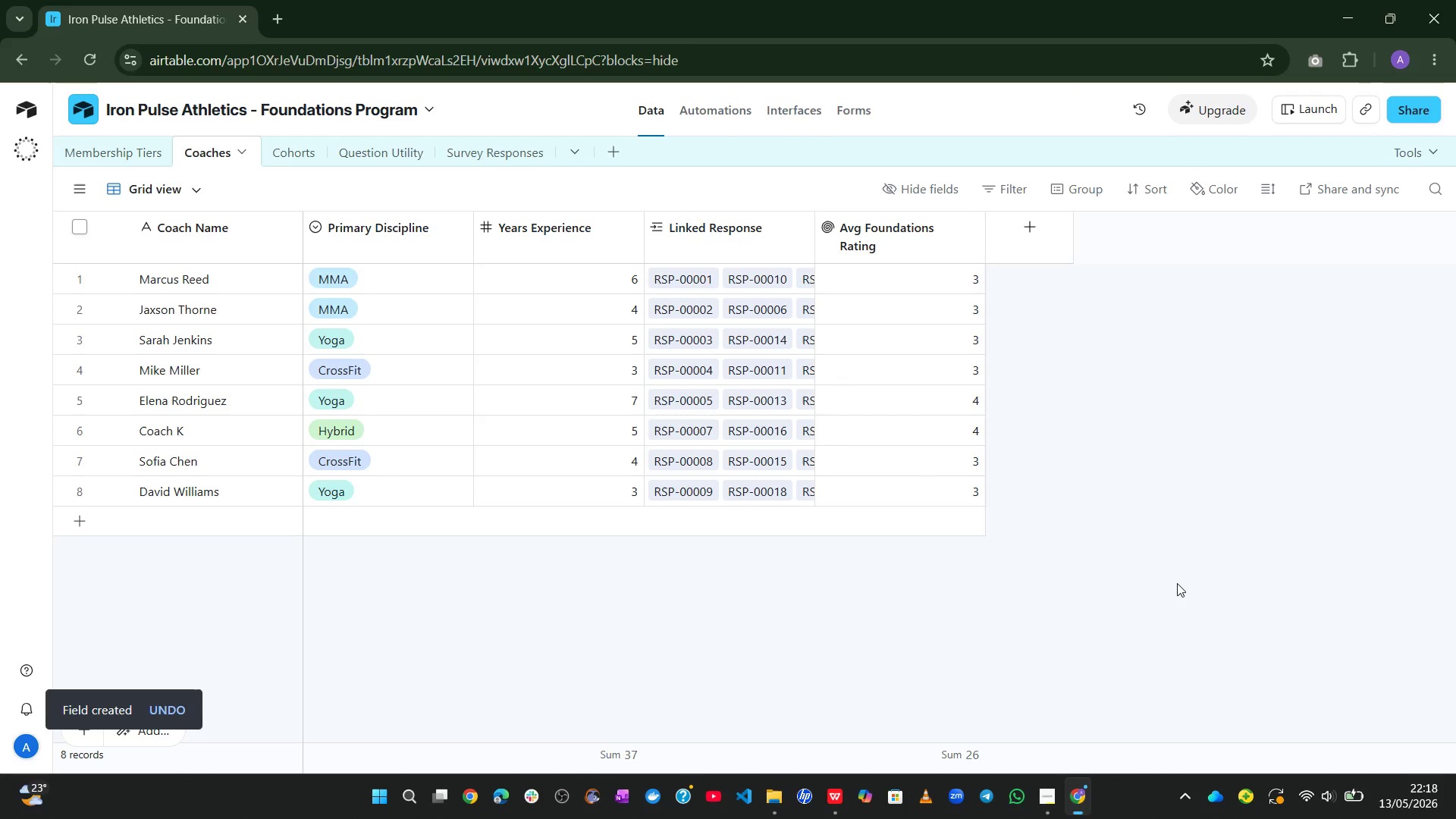 
wait(13.11)
 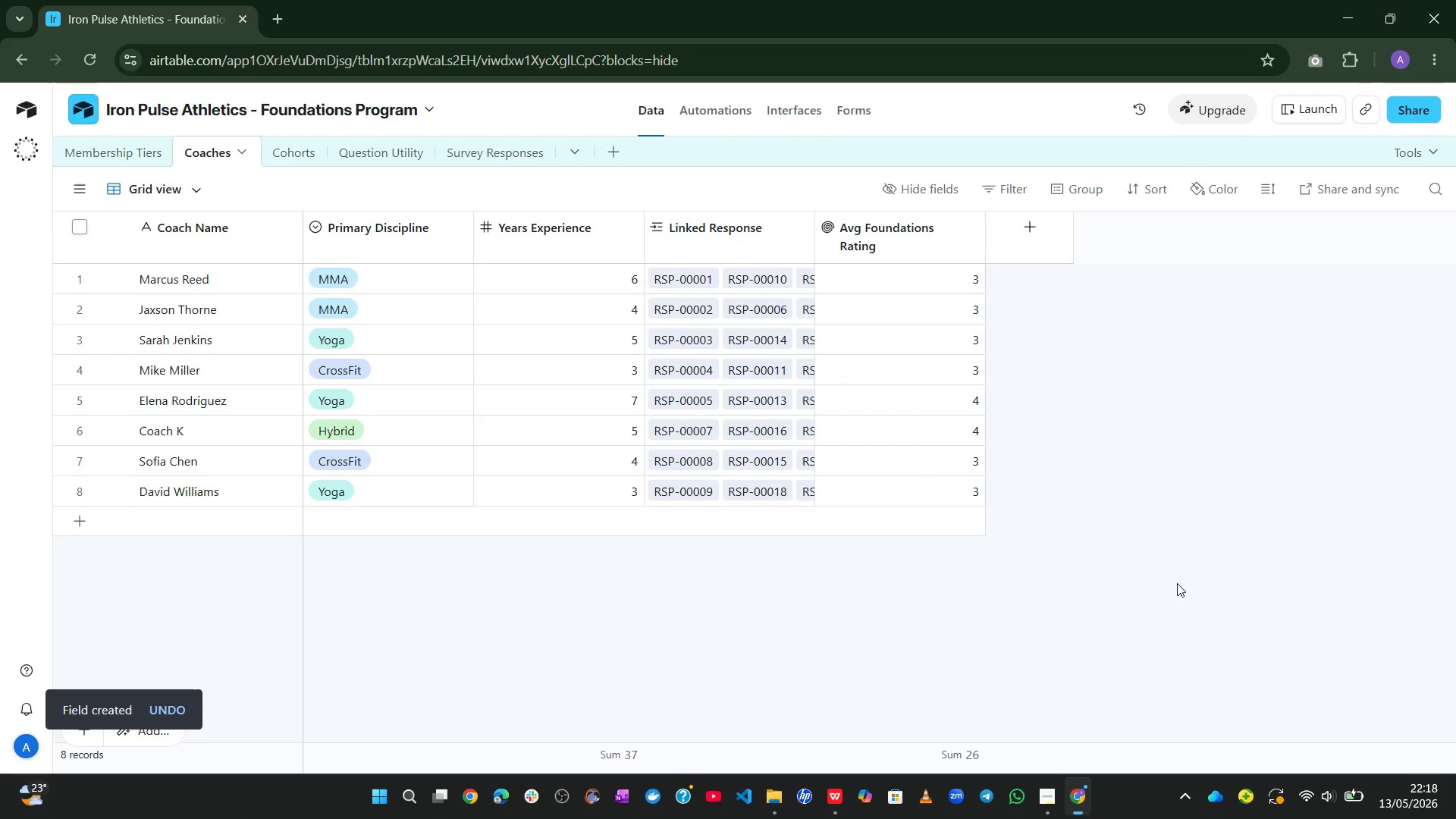 
left_click([1056, 239])
 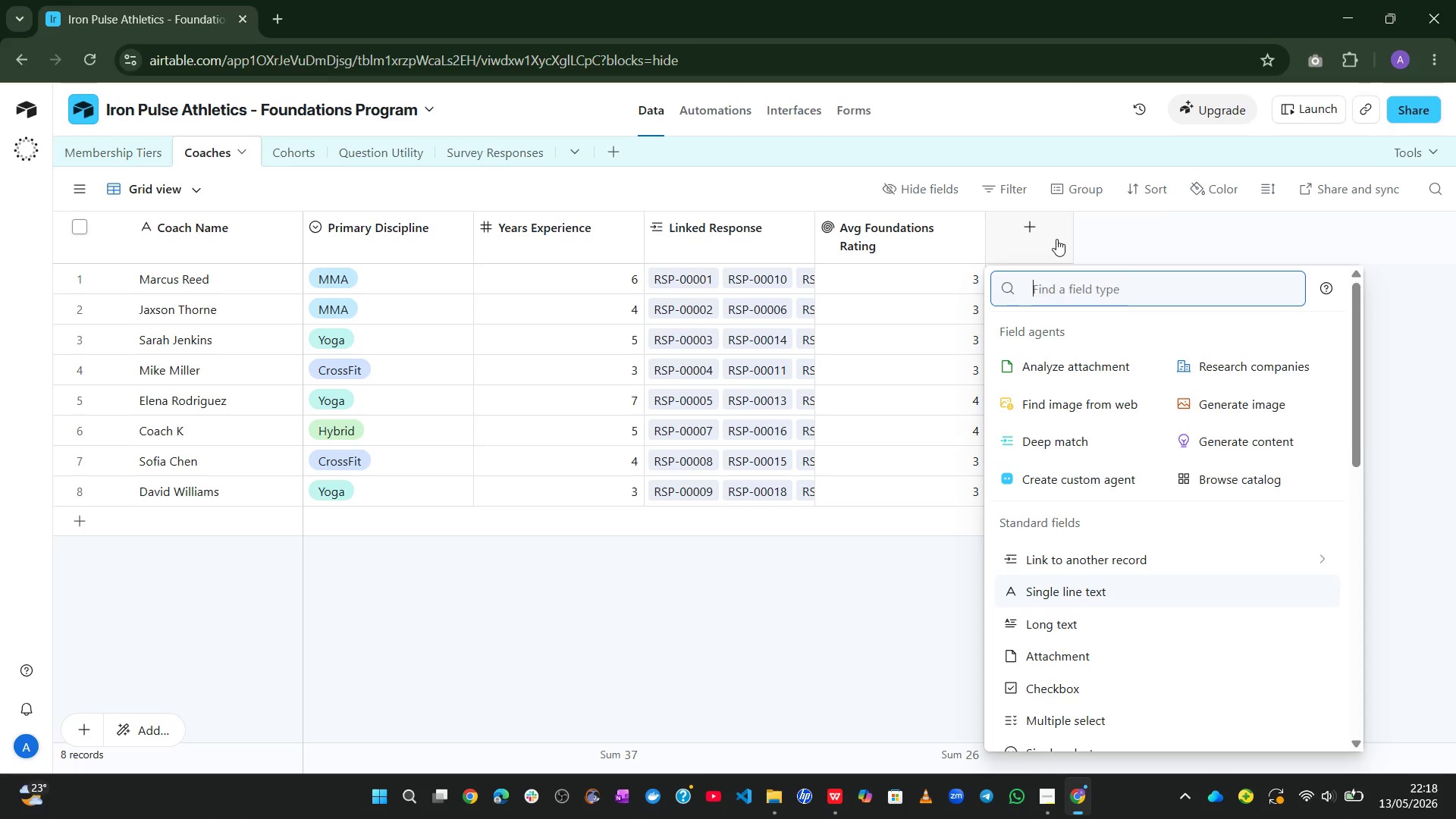 
type(rol)
 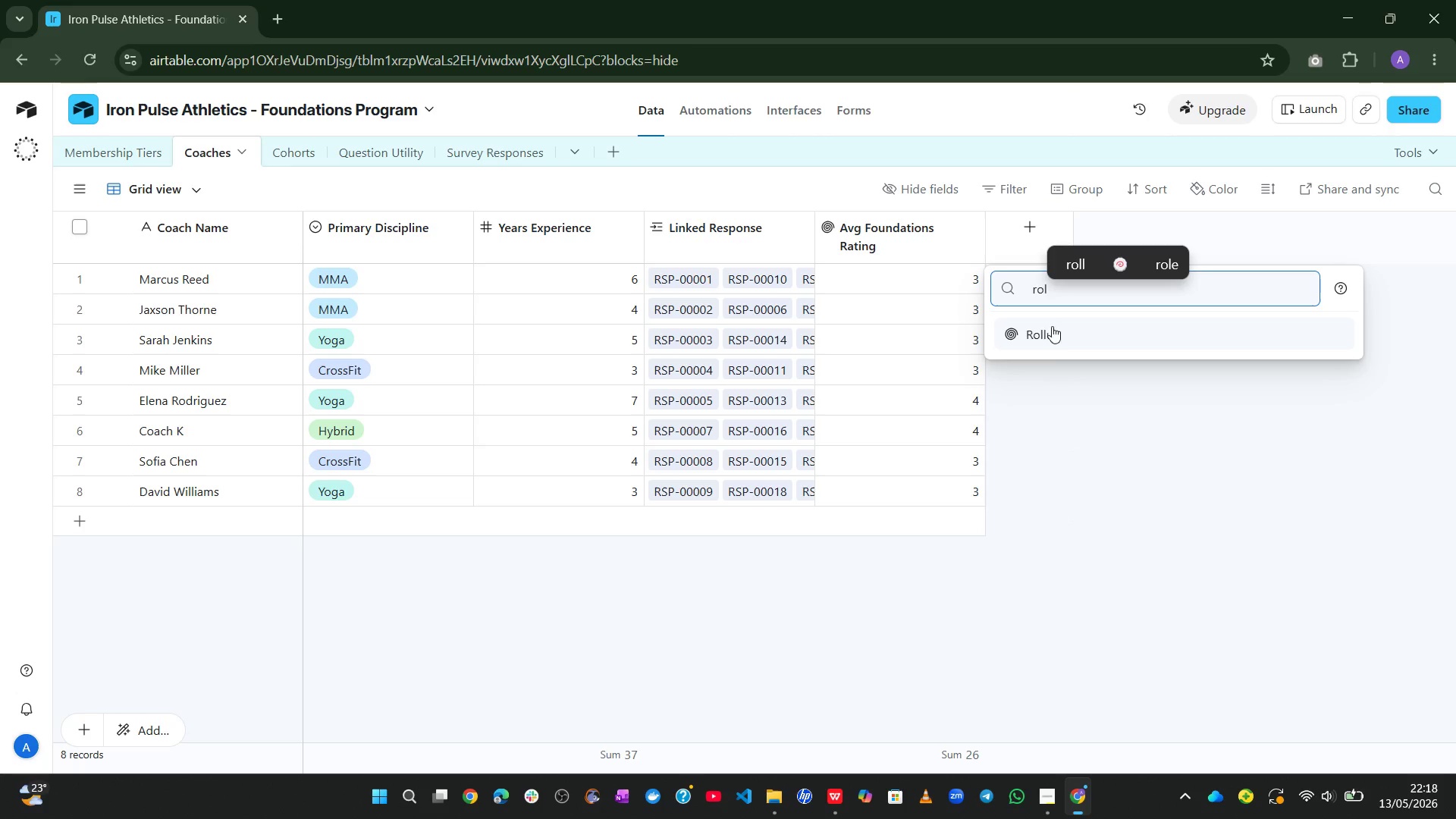 
left_click([1050, 340])
 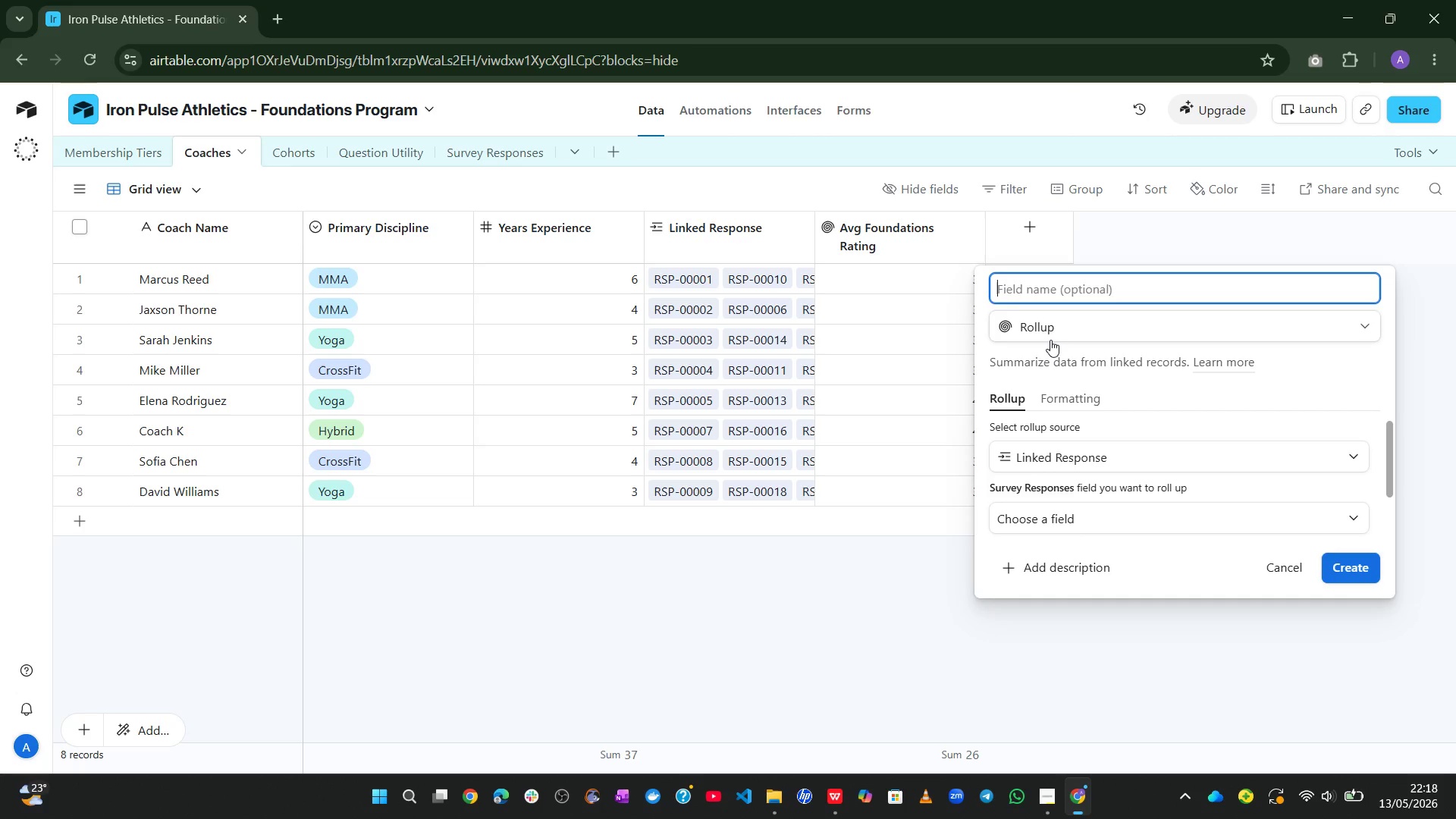 
type(AVg )
key(Backspace)
key(Backspace)
type(v)
key(Backspace)
key(Backspace)
type(vf)
key(Backspace)
type(g)
 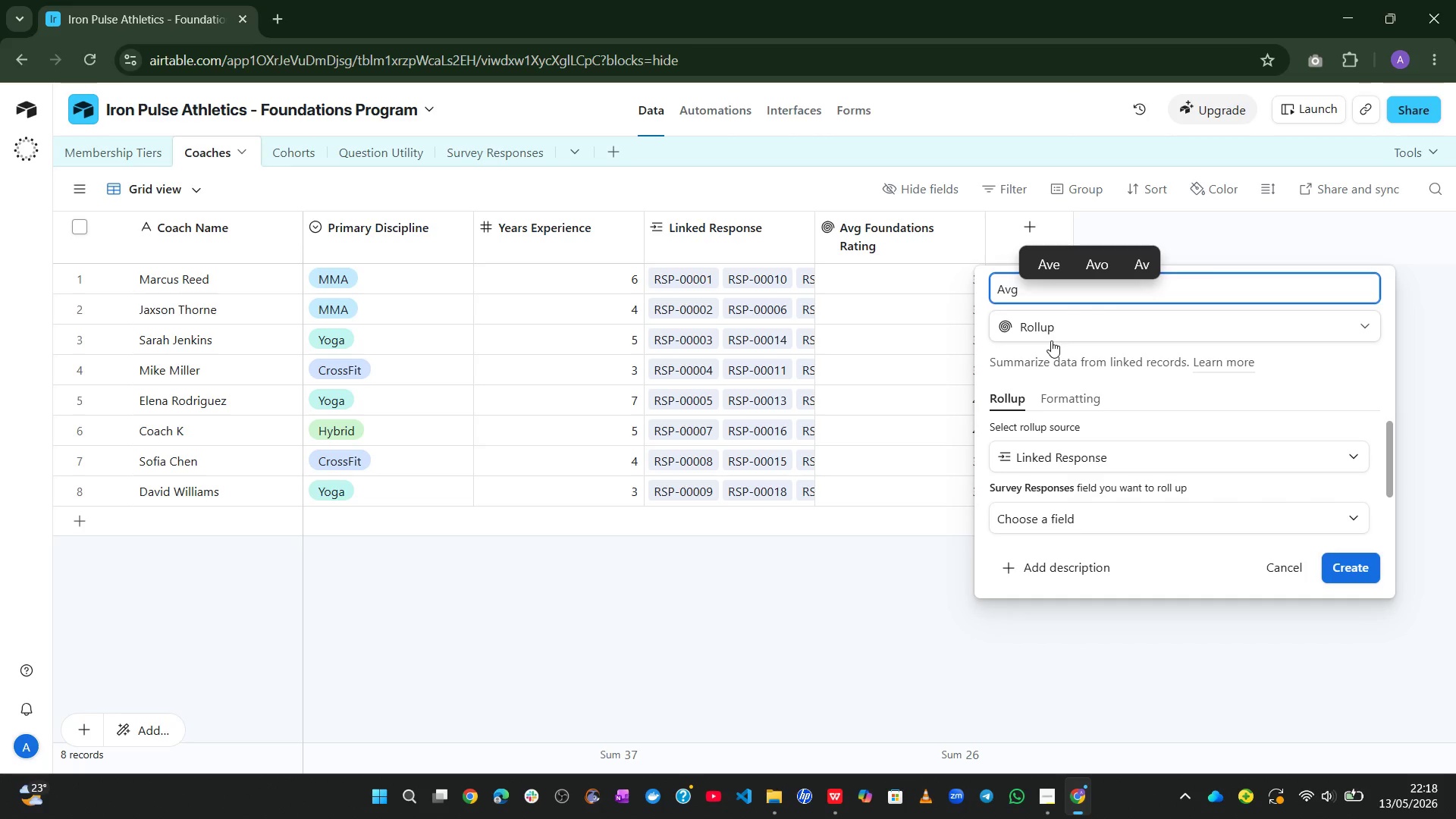 
wait(6.39)
 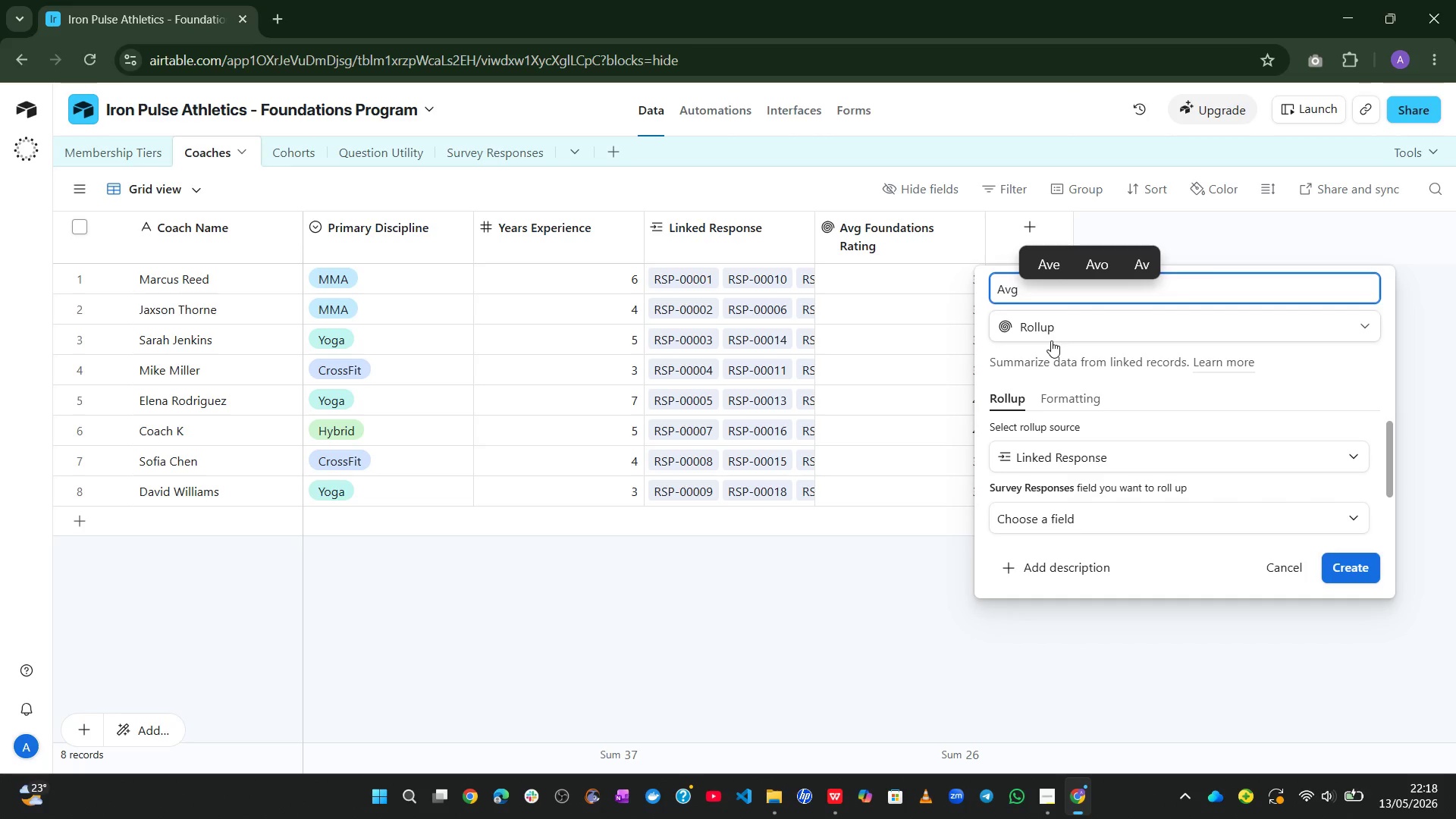 
type( NPS Score)
 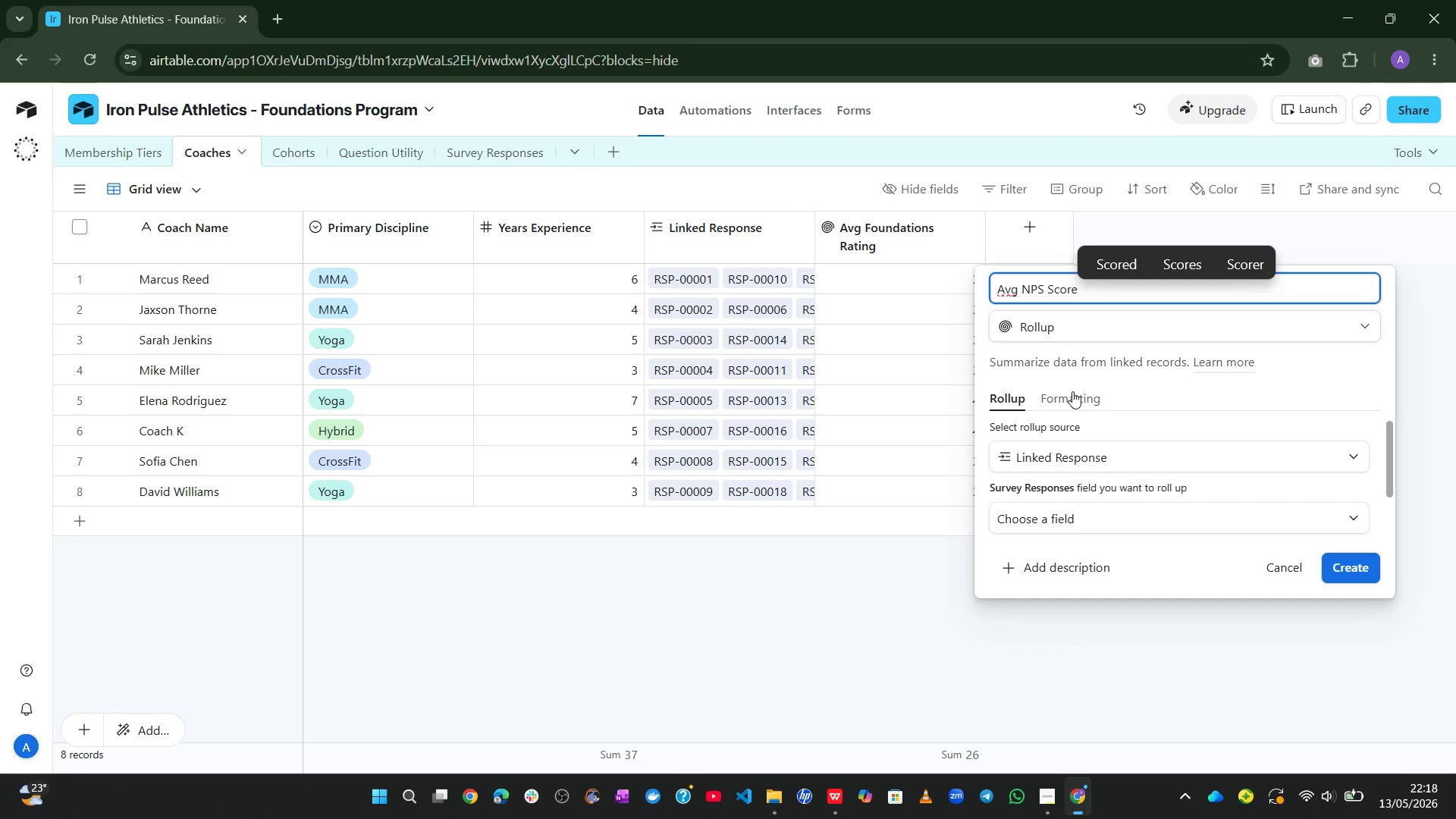 
left_click_drag(start_coordinate=[1112, 544], to_coordinate=[1138, 527])
 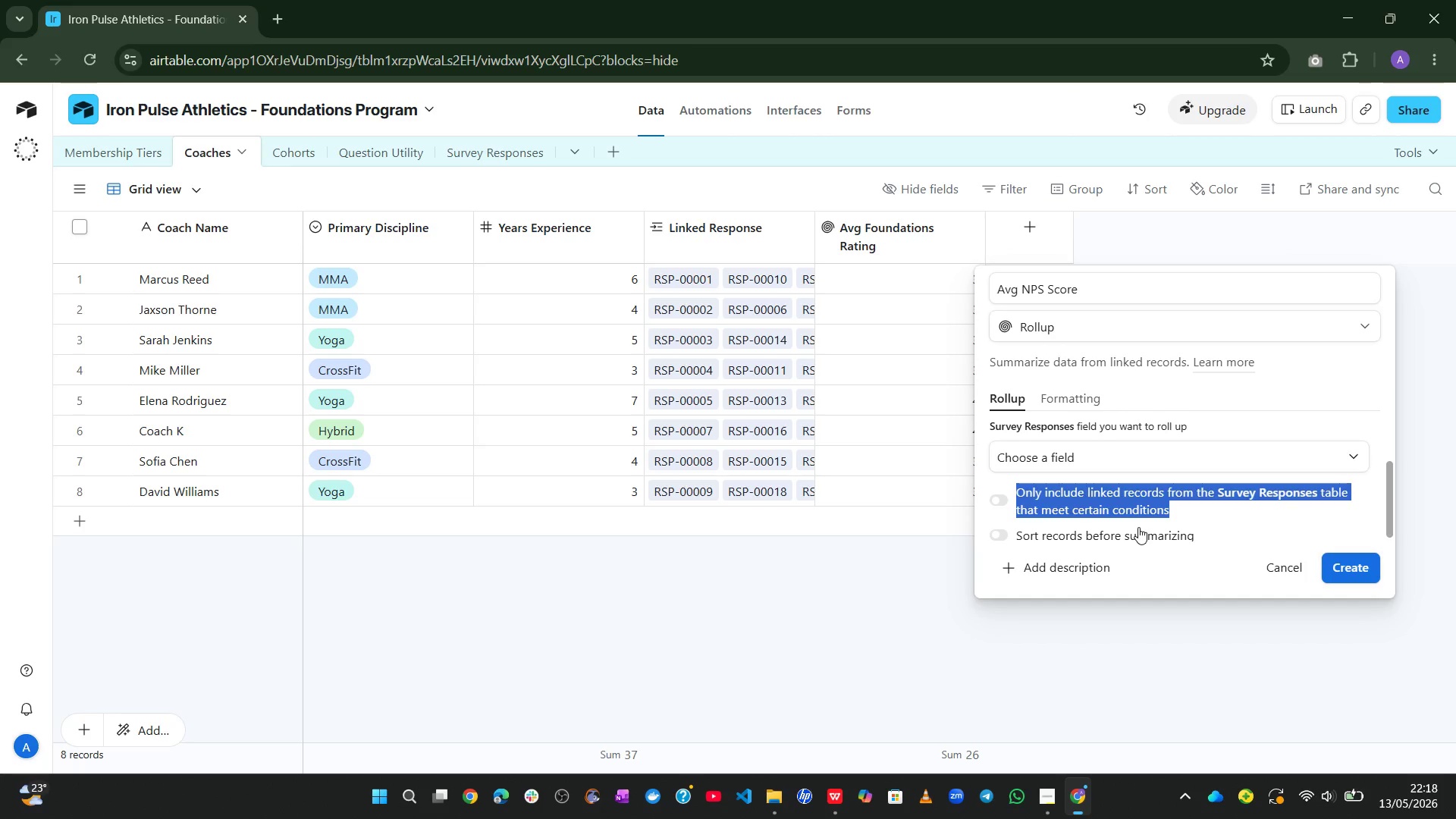 
left_click_drag(start_coordinate=[1138, 527], to_coordinate=[1136, 469])
 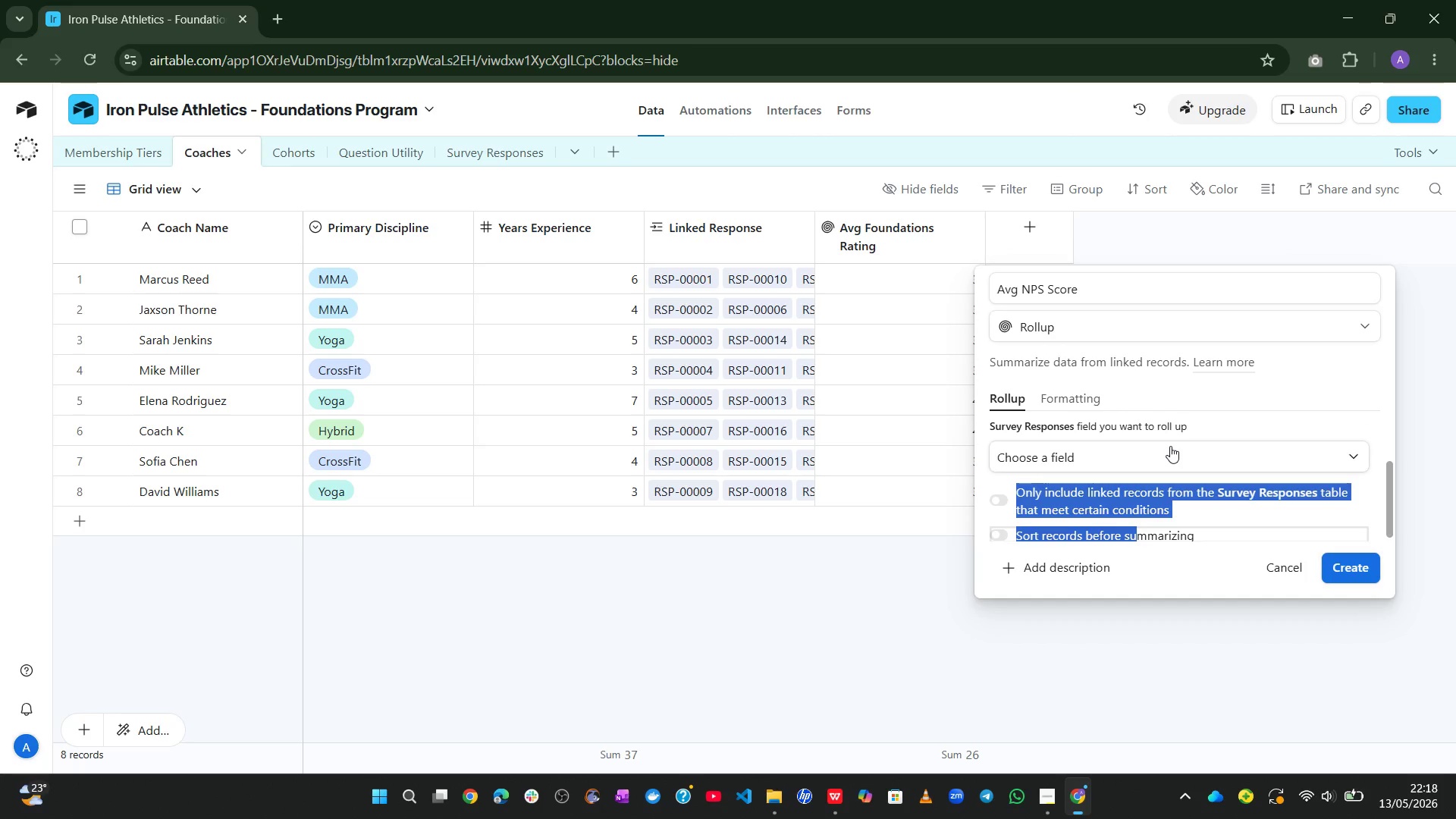 
left_click([1170, 446])
 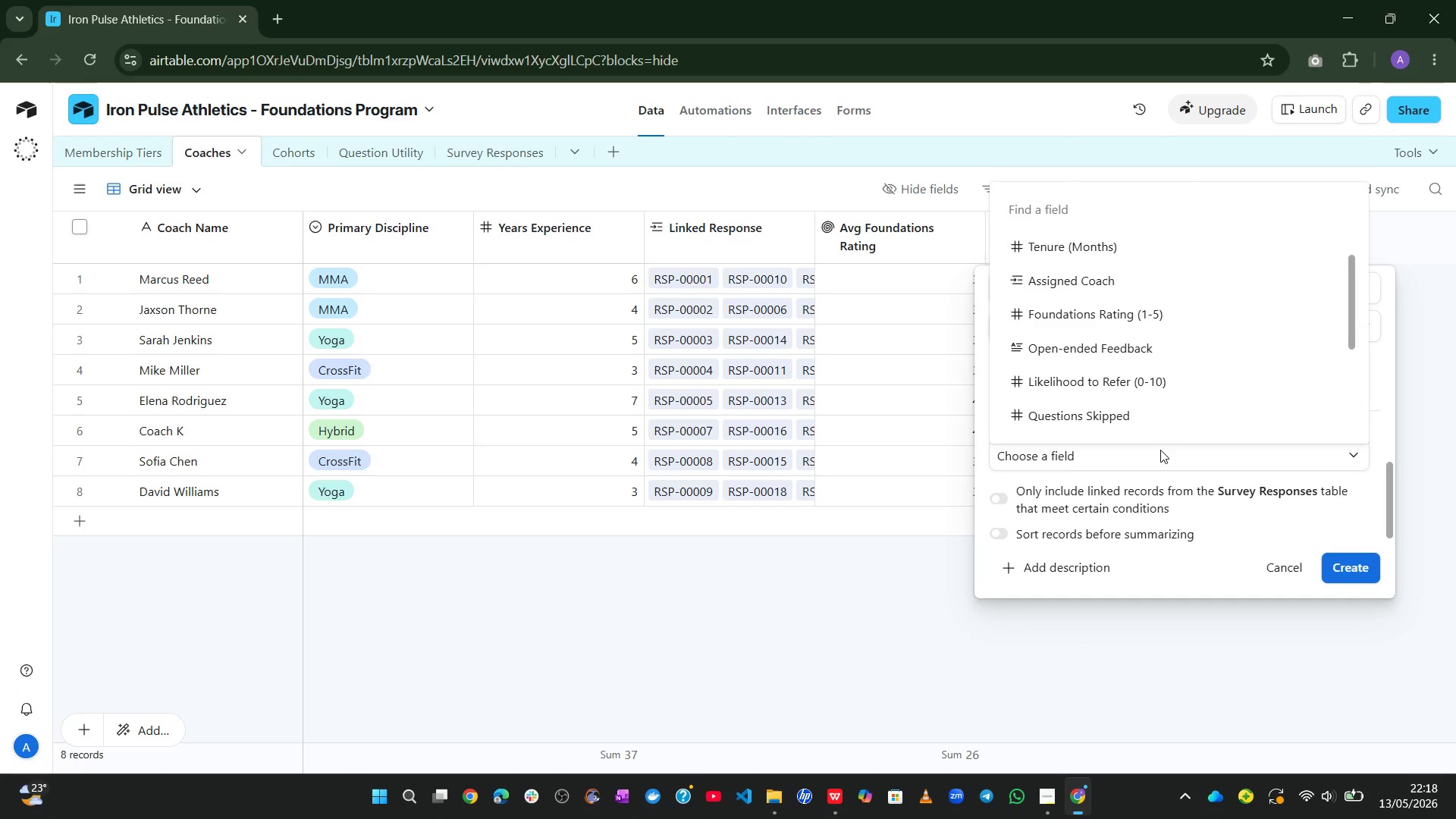 
wait(10.16)
 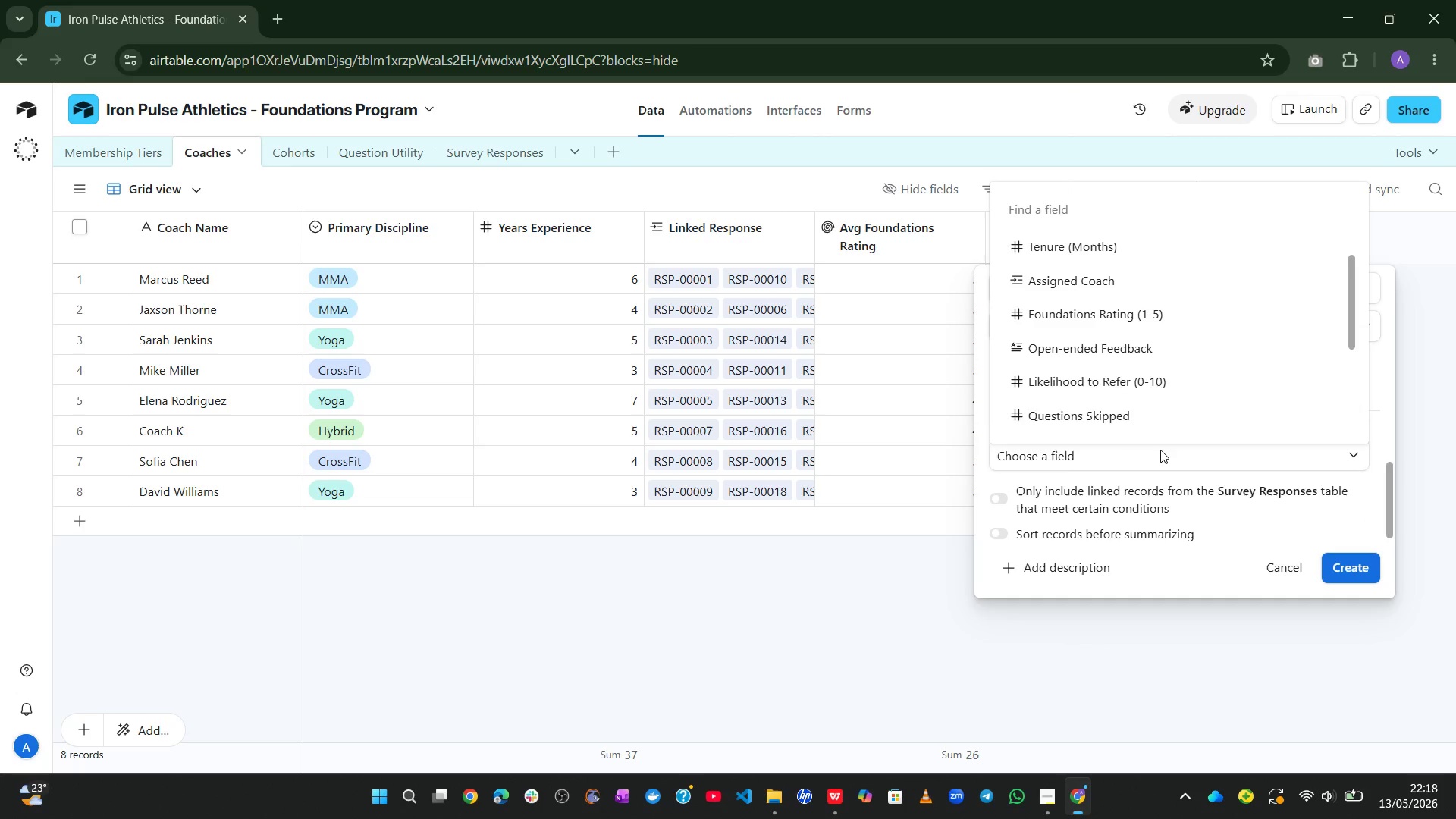 
left_click([1155, 395])
 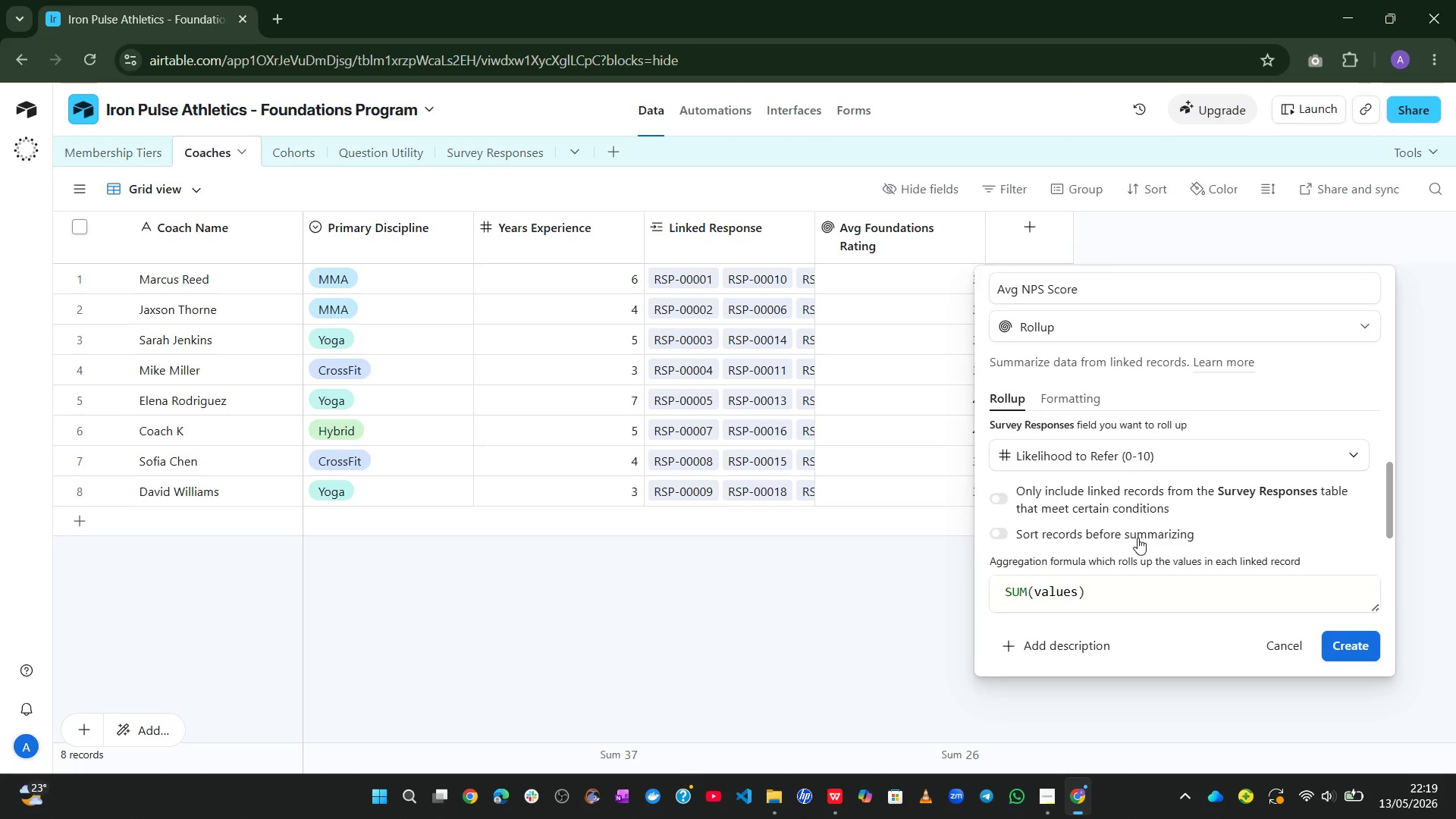 
wait(7.89)
 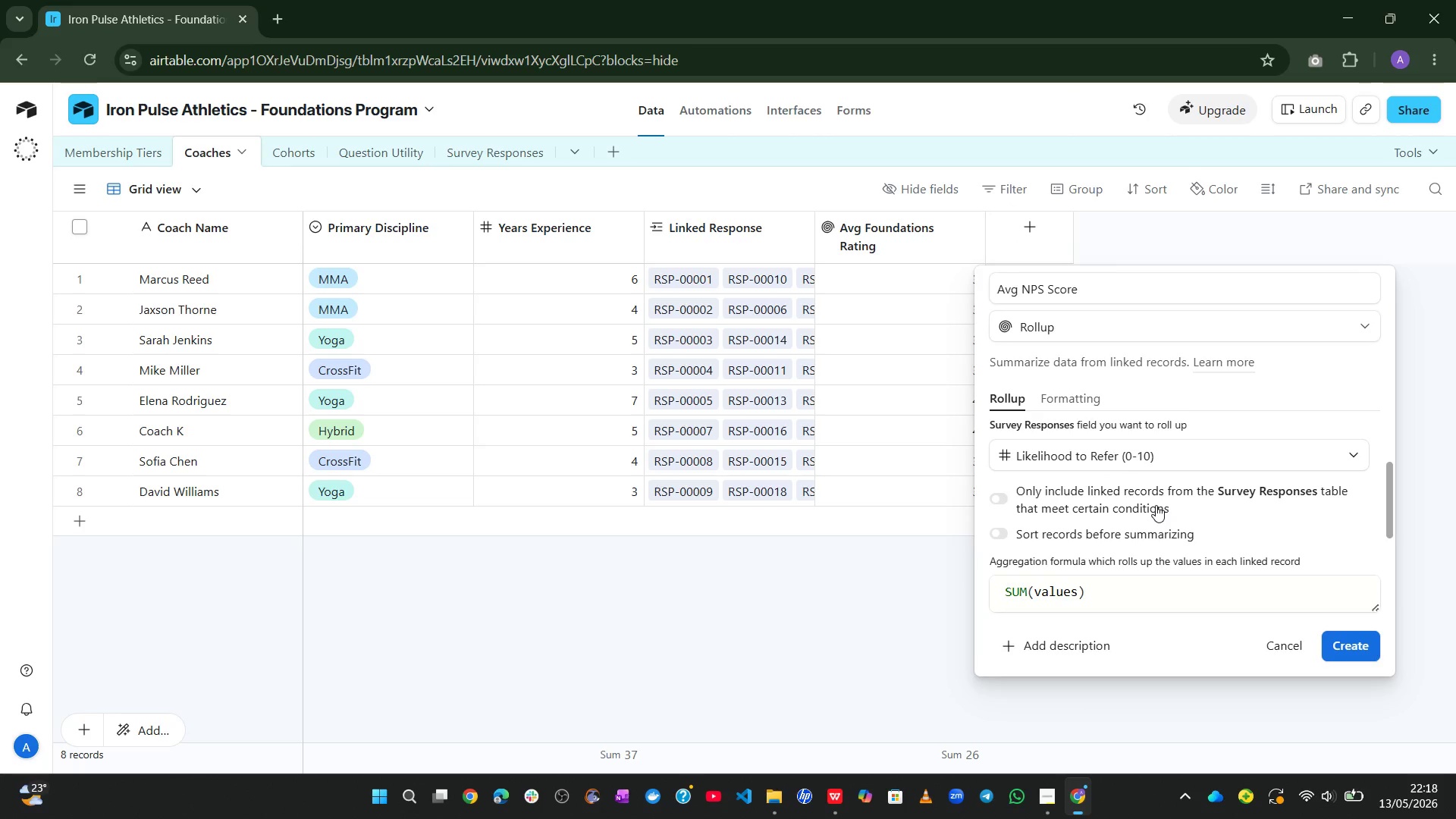 
left_click([1109, 585])
 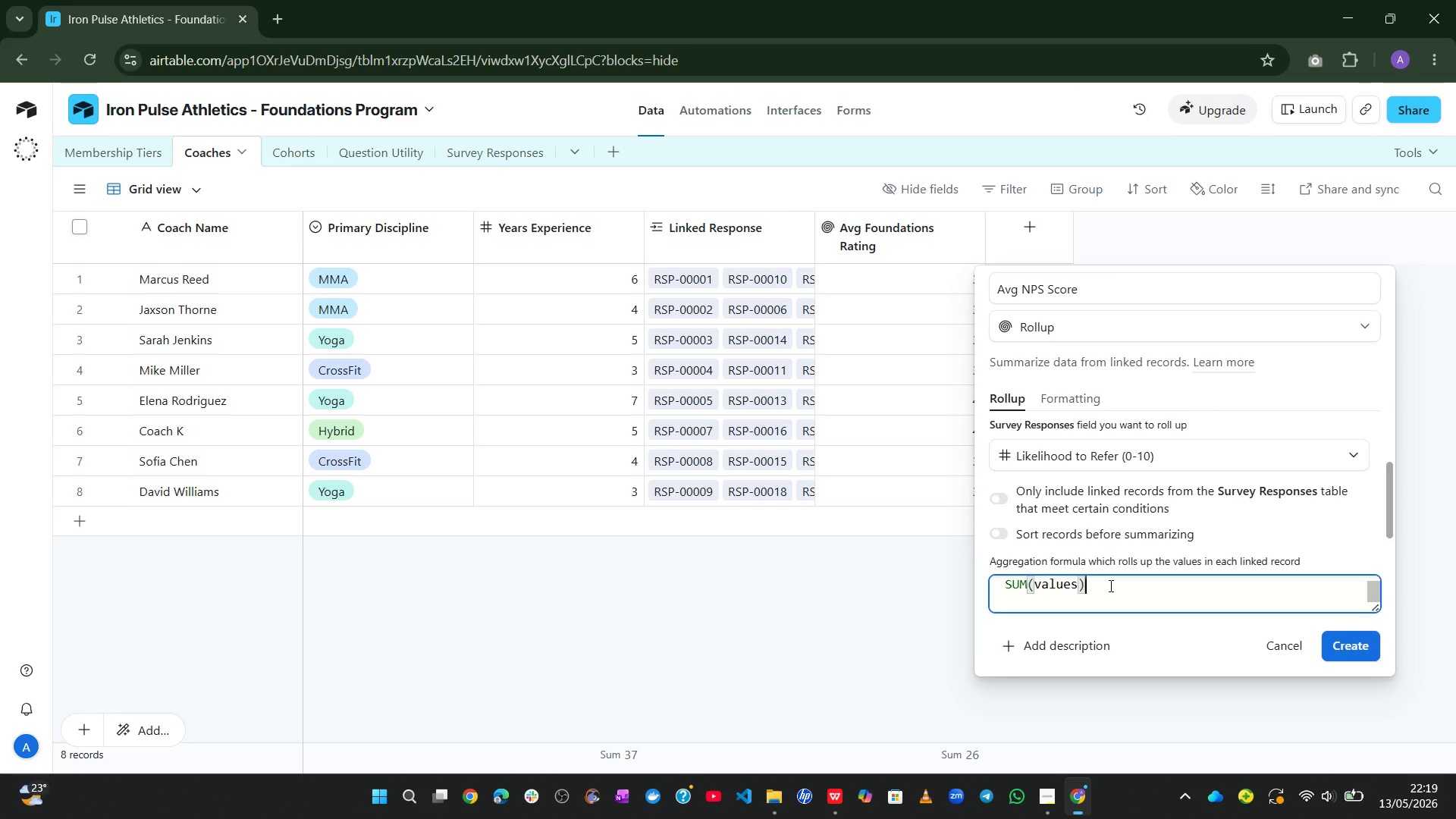 
key(Control+A)
 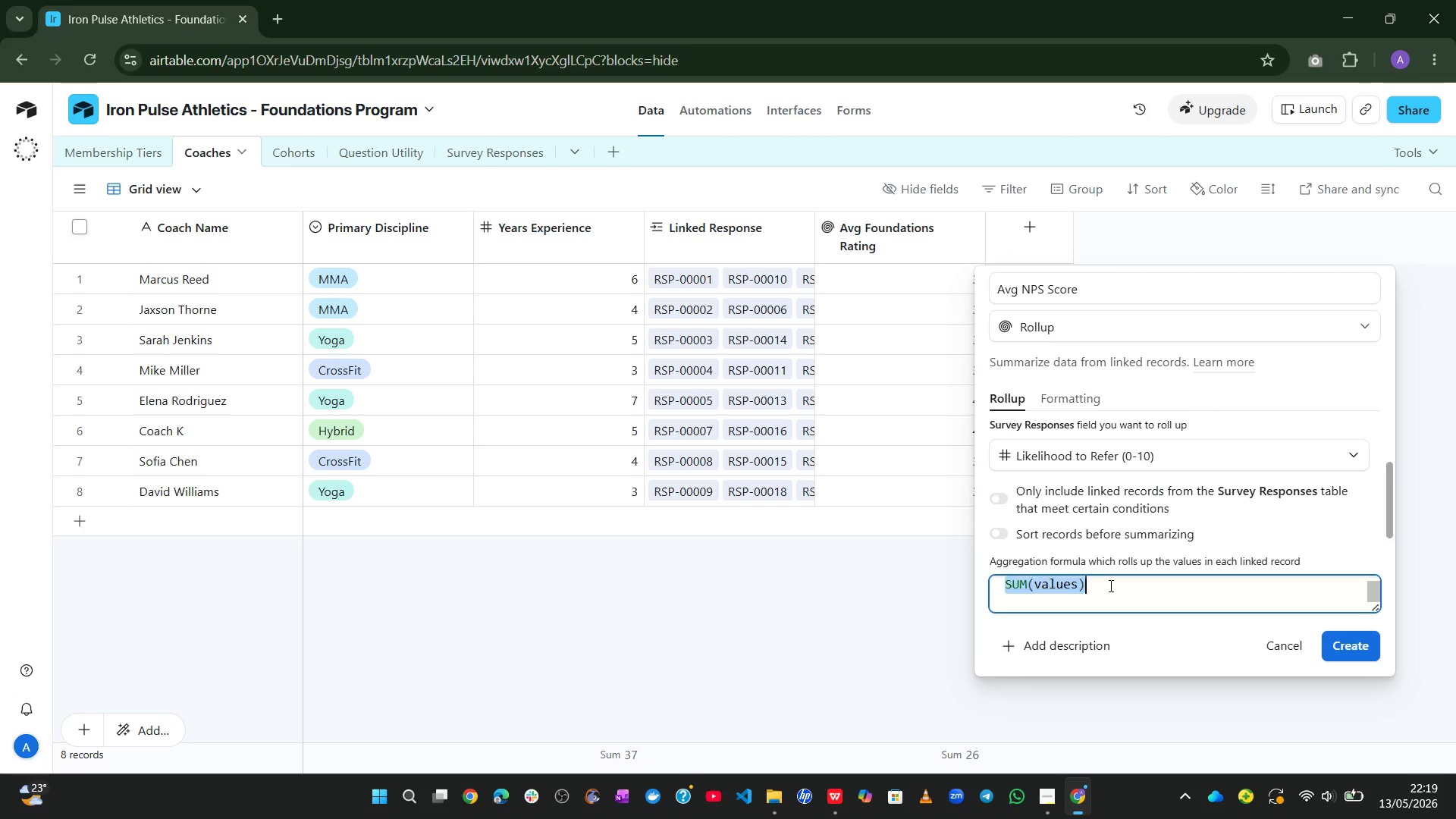 
type(AV)
 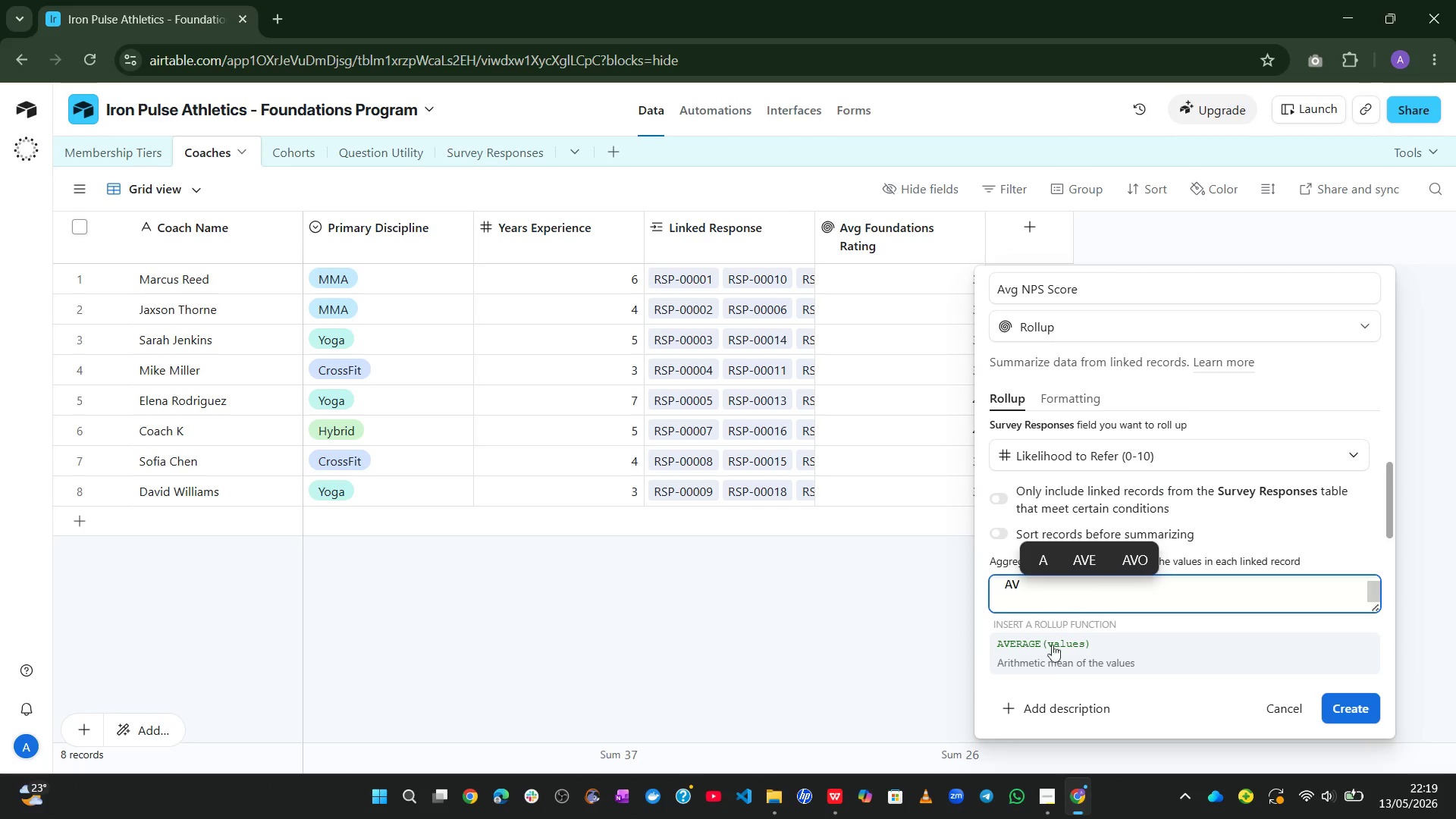 
left_click([1046, 661])
 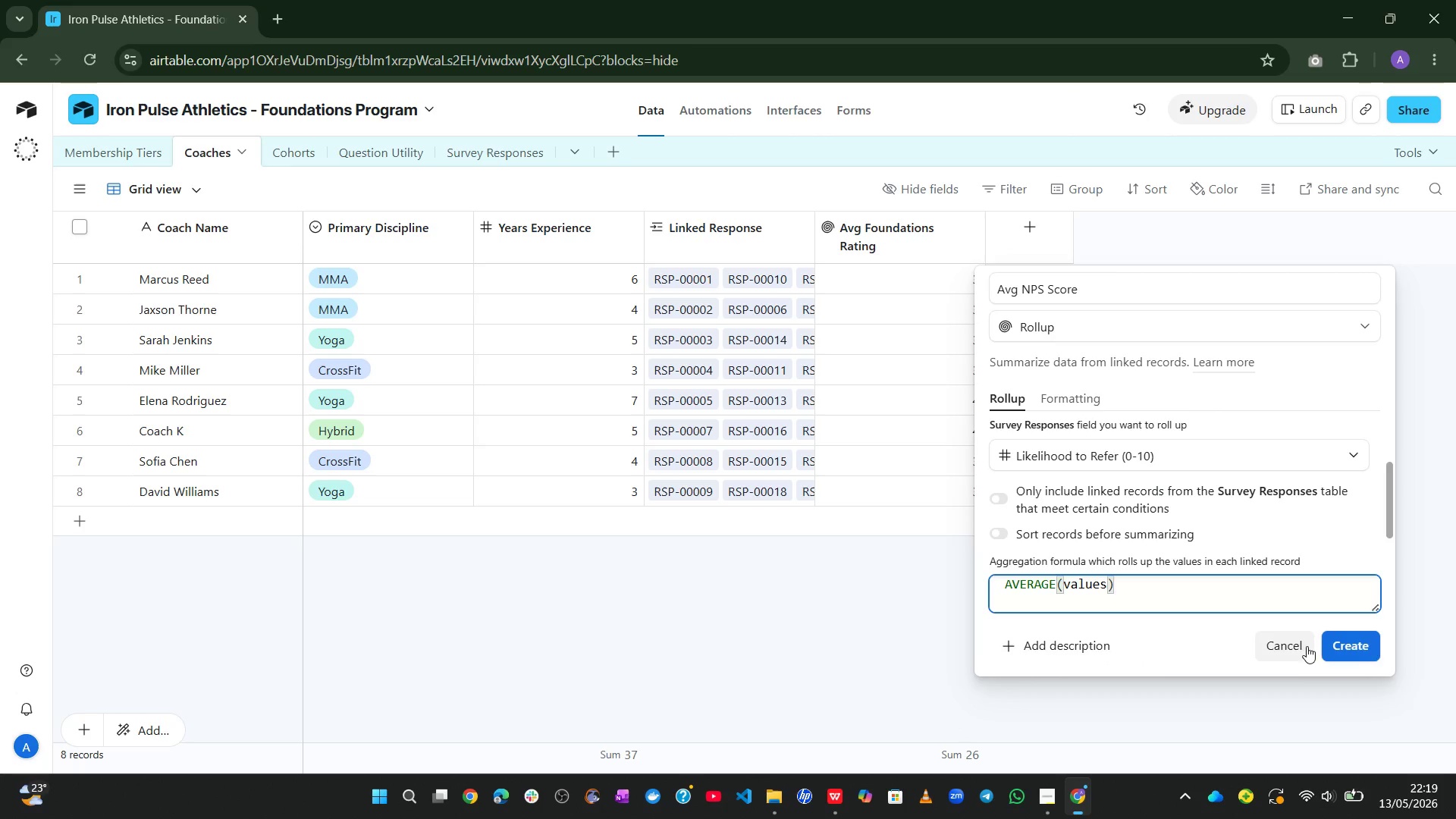 
left_click([1357, 639])
 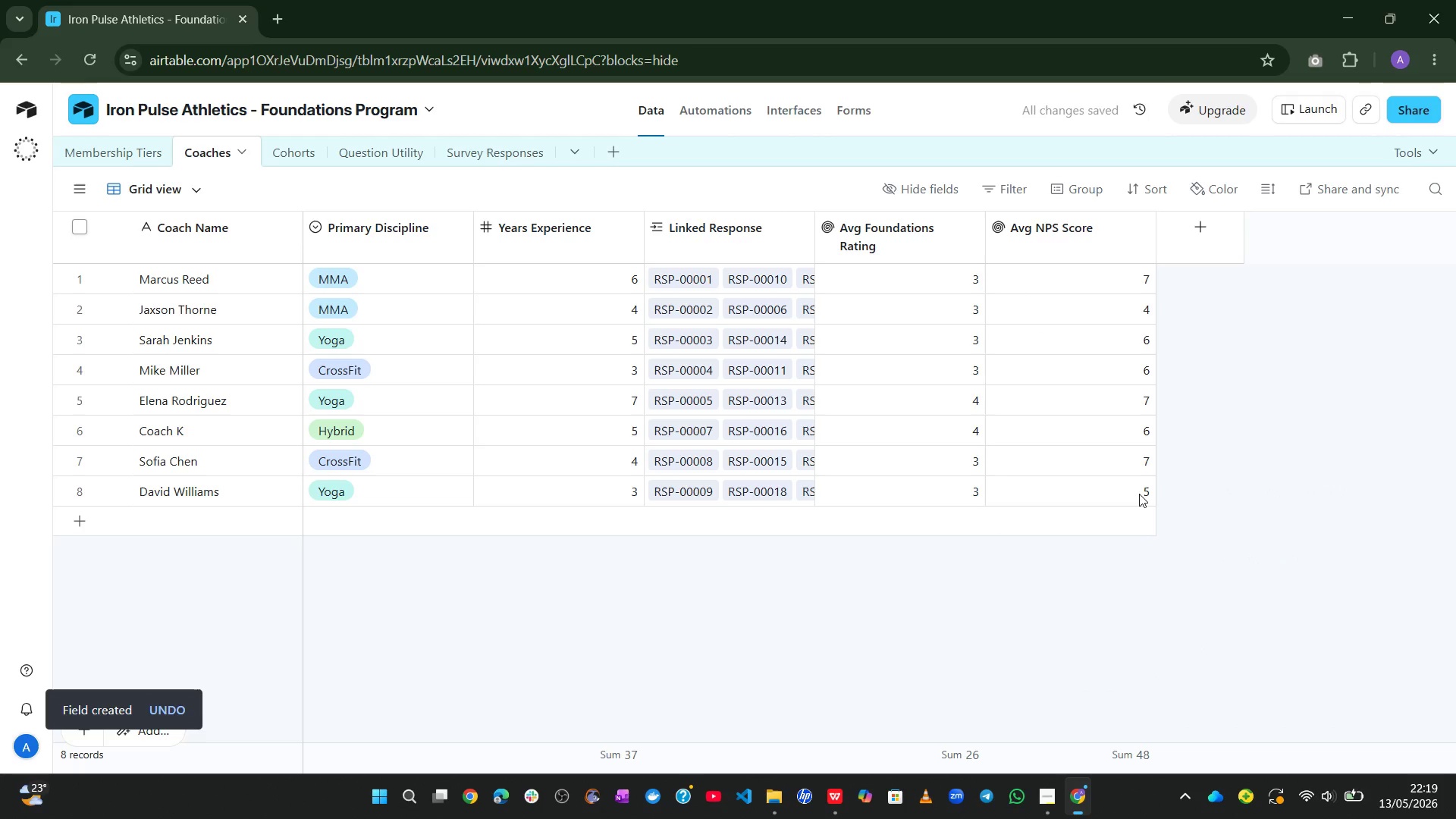 
wait(8.41)
 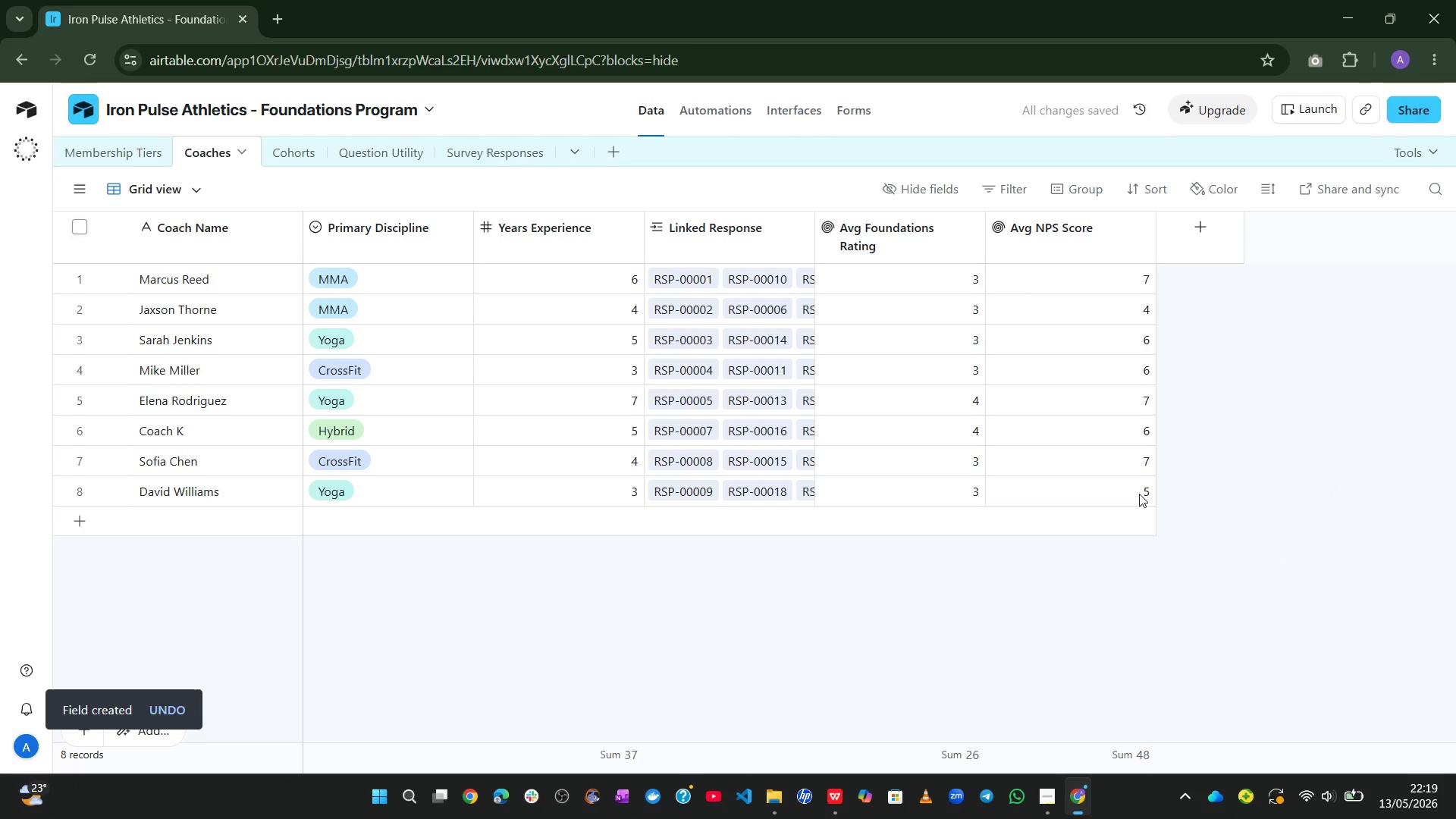 
left_click([1194, 233])
 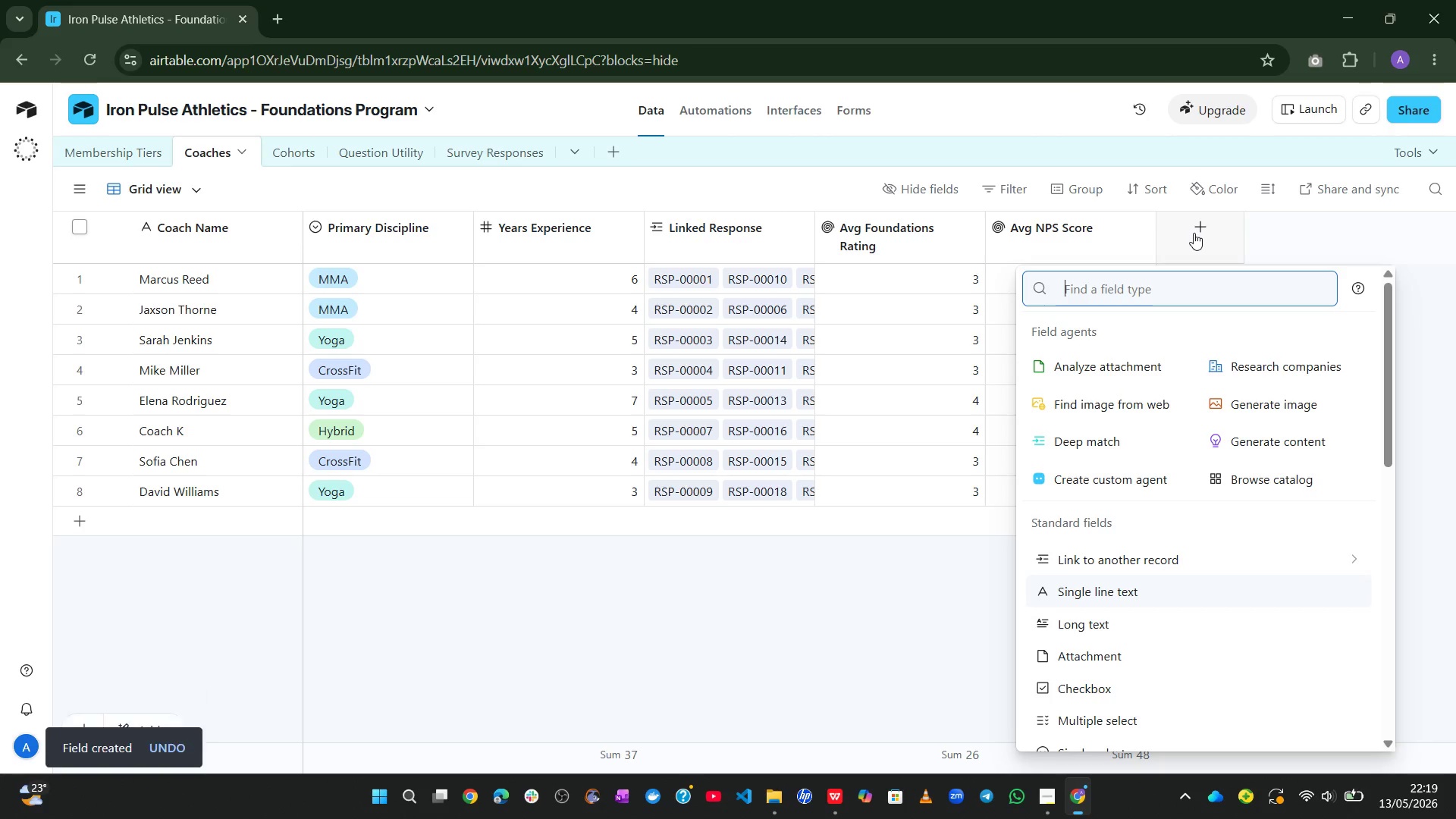 
type(rol)
 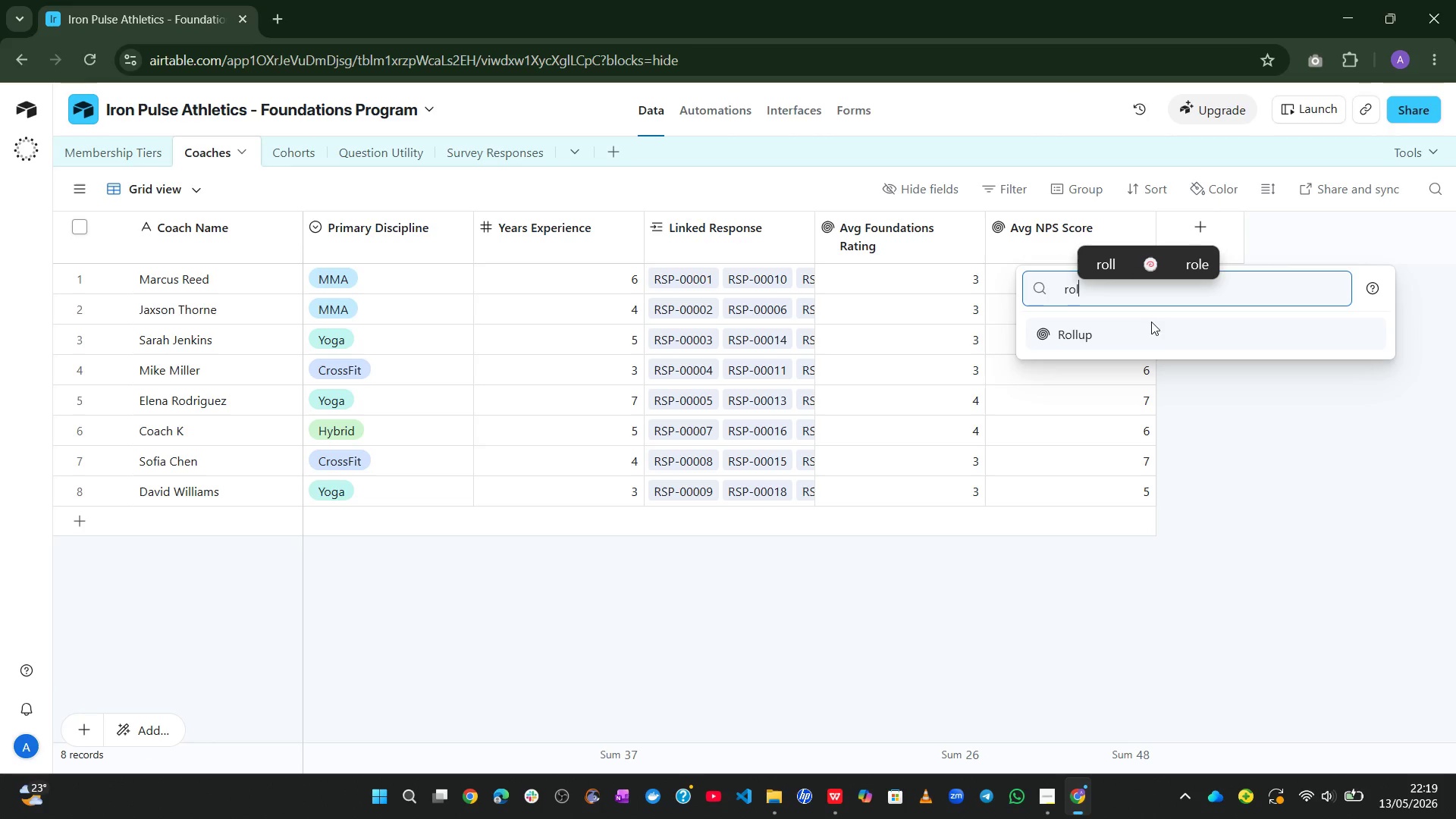 
left_click([1145, 332])
 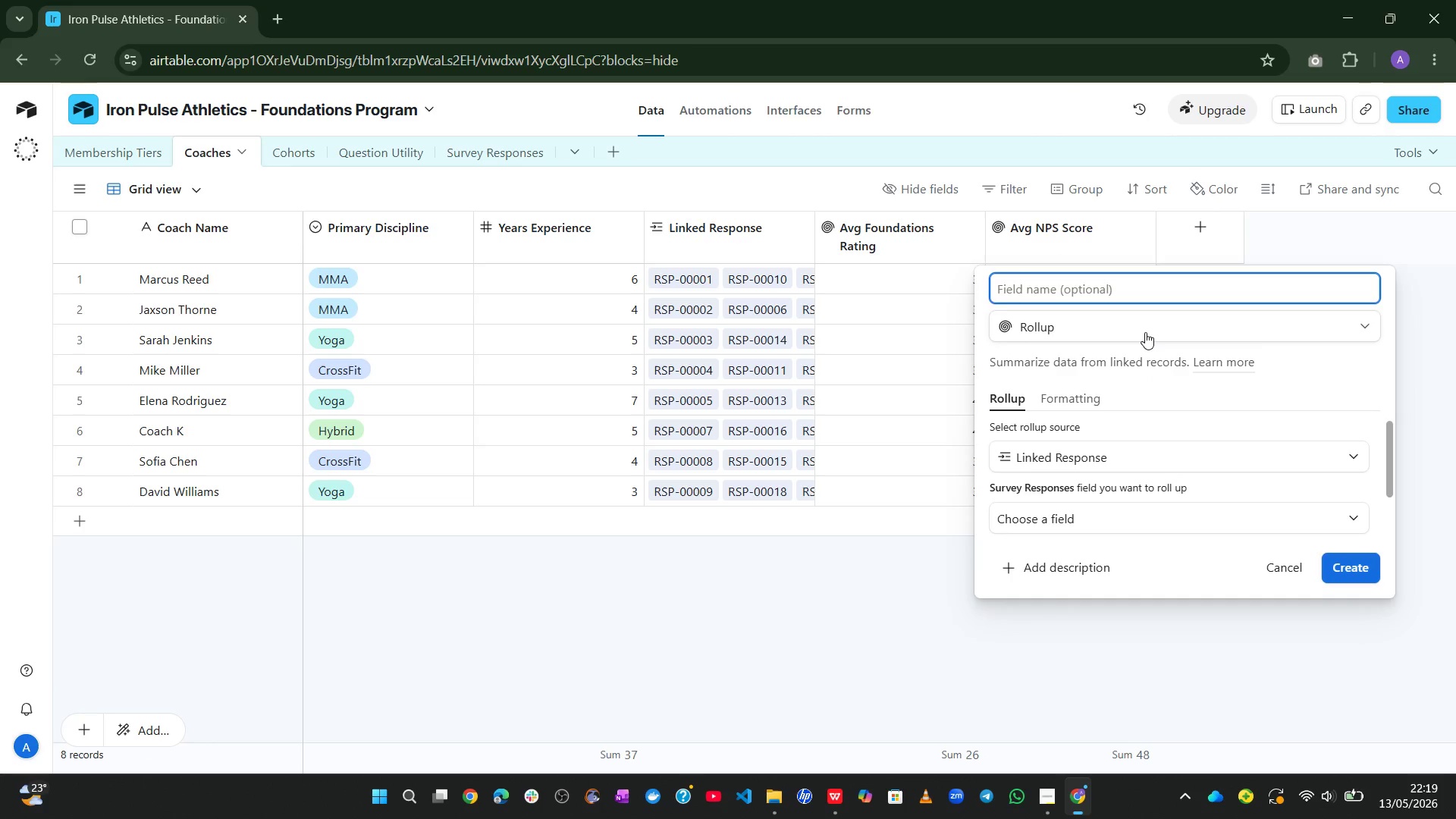 
type(Total )
 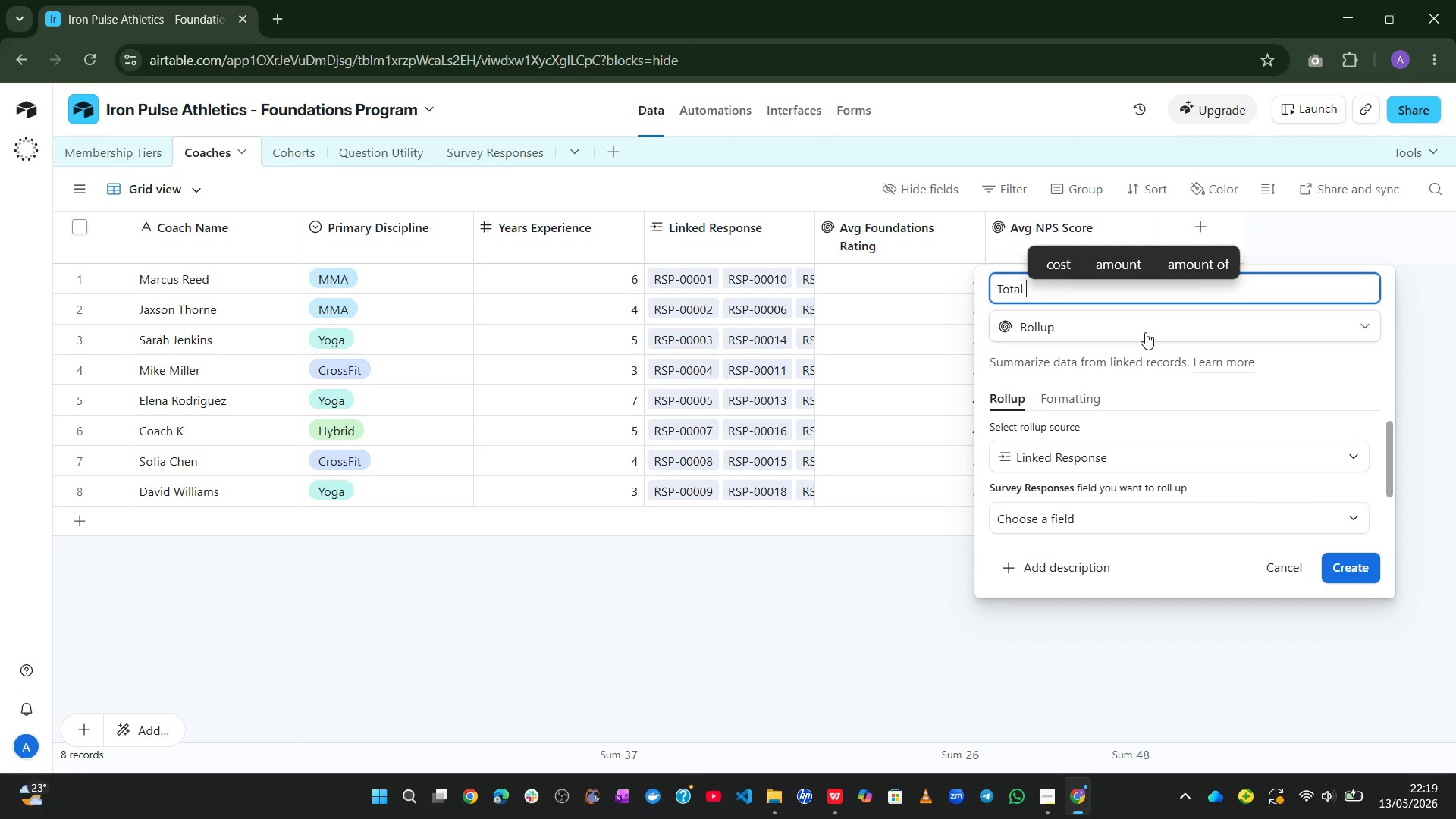 
wait(5.3)
 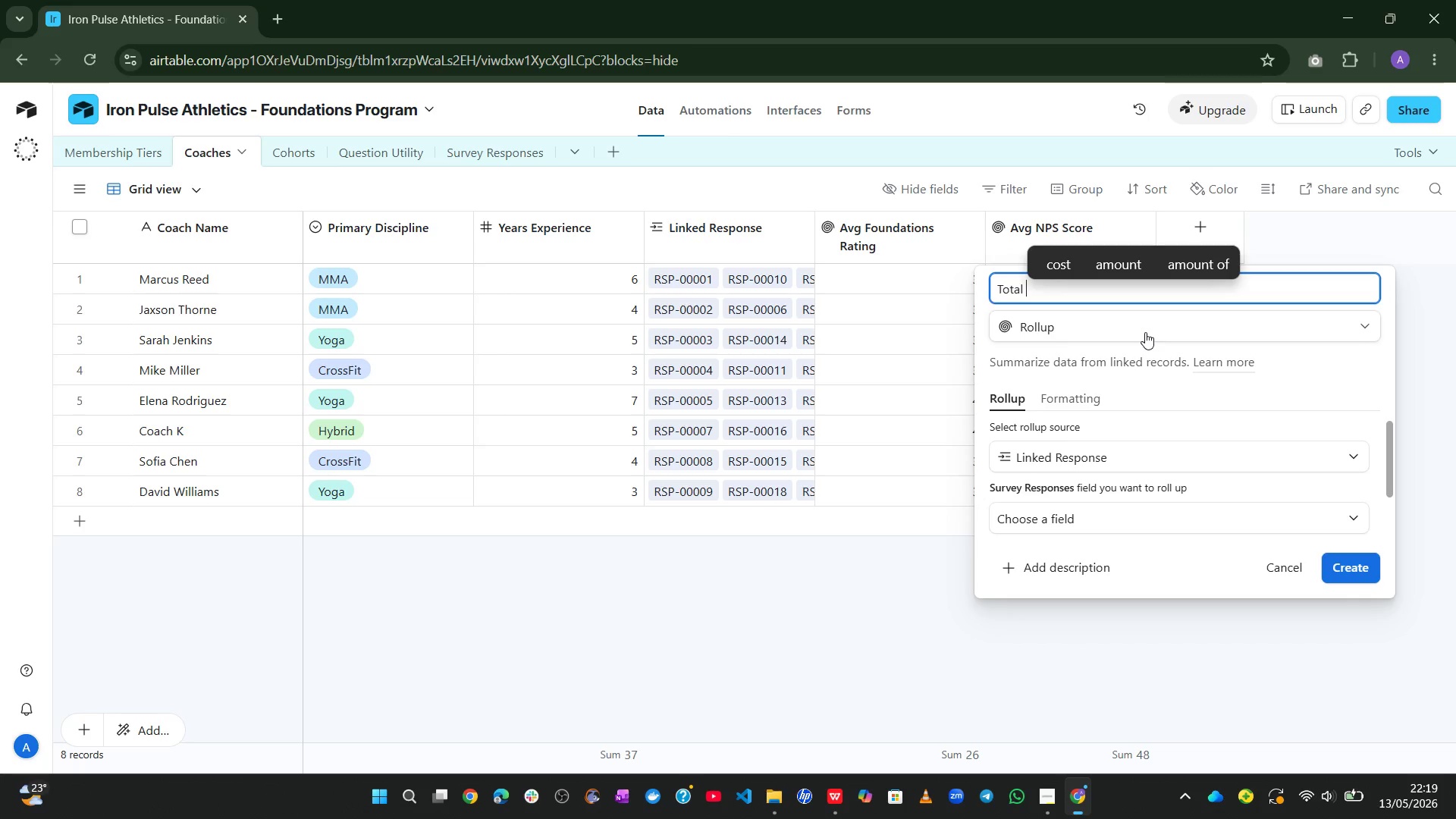 
type(Members Coached)
 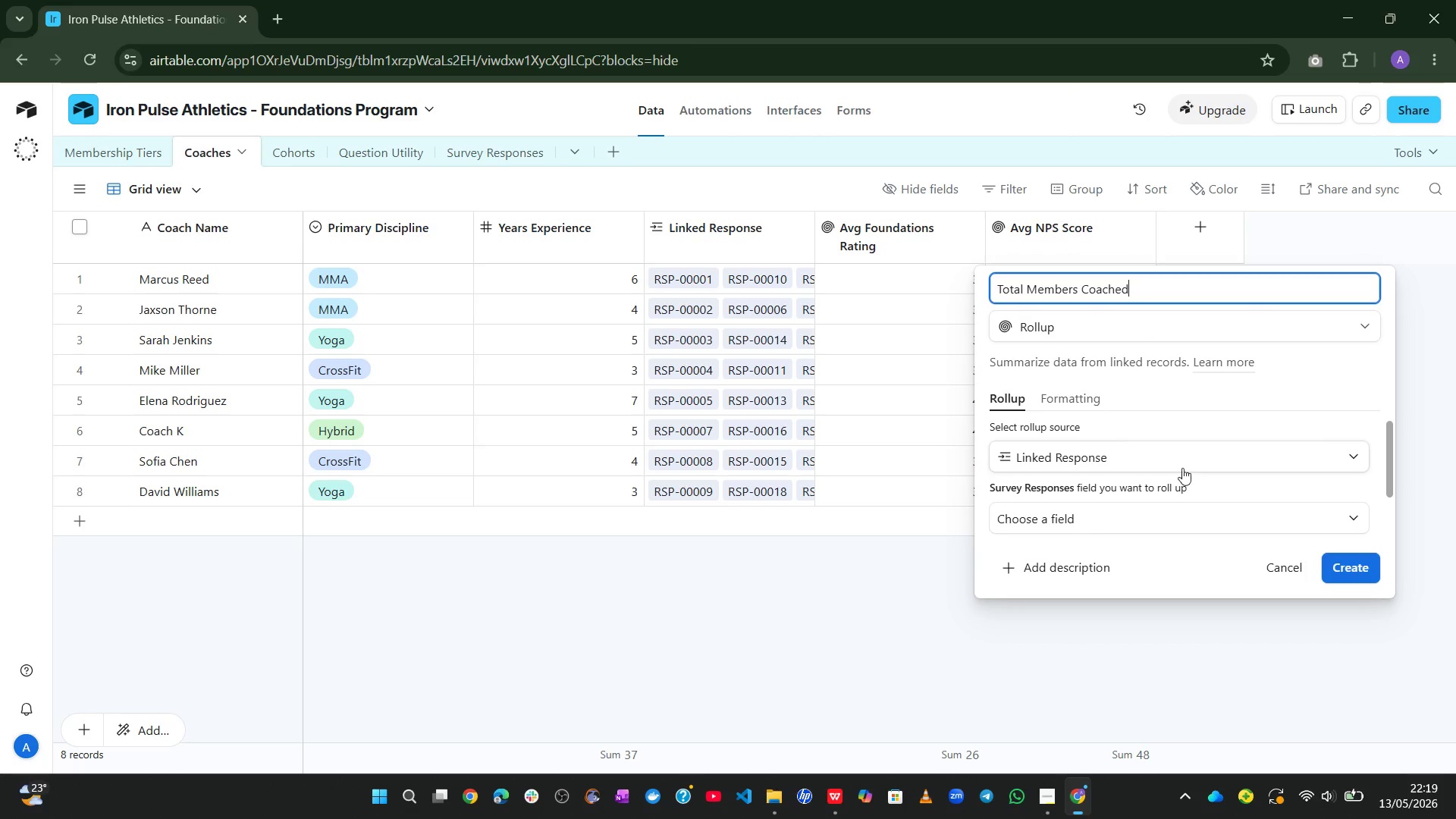 
left_click([1175, 520])
 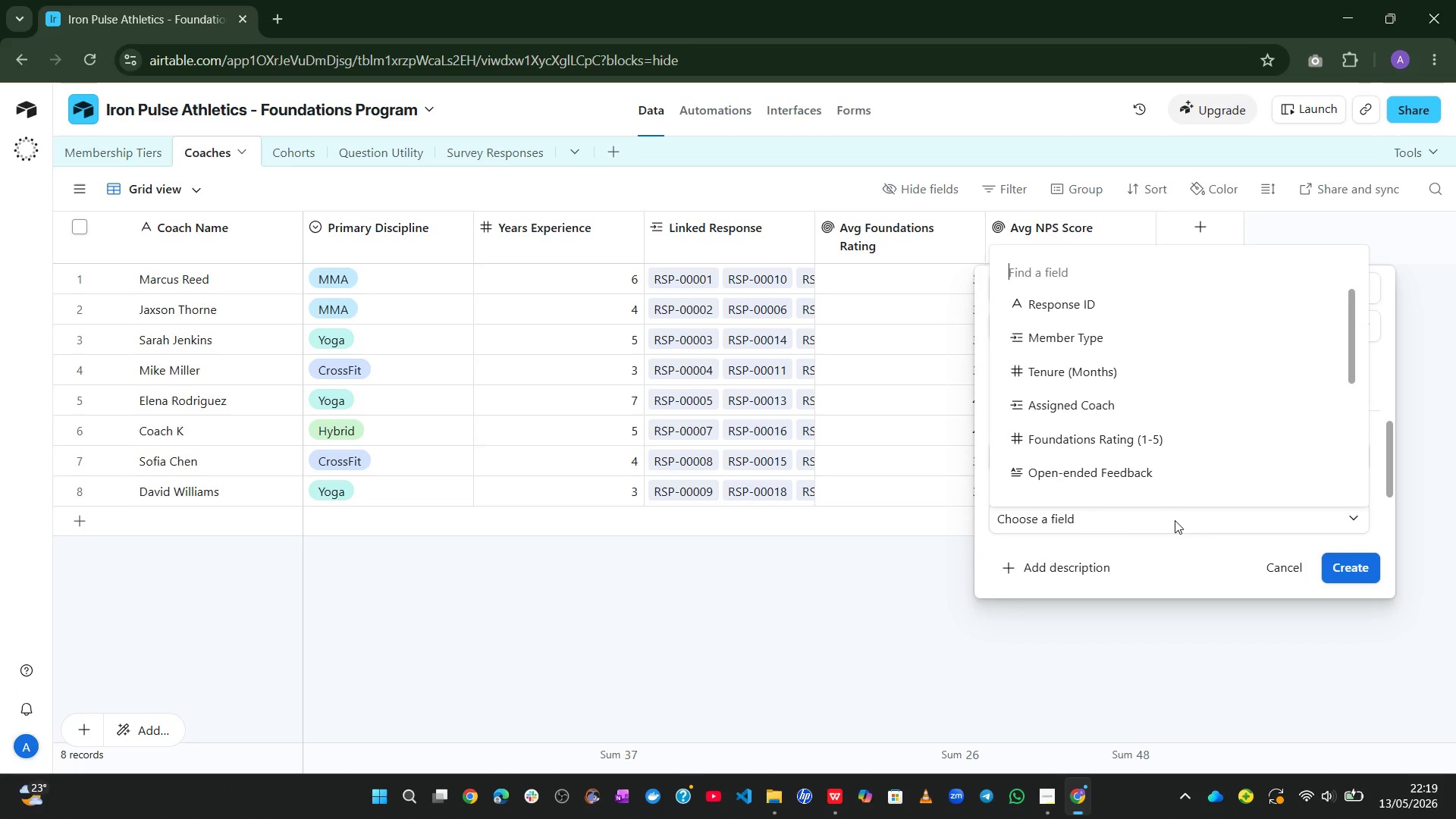 
wait(9.58)
 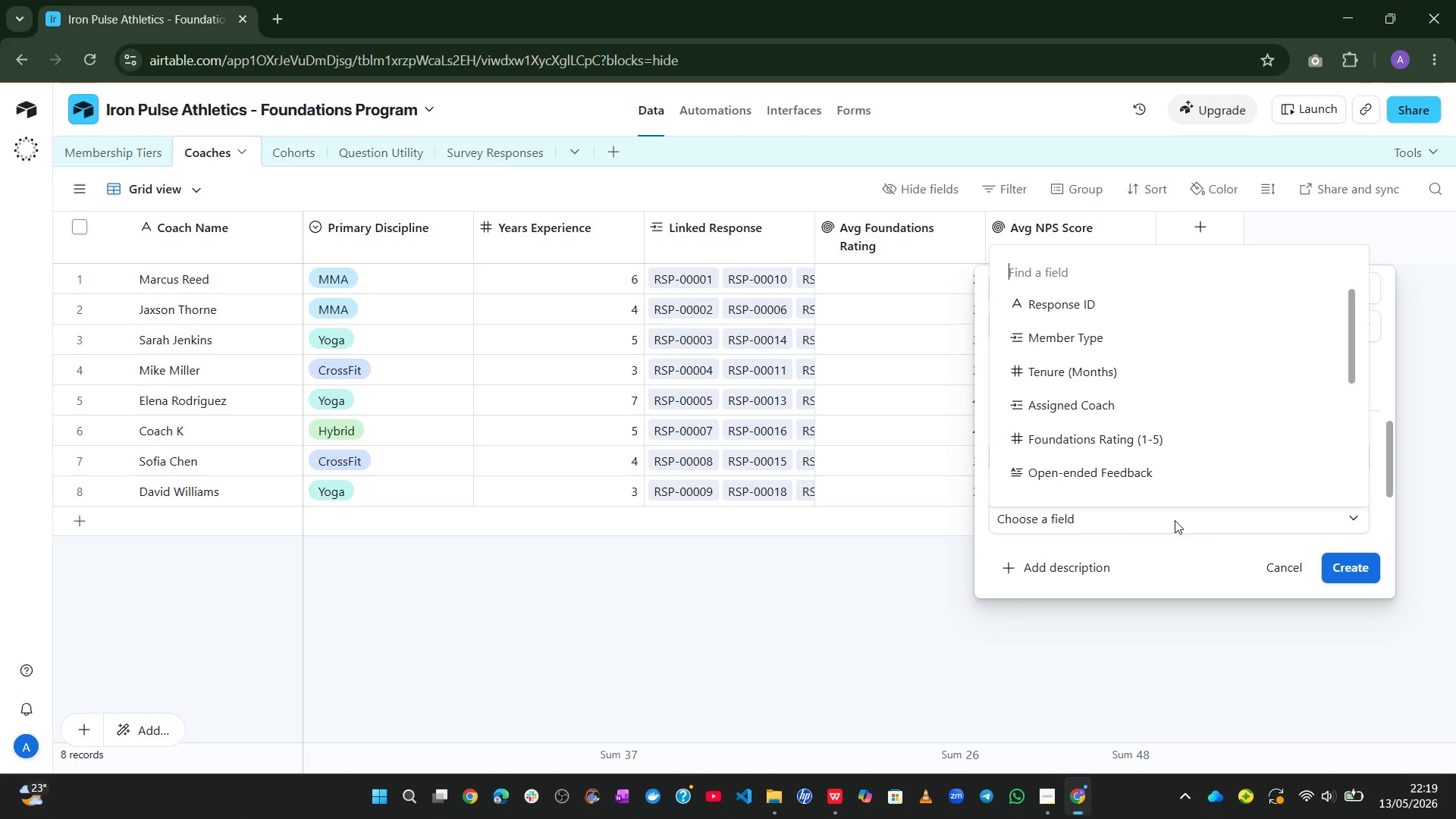 
left_click([1082, 302])
 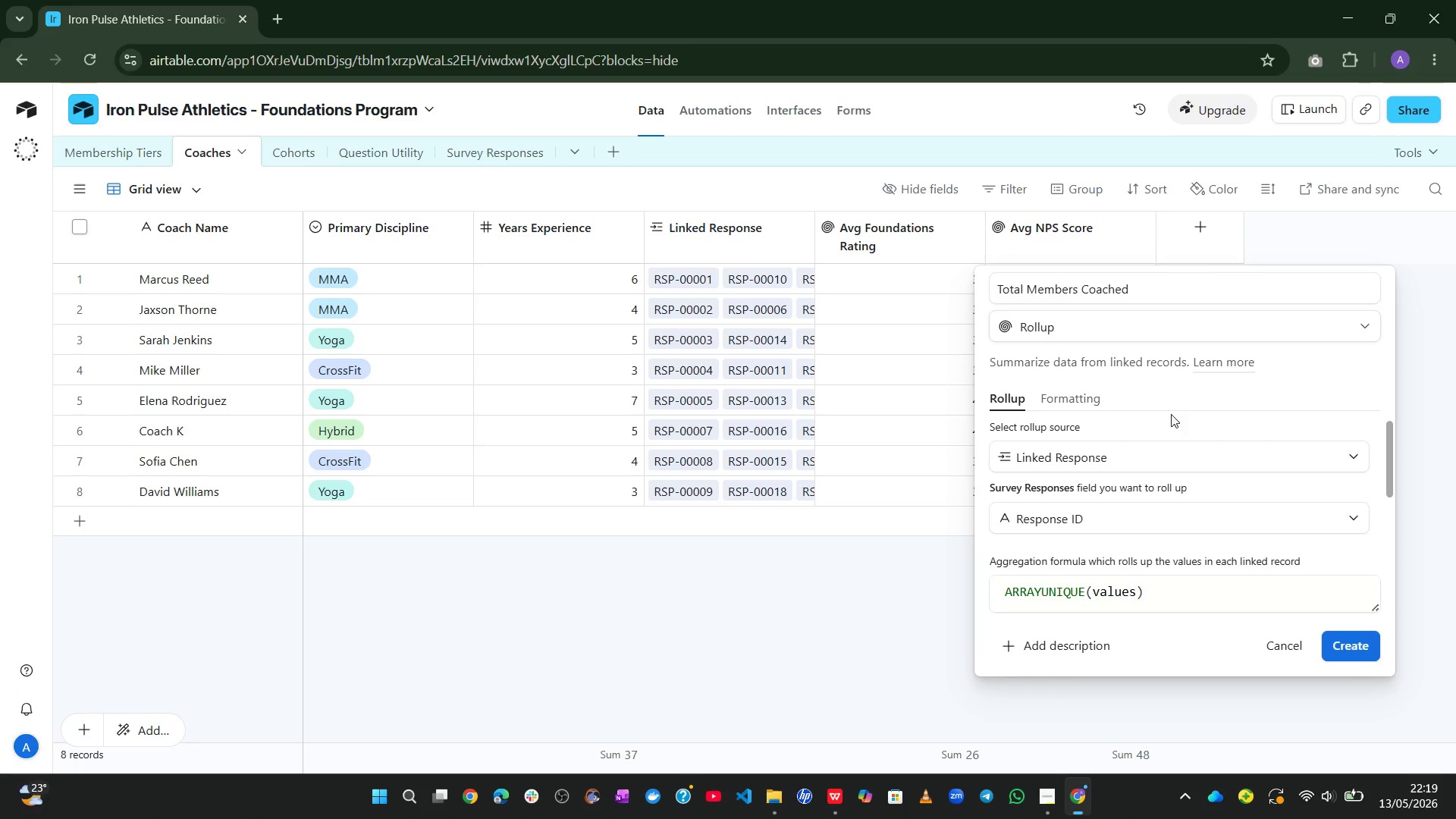 
left_click([1185, 584])
 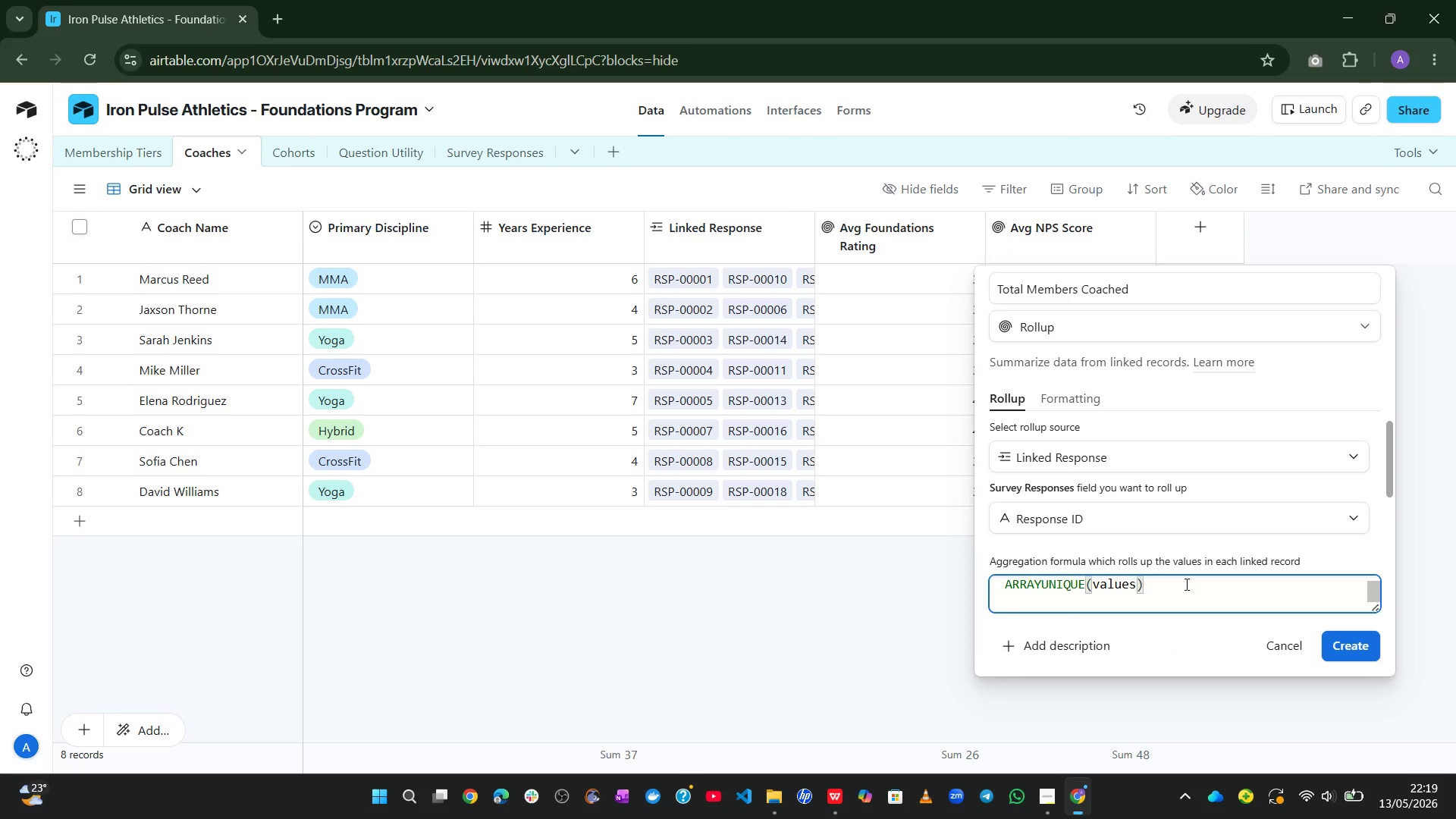 
key(Control+ControlLeft)
 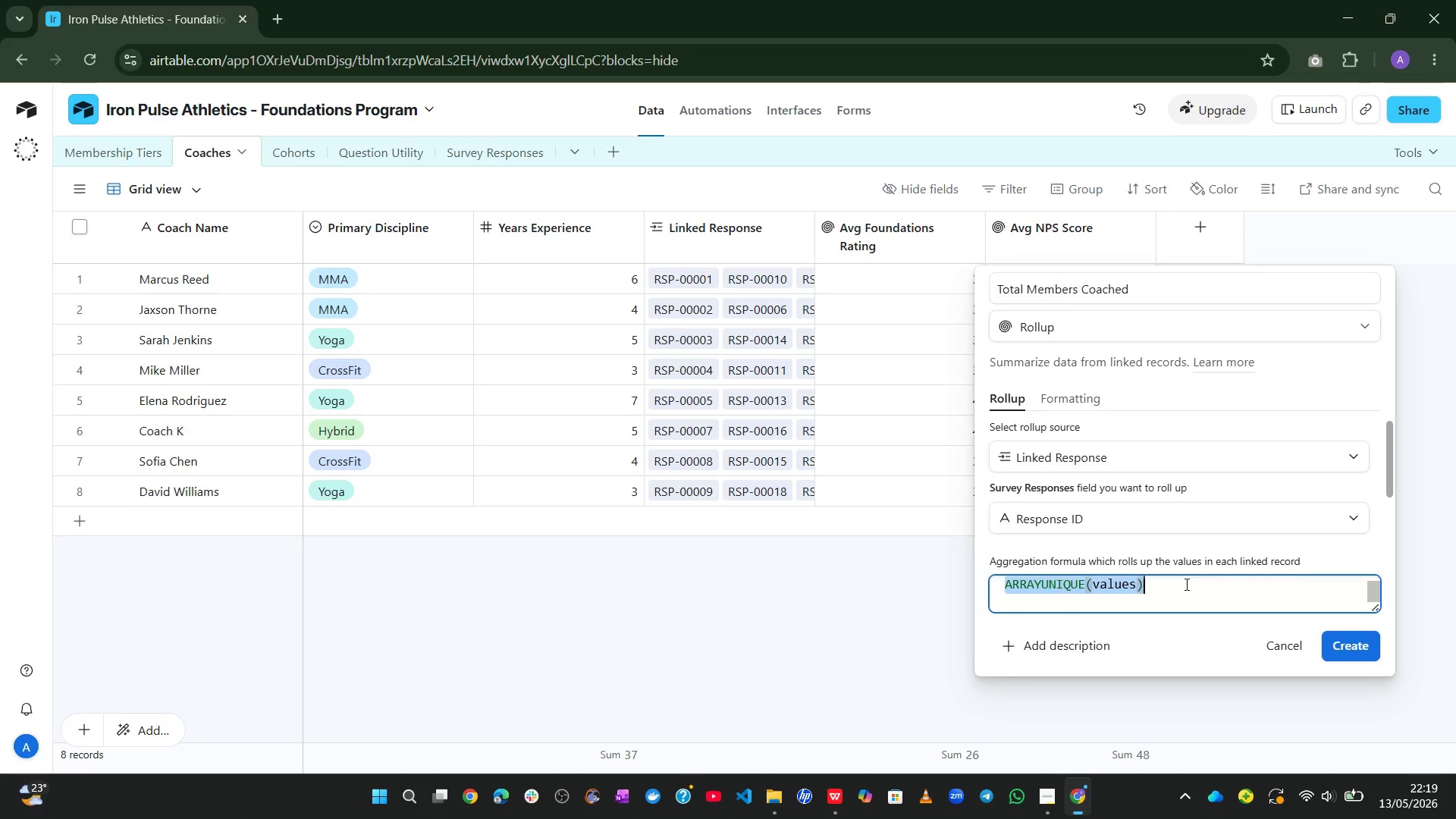 
key(Control+A)
 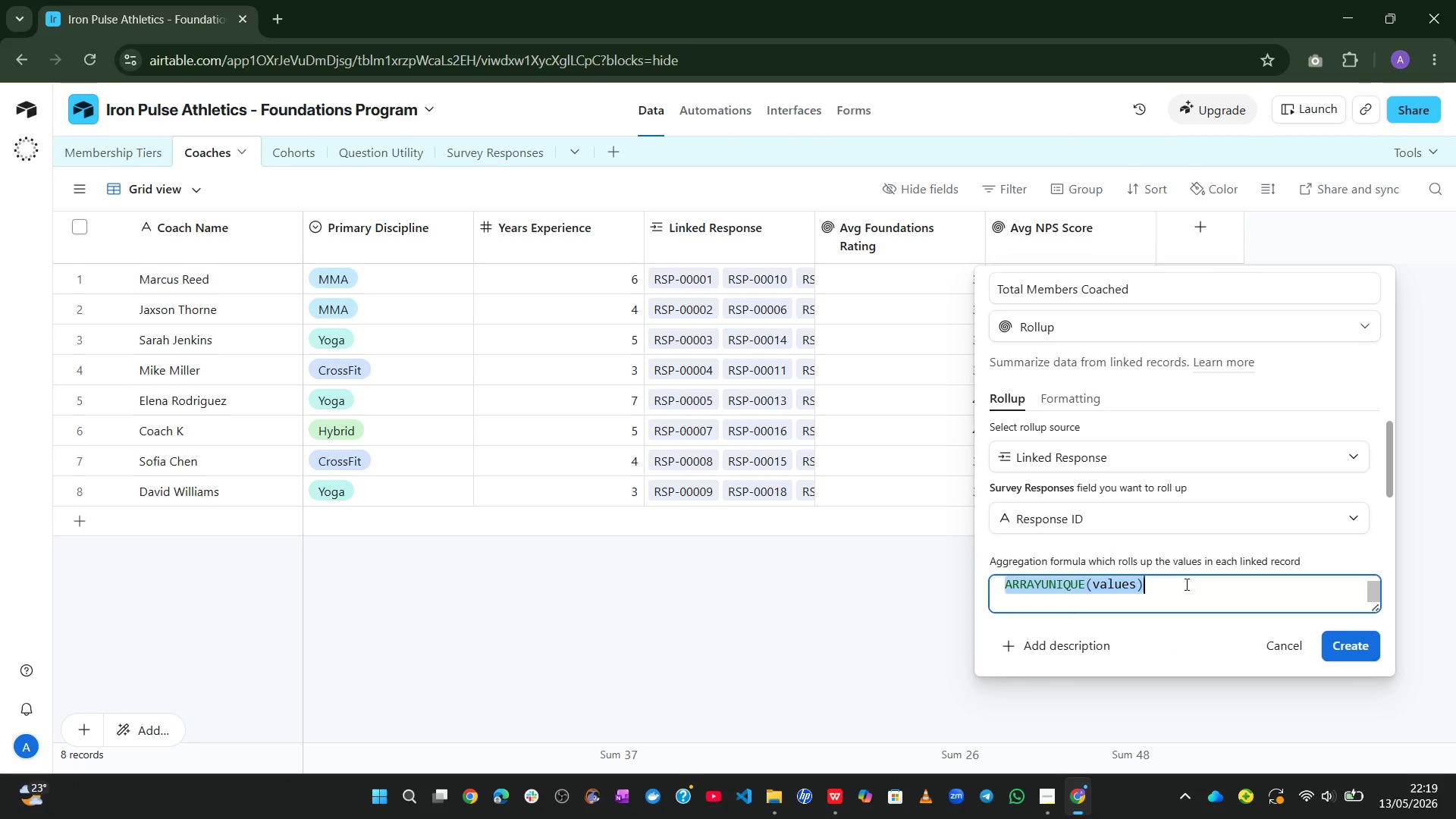 
type(Cou)
key(Tab)
 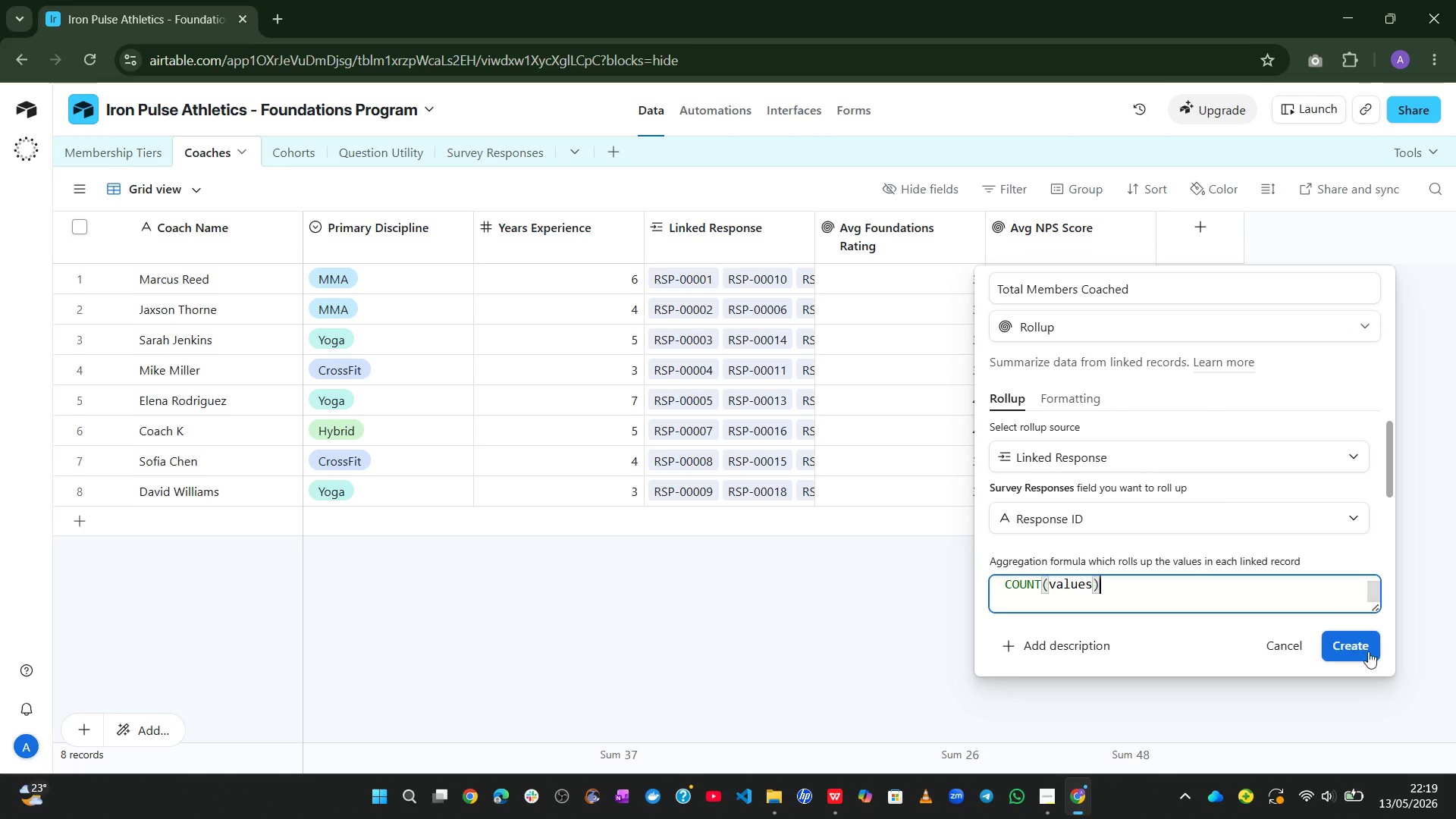 
left_click([1371, 652])
 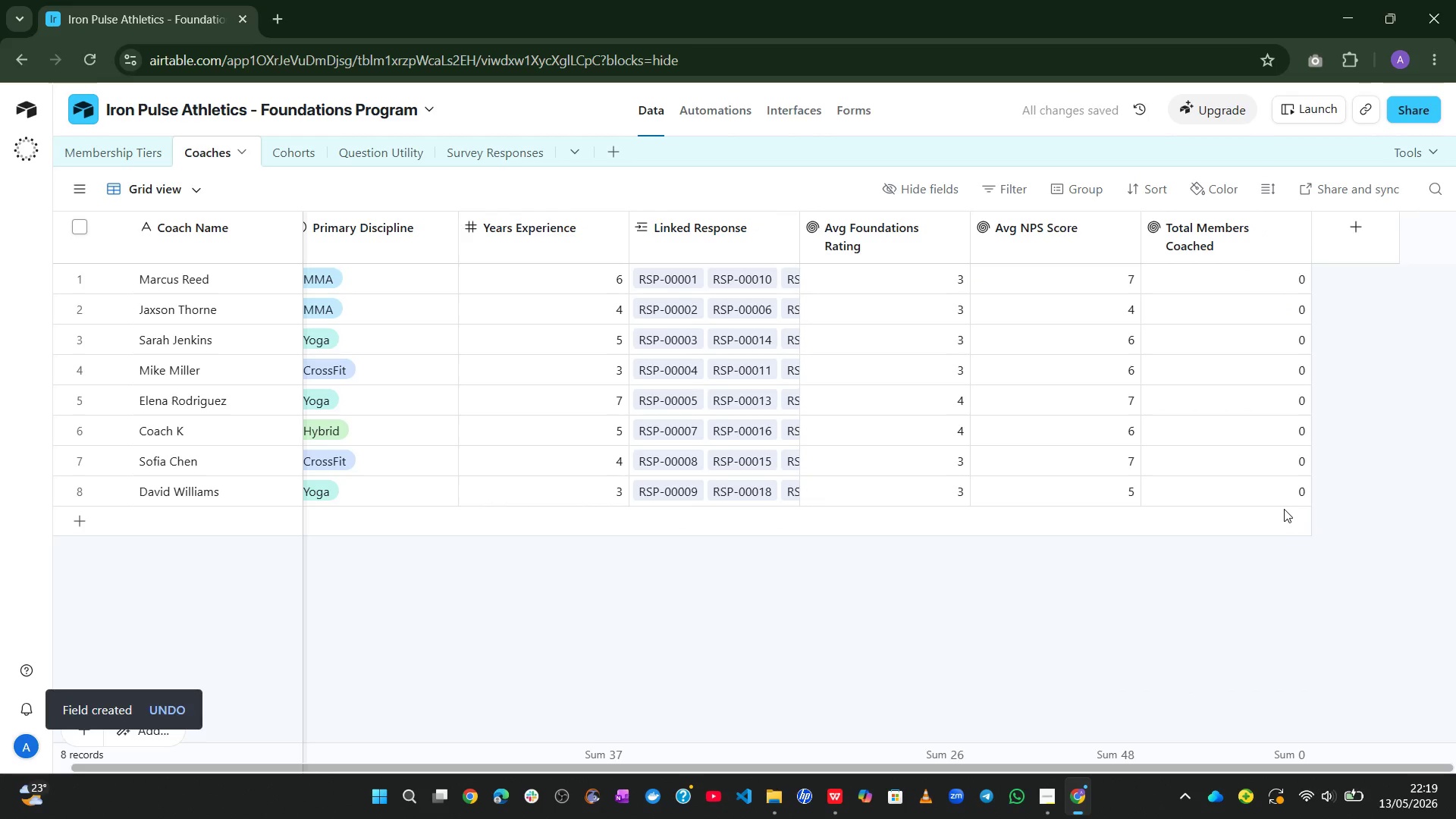 
wait(10.8)
 